 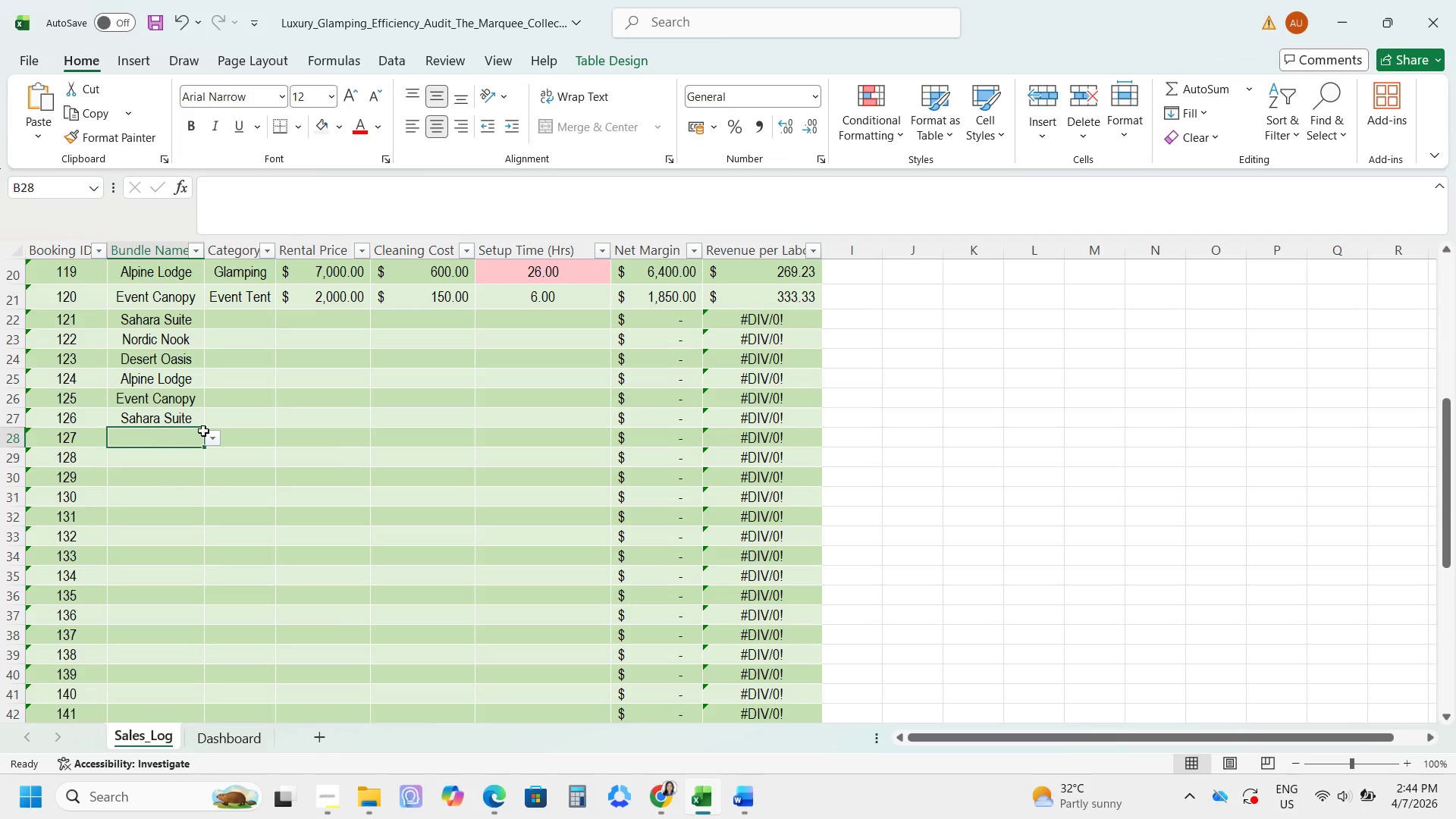 
left_click([214, 436])
 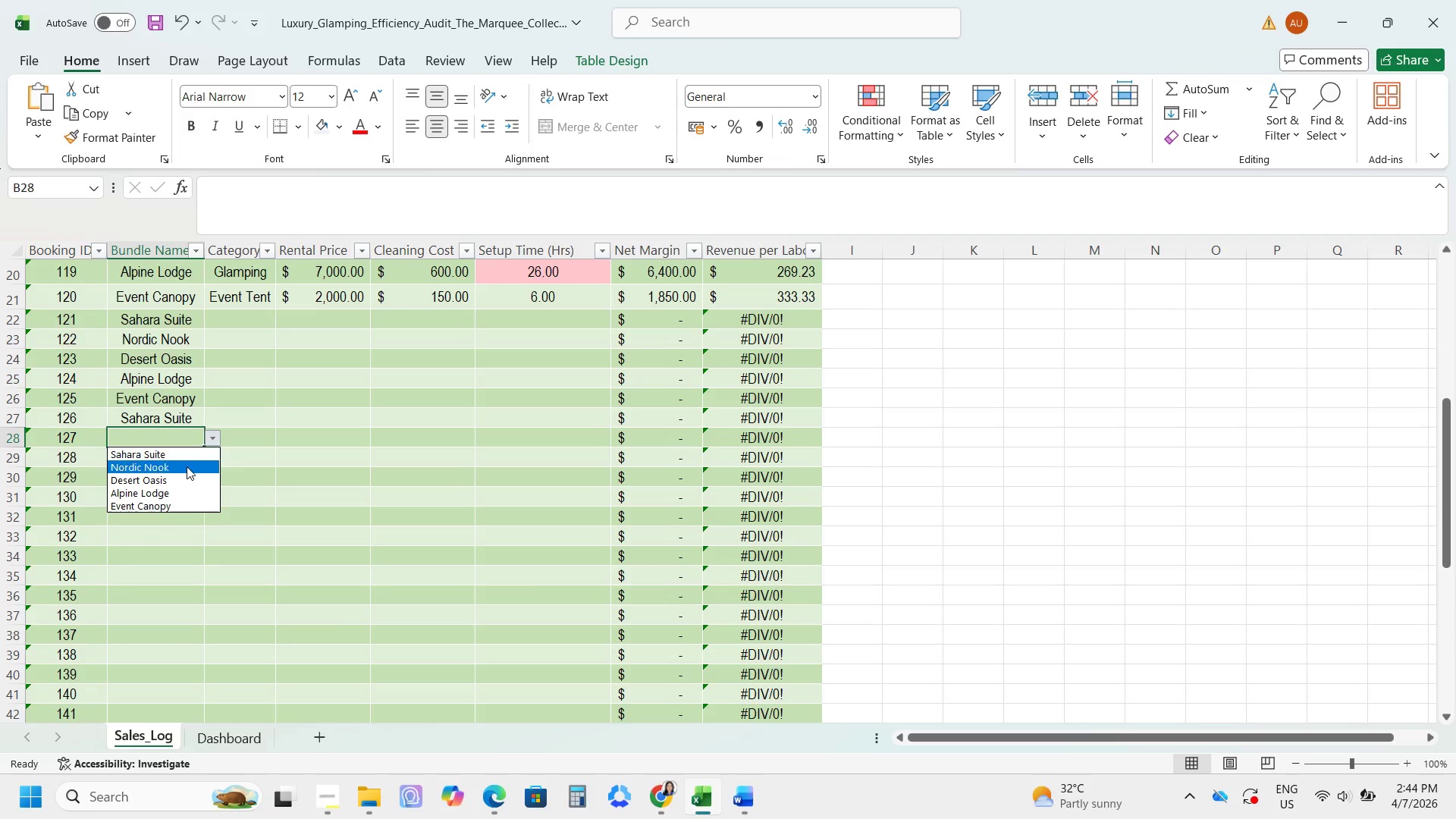 
left_click([158, 466])
 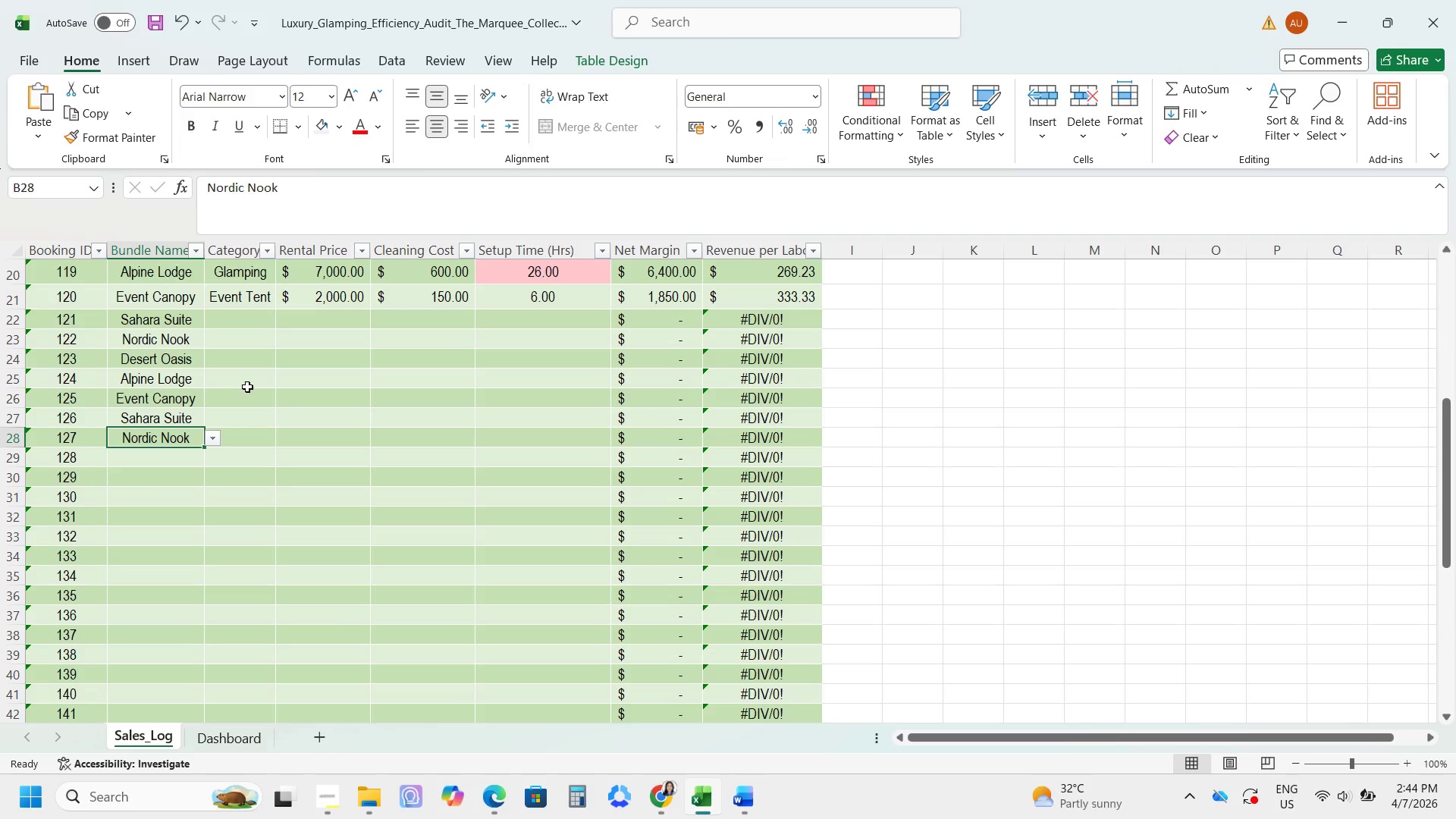 
double_click([243, 322])
 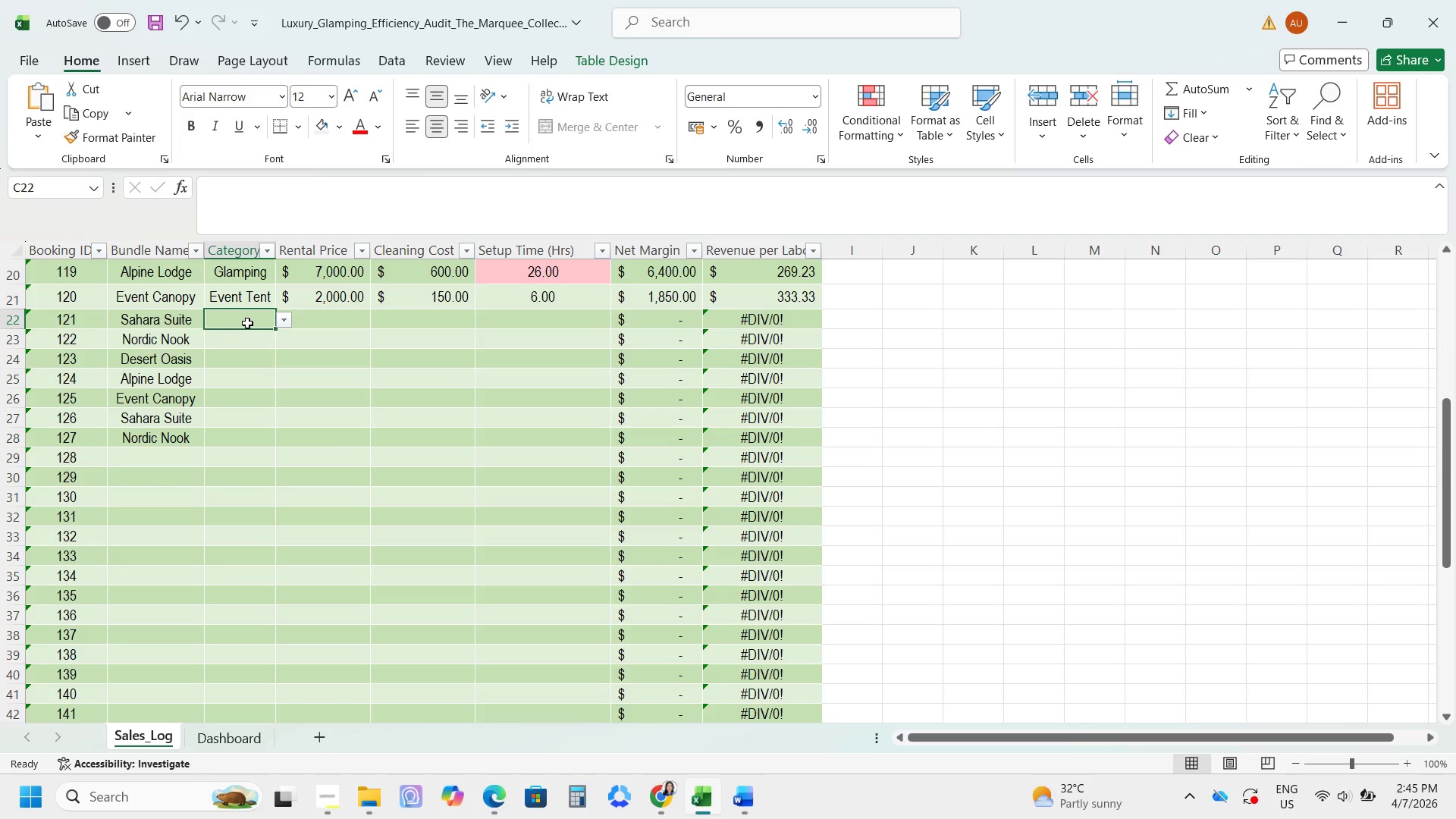 
left_click([287, 323])
 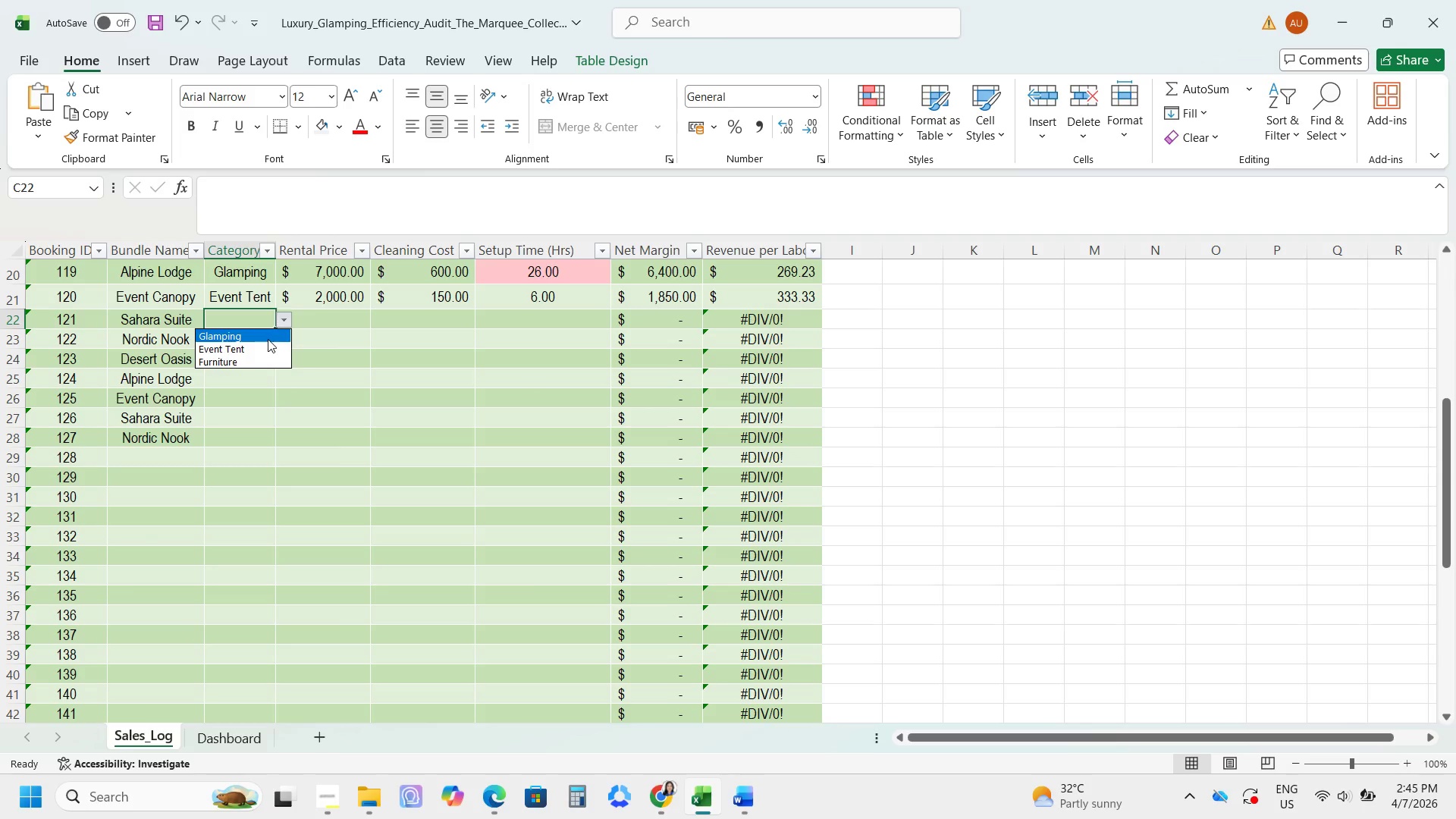 
left_click([266, 340])
 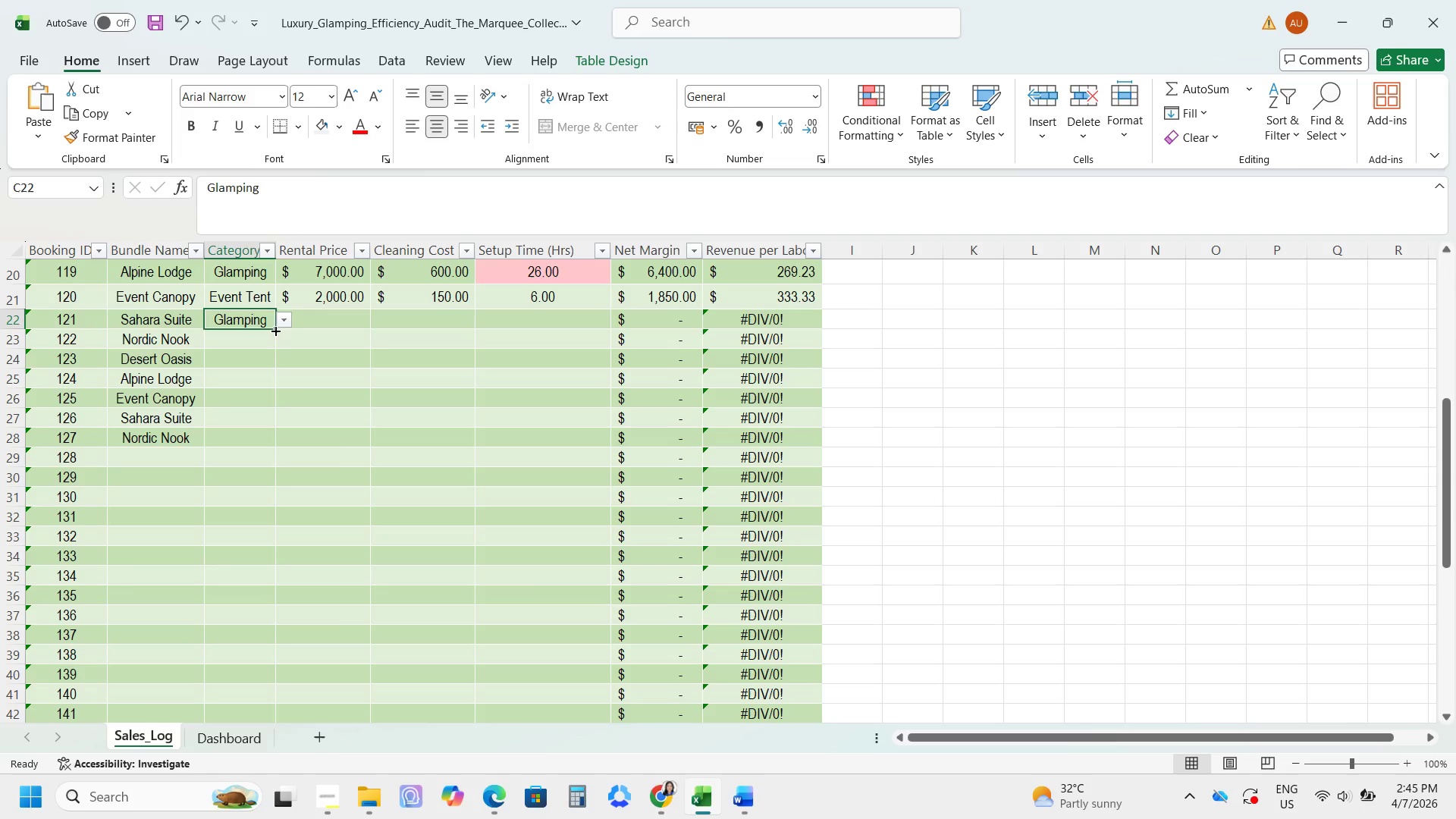 
left_click_drag(start_coordinate=[275, 330], to_coordinate=[262, 385])
 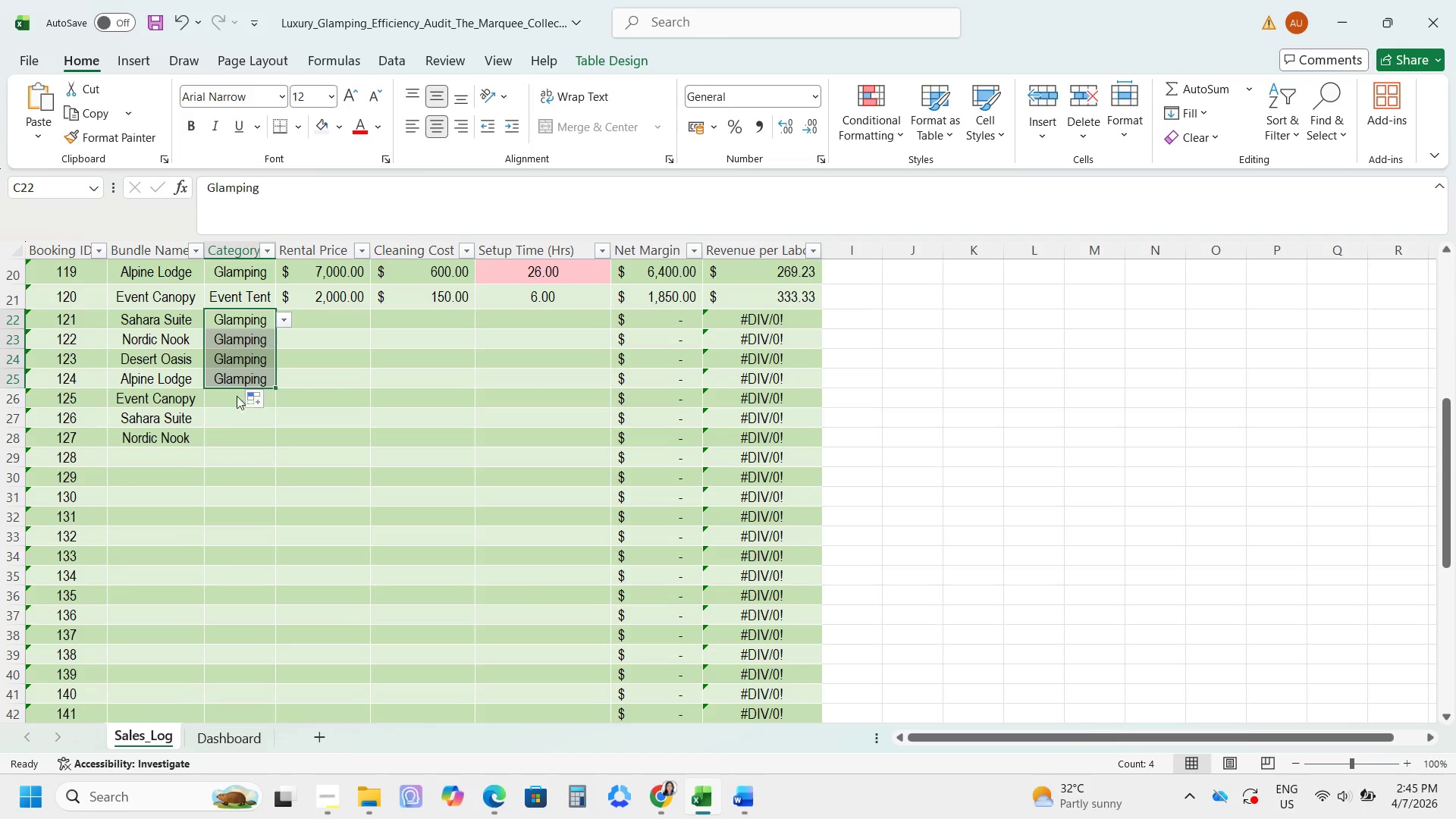 
left_click([223, 396])
 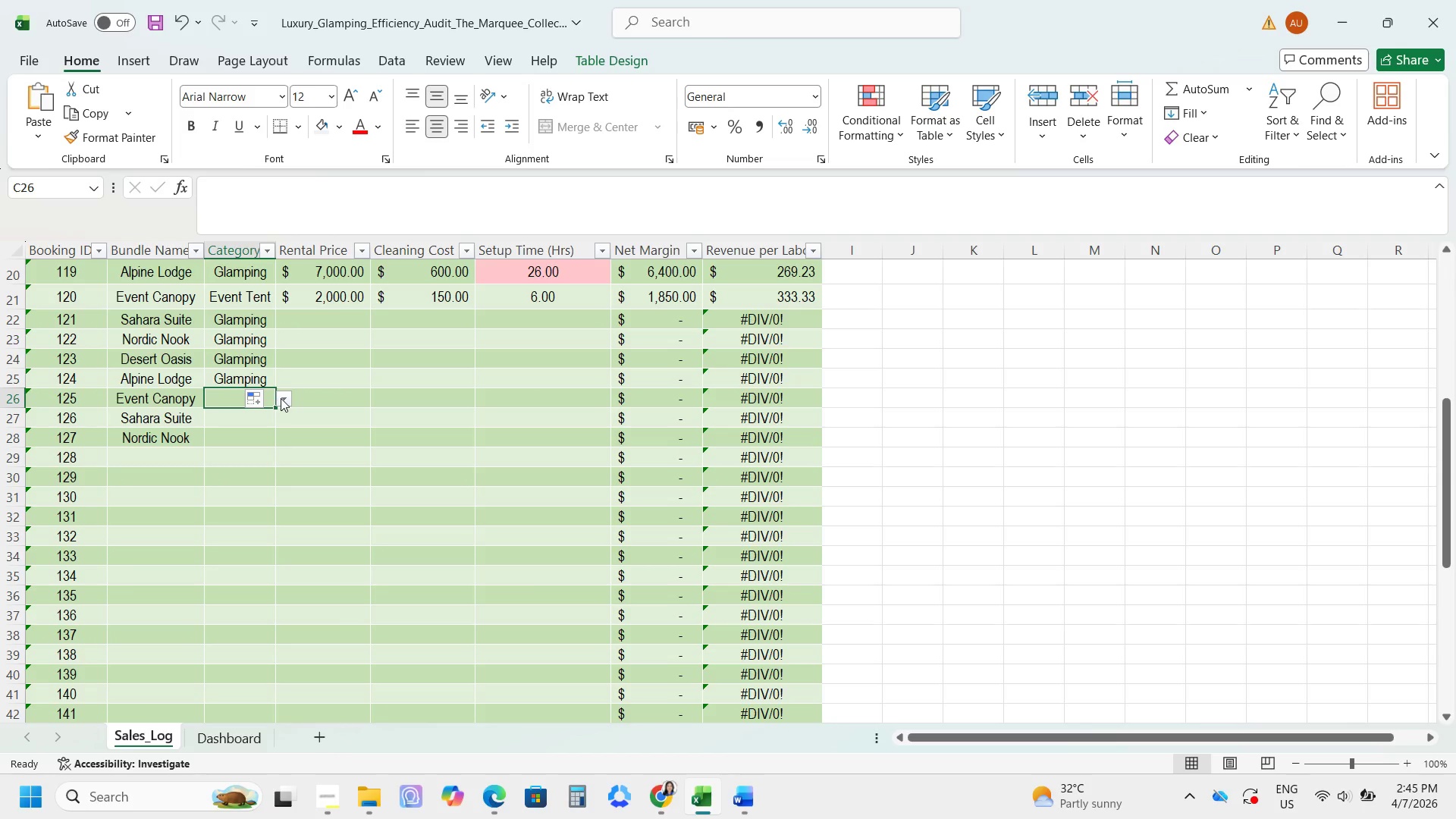 
left_click([281, 398])
 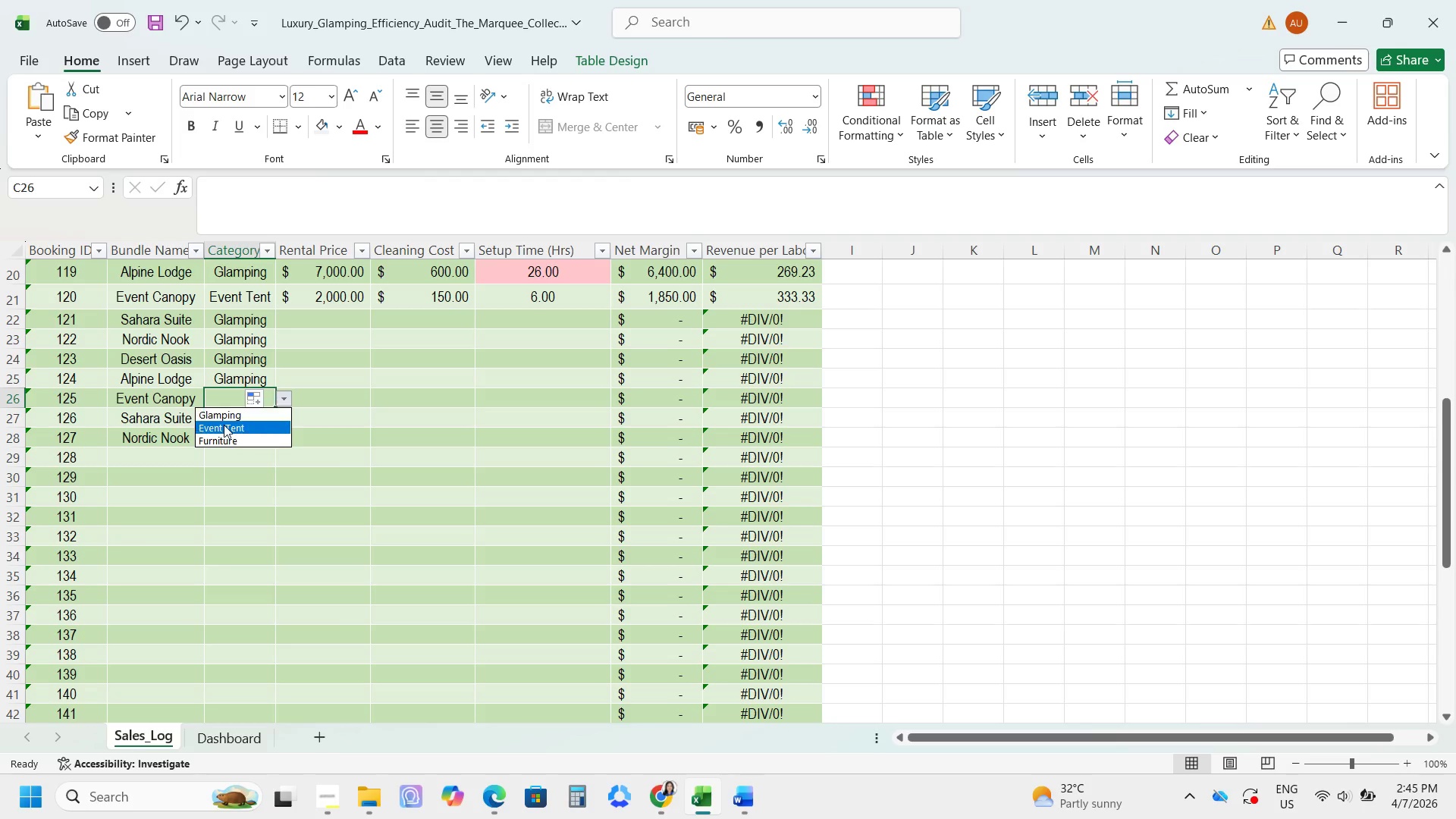 
left_click([224, 425])
 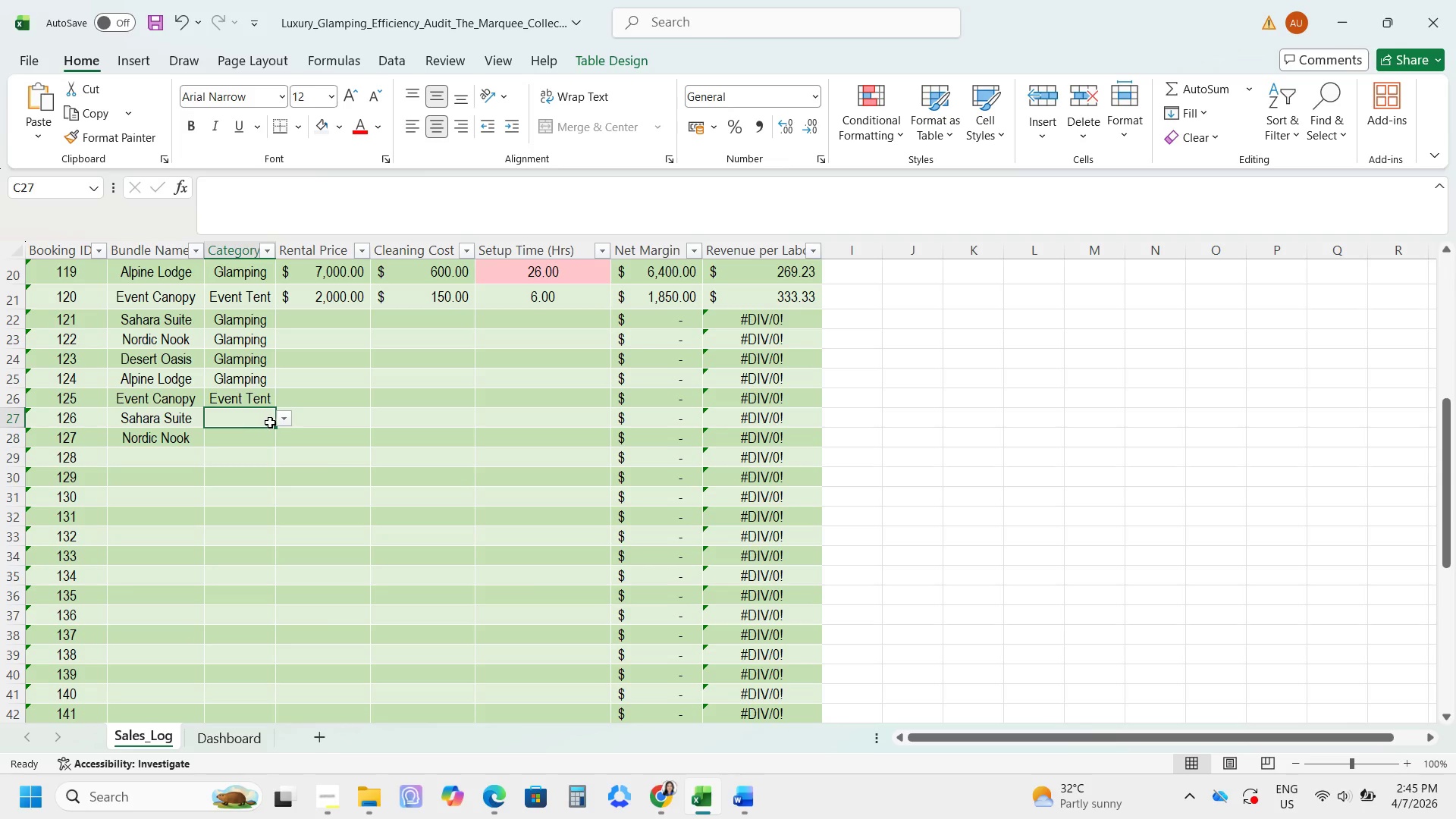 
left_click([282, 416])
 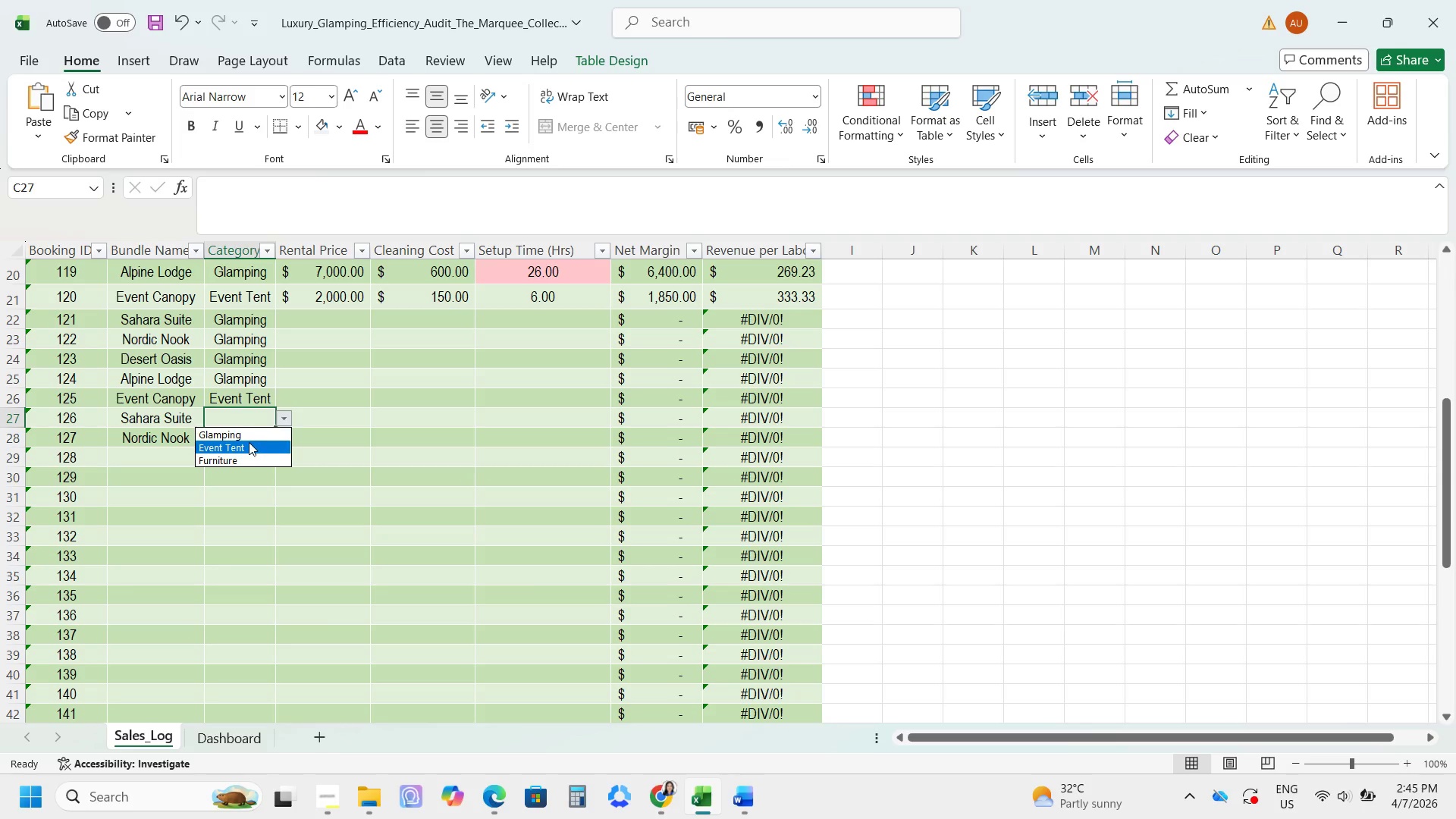 
left_click([244, 434])
 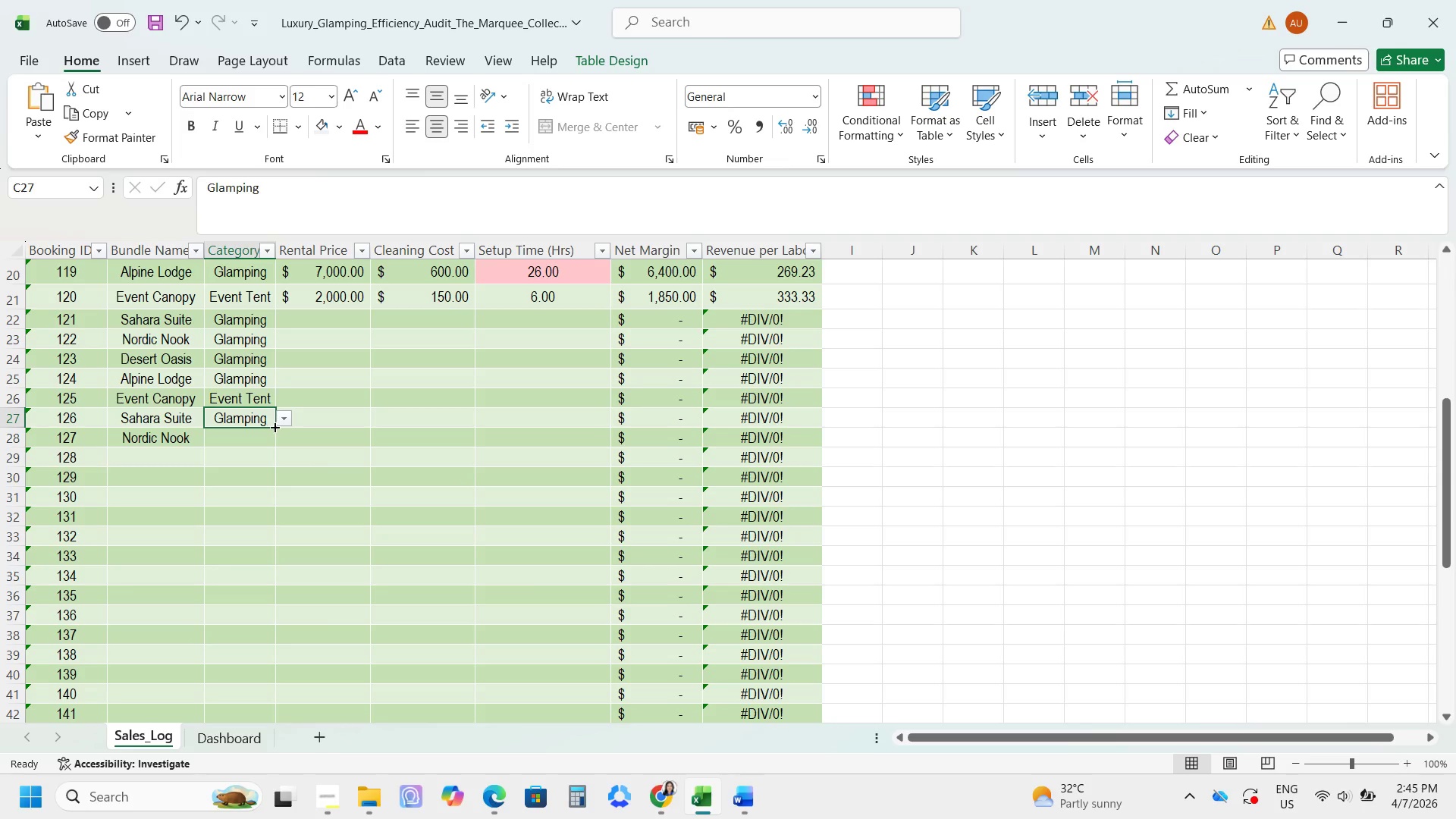 
left_click_drag(start_coordinate=[274, 426], to_coordinate=[271, 441])
 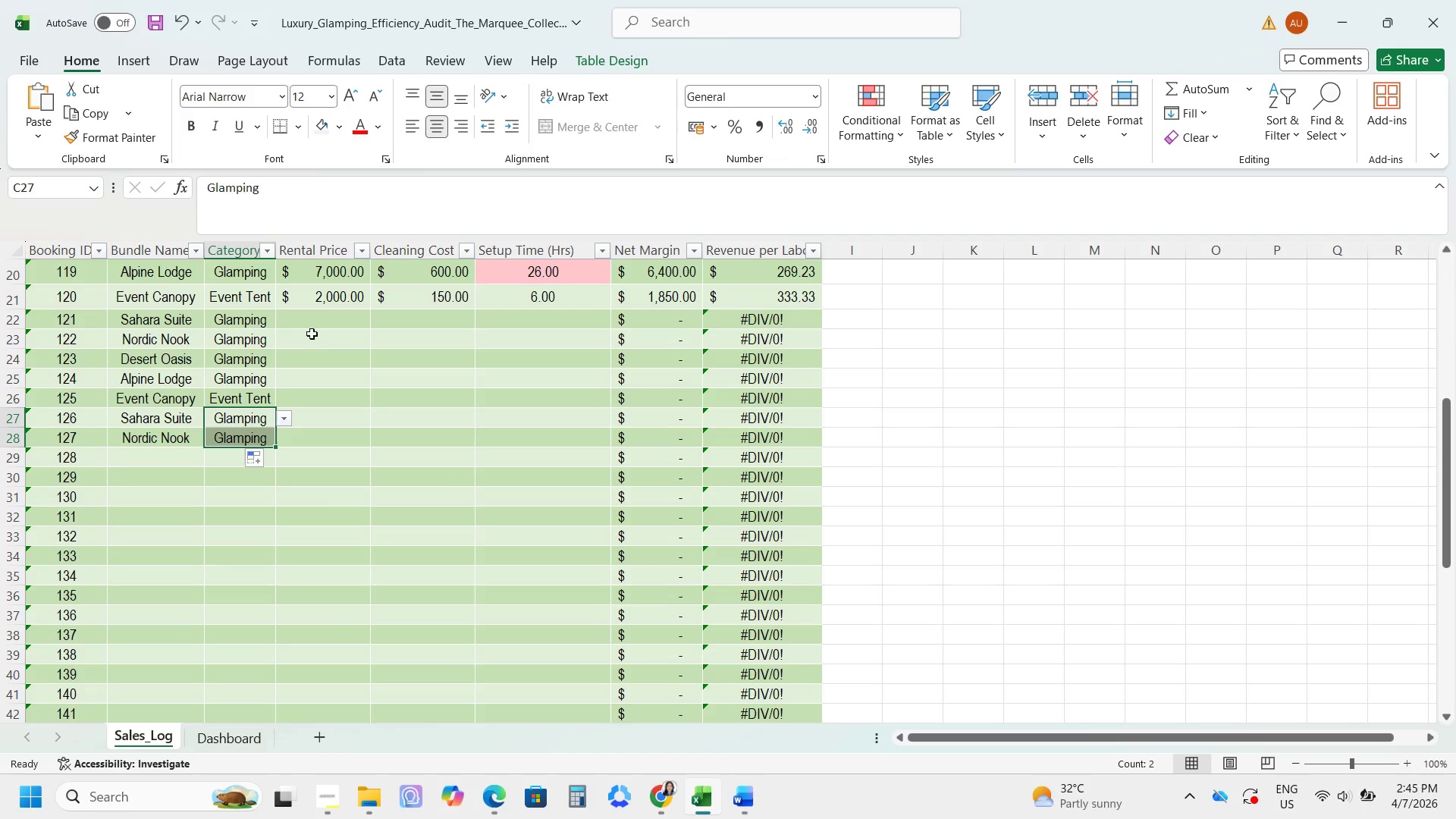 
left_click([314, 317])
 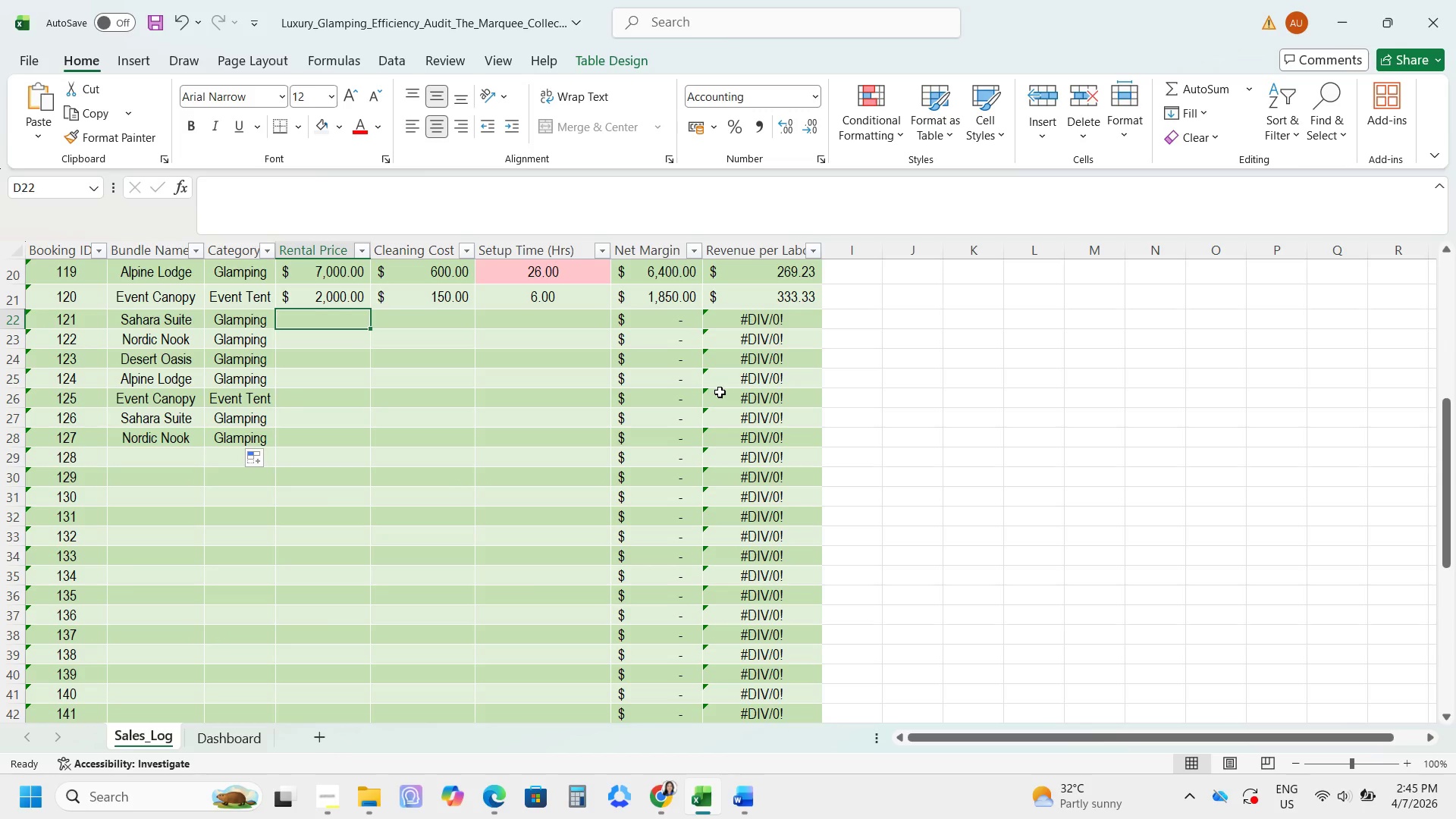 
key(Numpad4)
 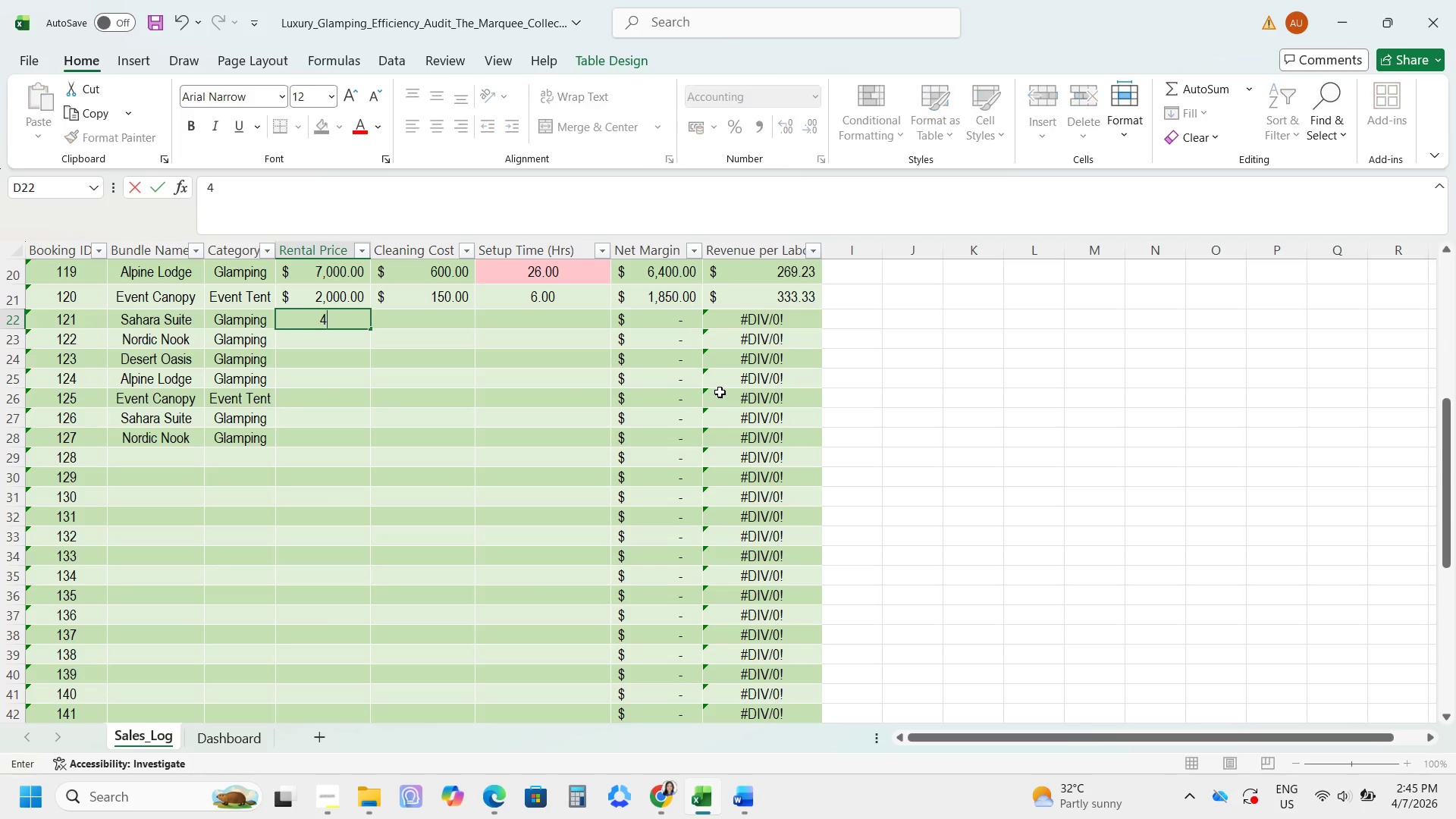 
key(Numpad5)
 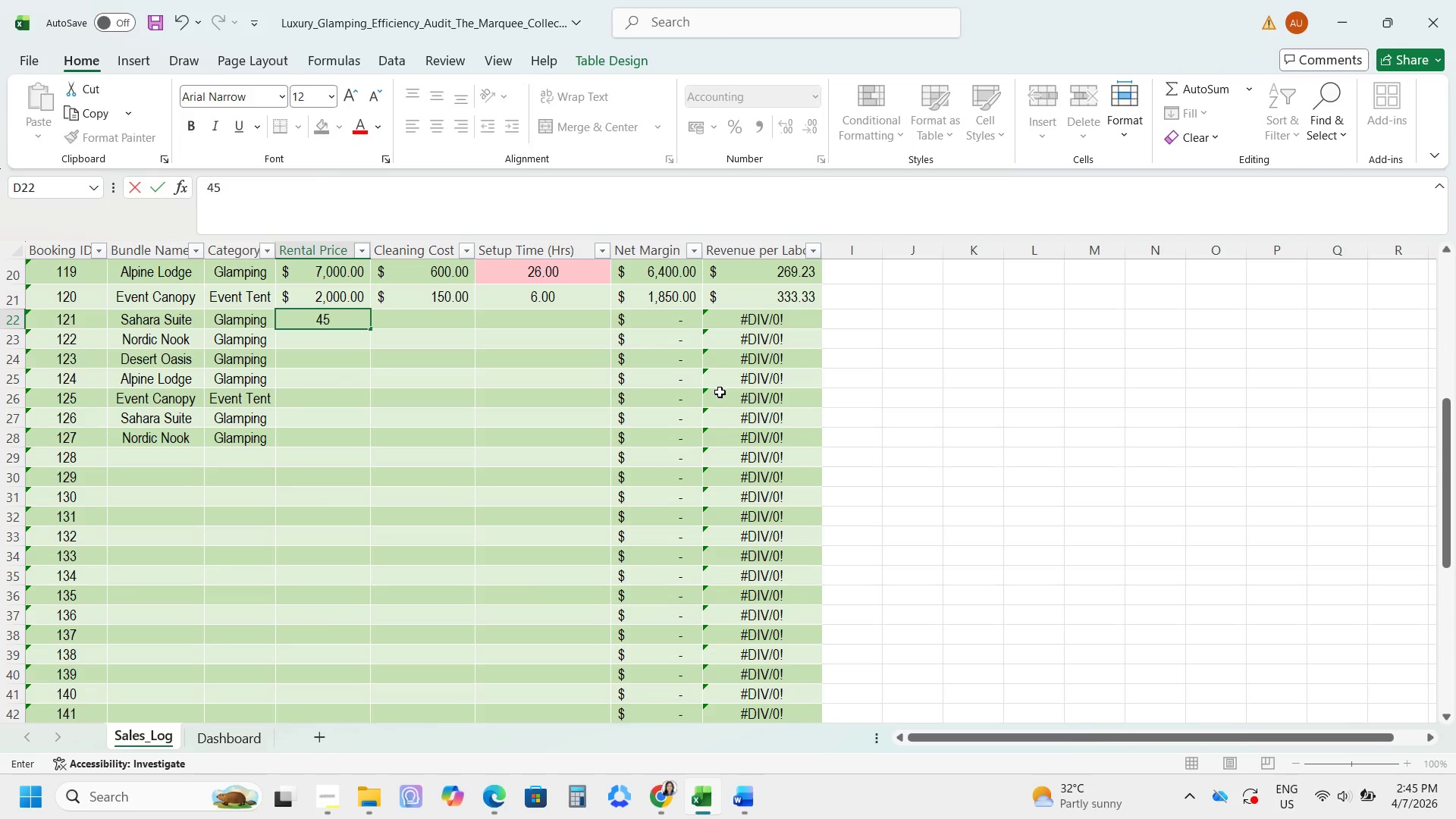 
key(Numpad0)
 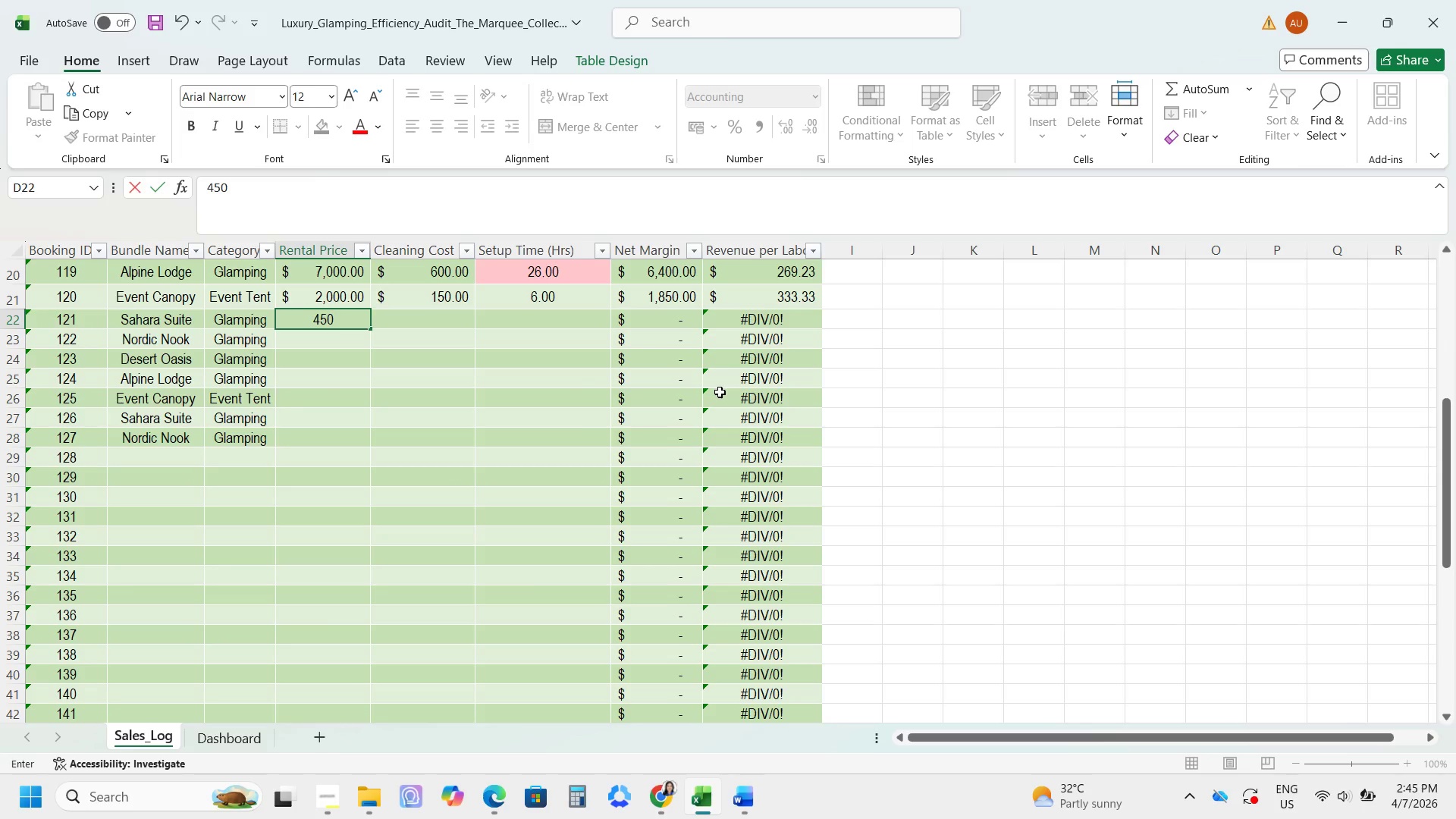 
key(Numpad0)
 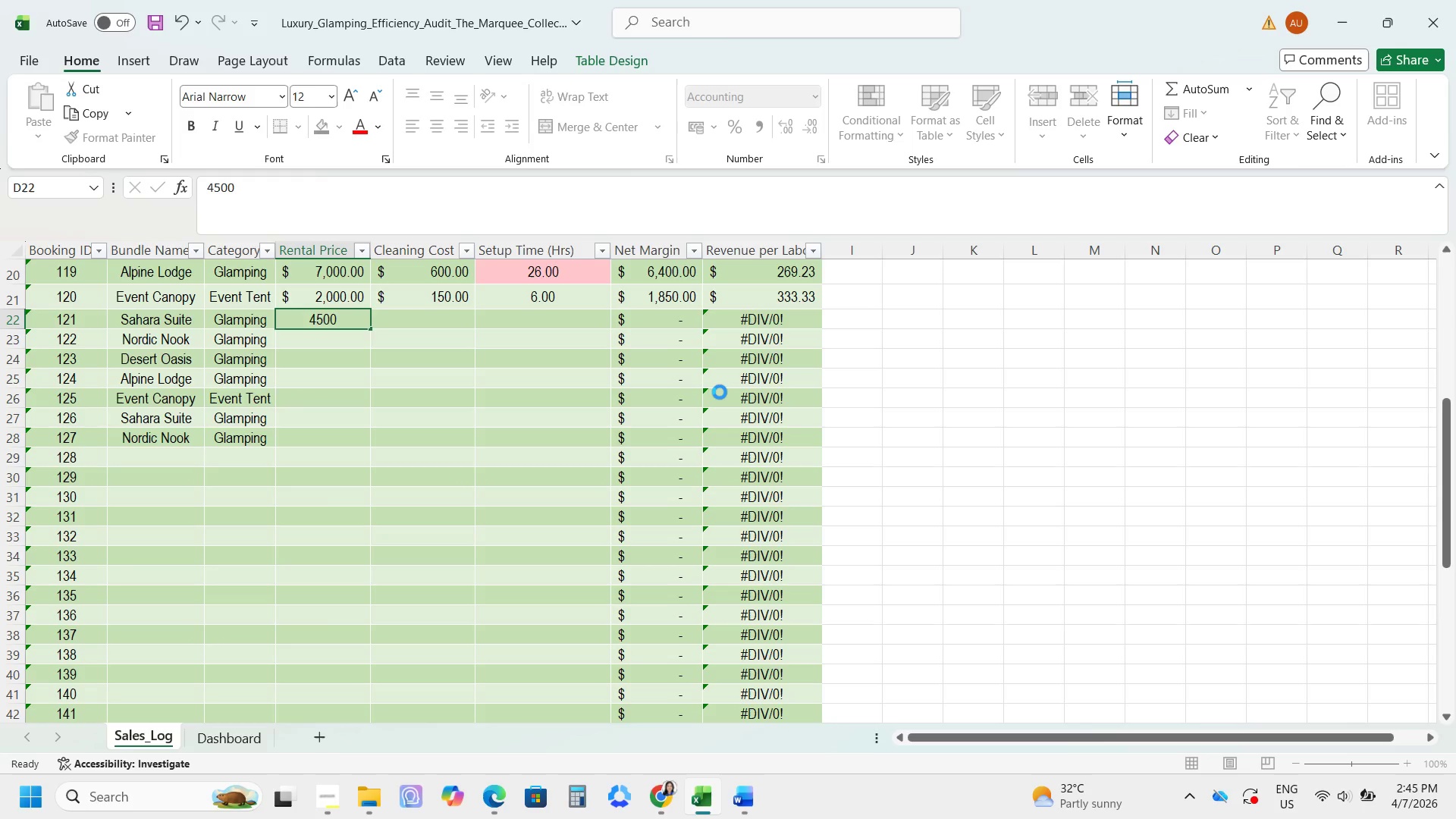 
key(NumpadEnter)
 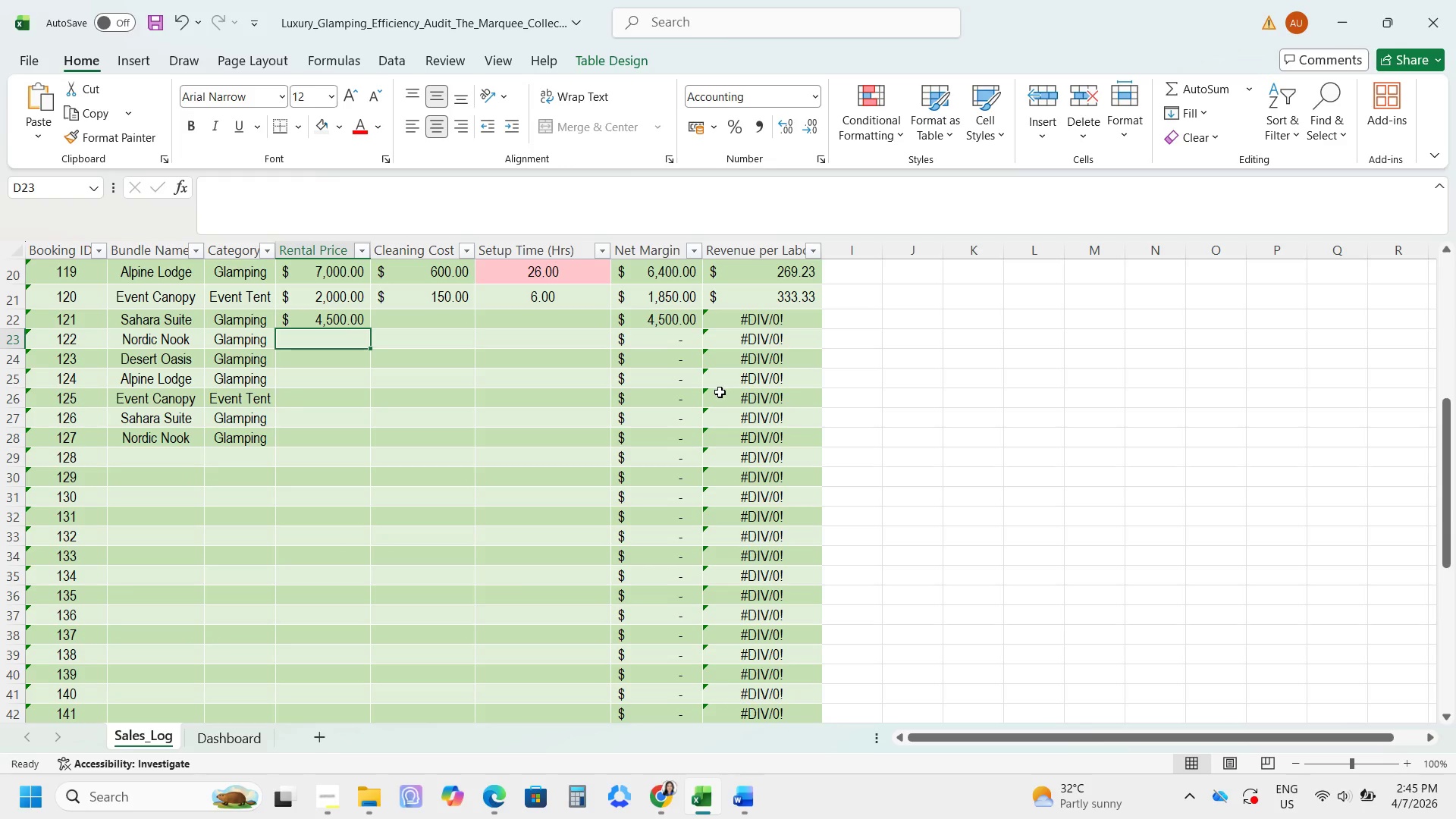 
key(Numpad3)
 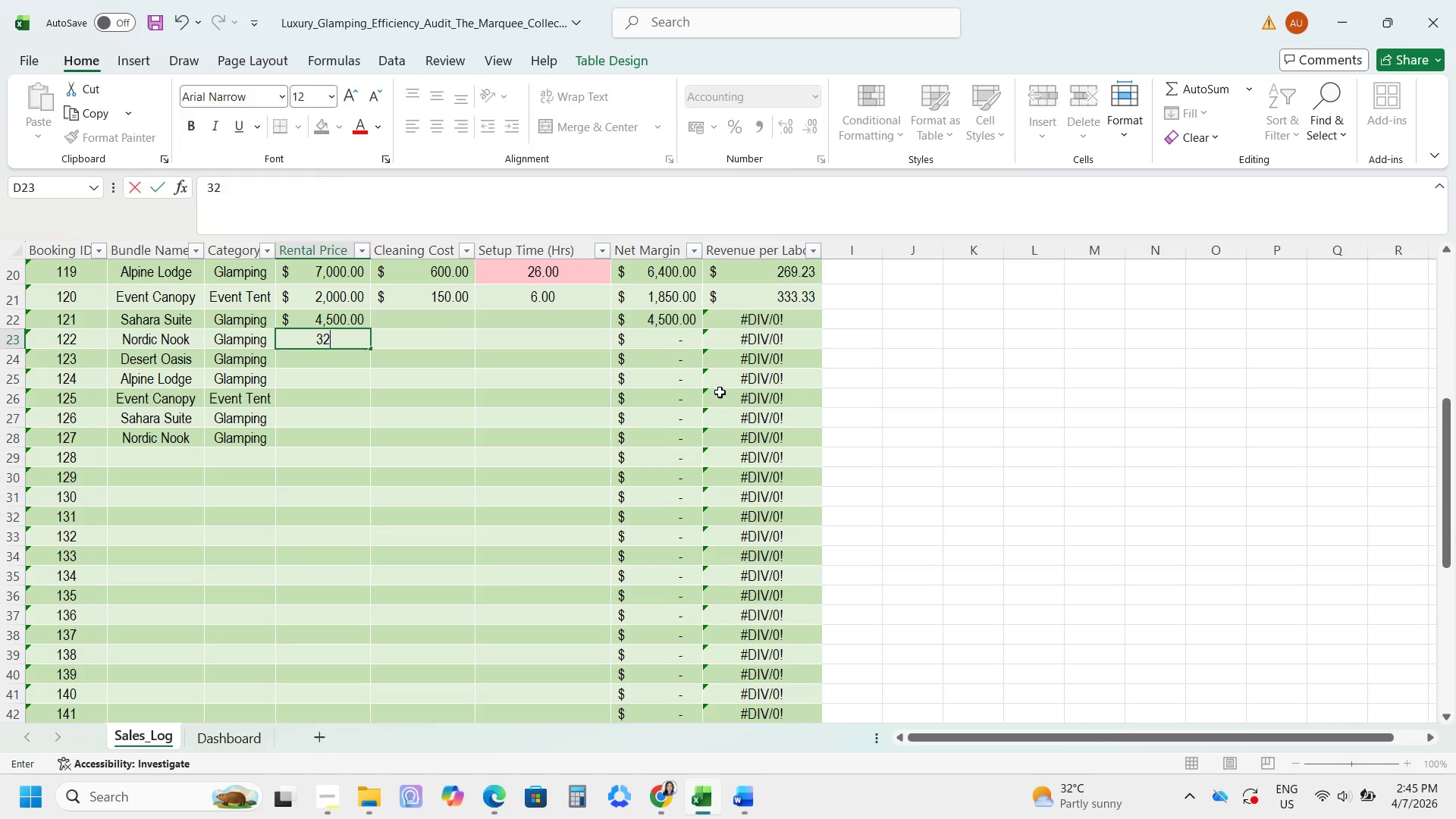 
key(Numpad2)
 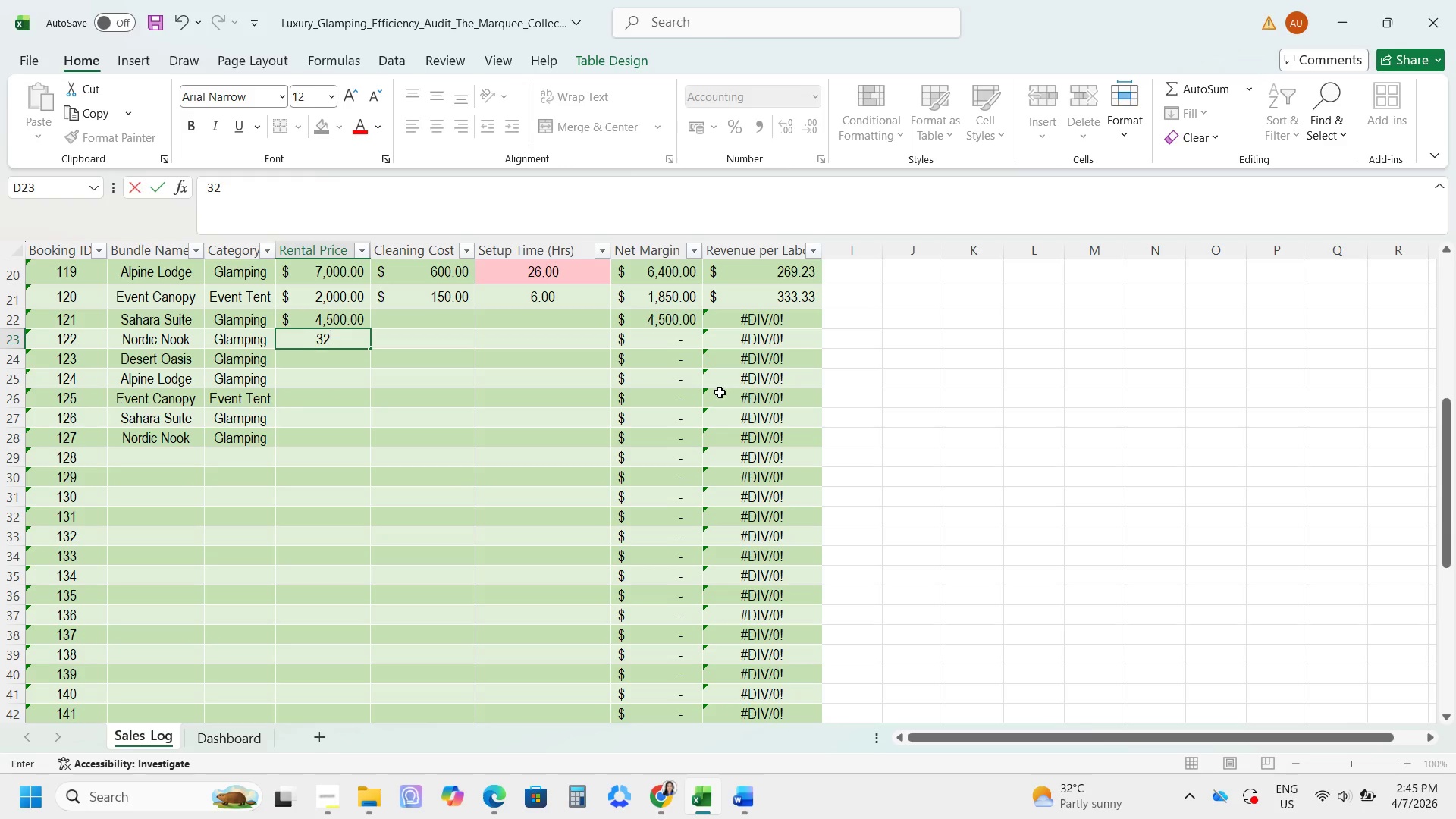 
key(Numpad0)
 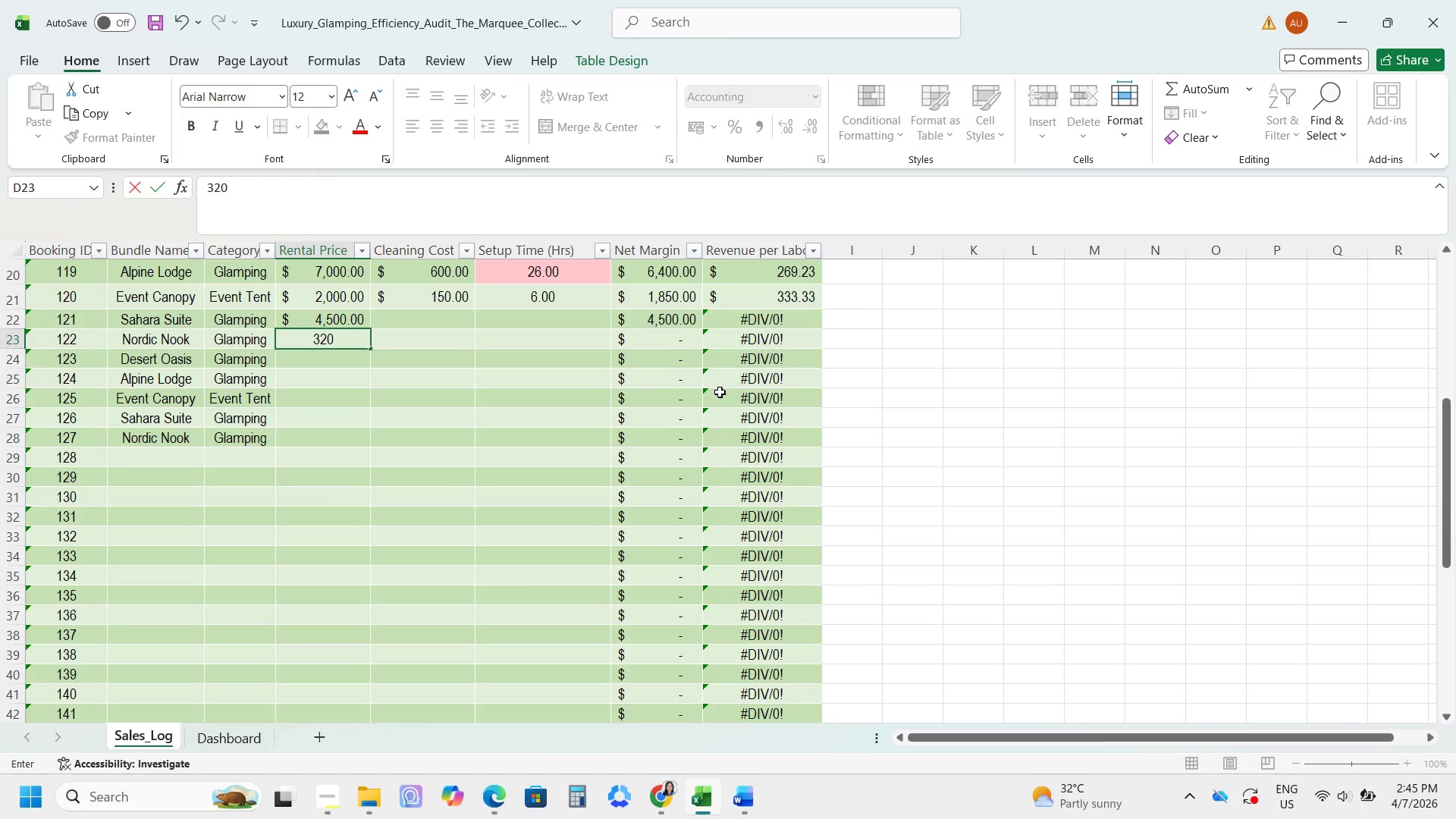 
key(Numpad0)
 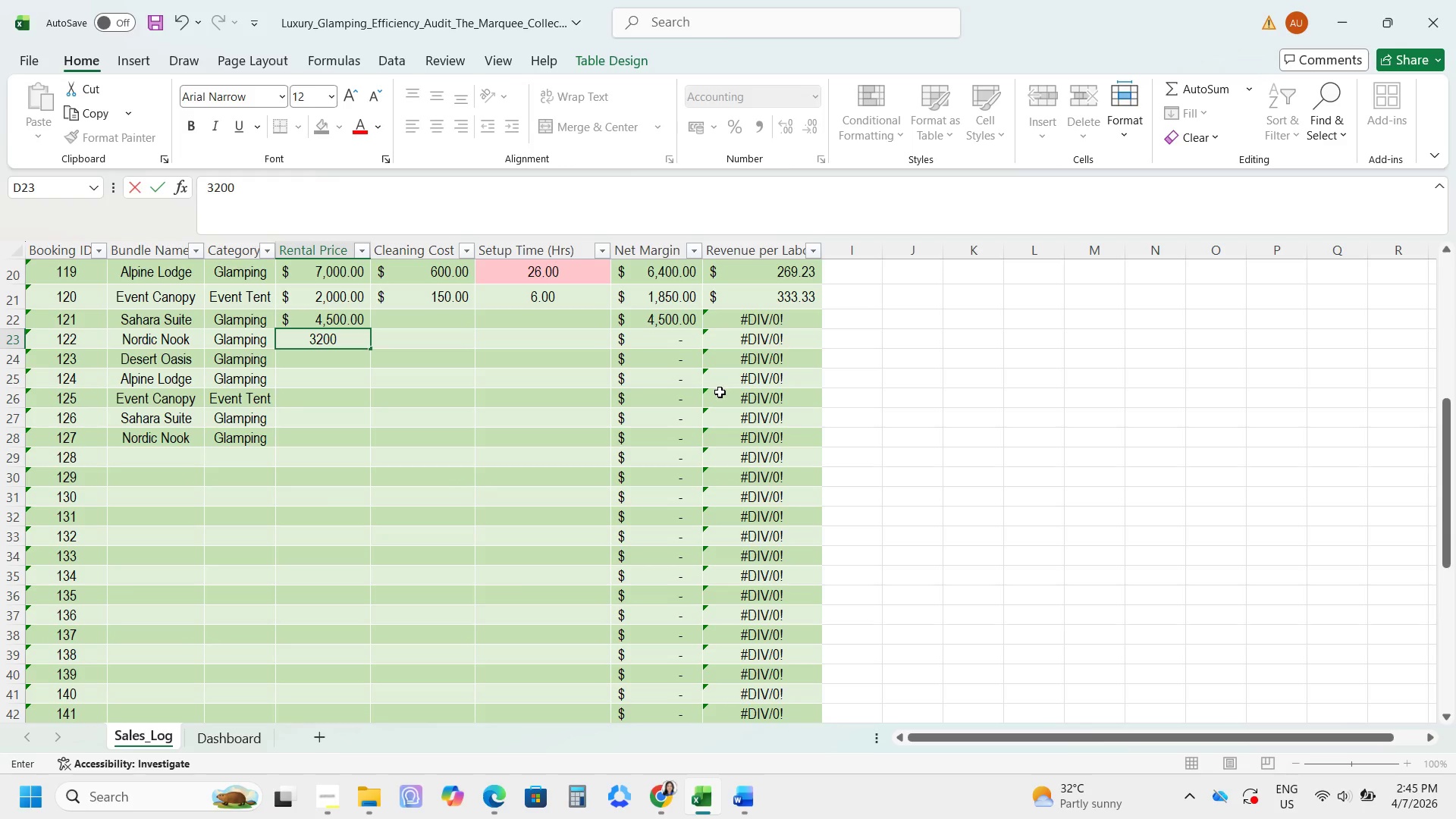 
key(NumpadEnter)
 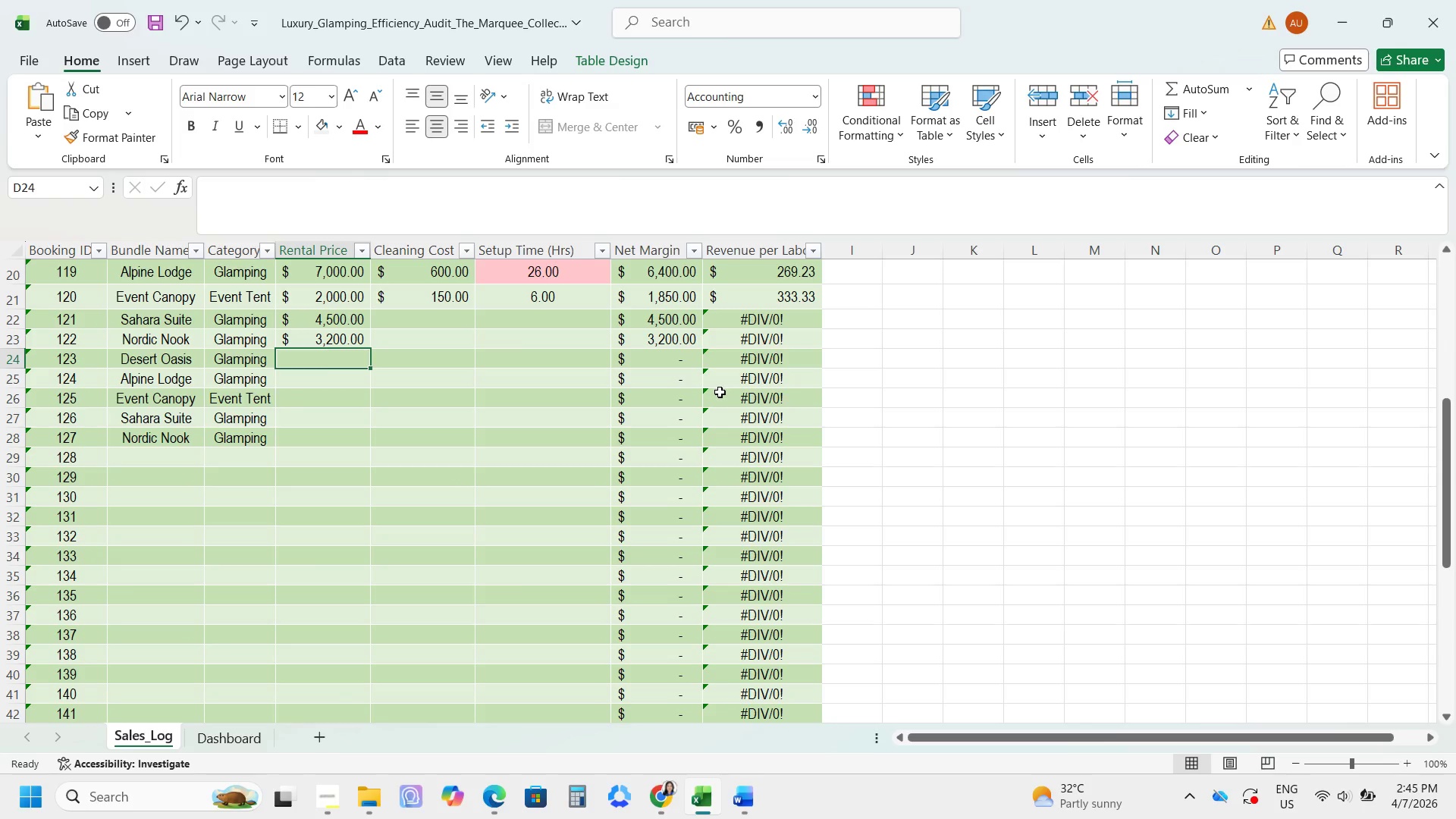 
key(Numpad5)
 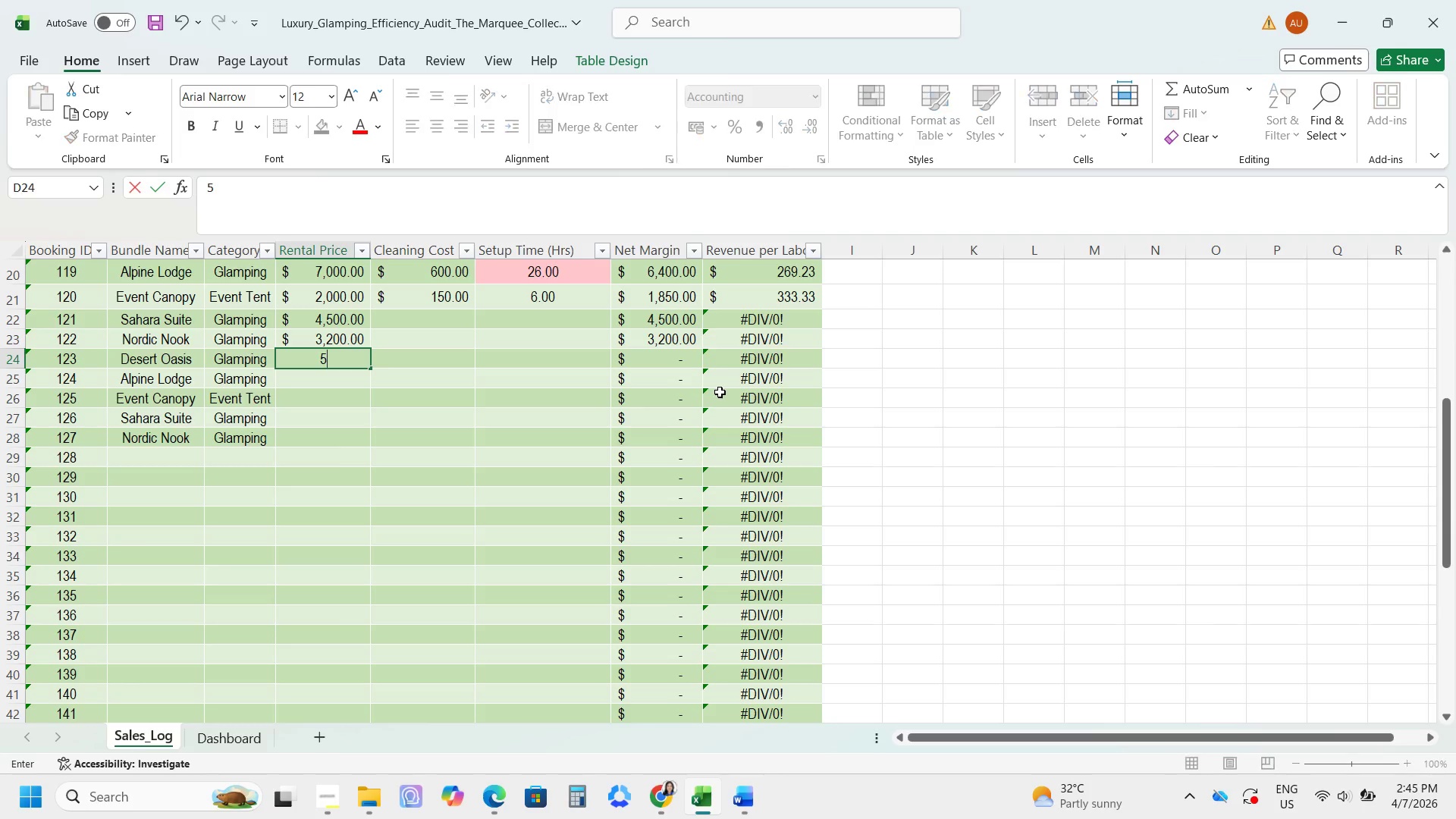 
key(Numpad5)
 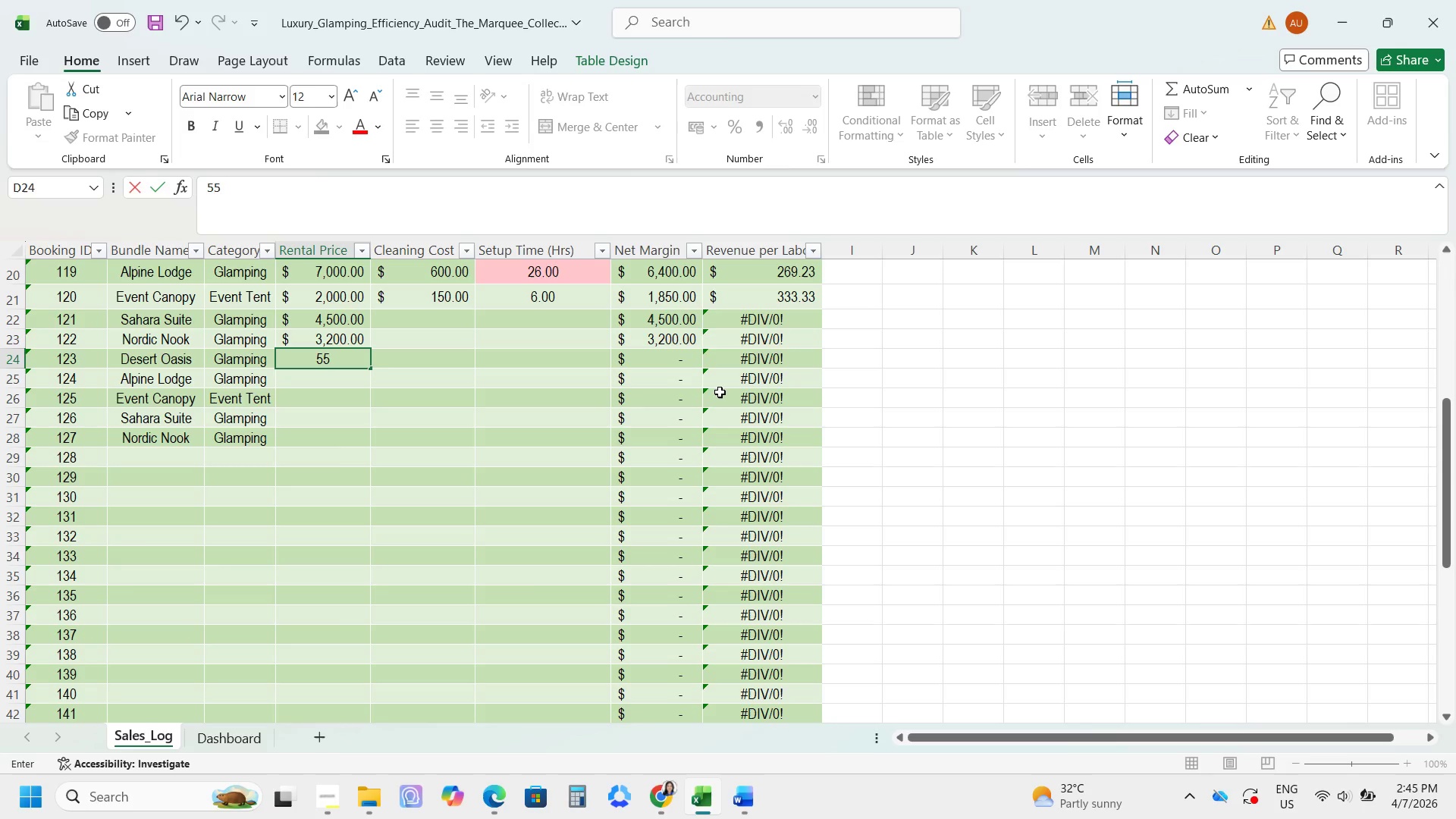 
key(Numpad0)
 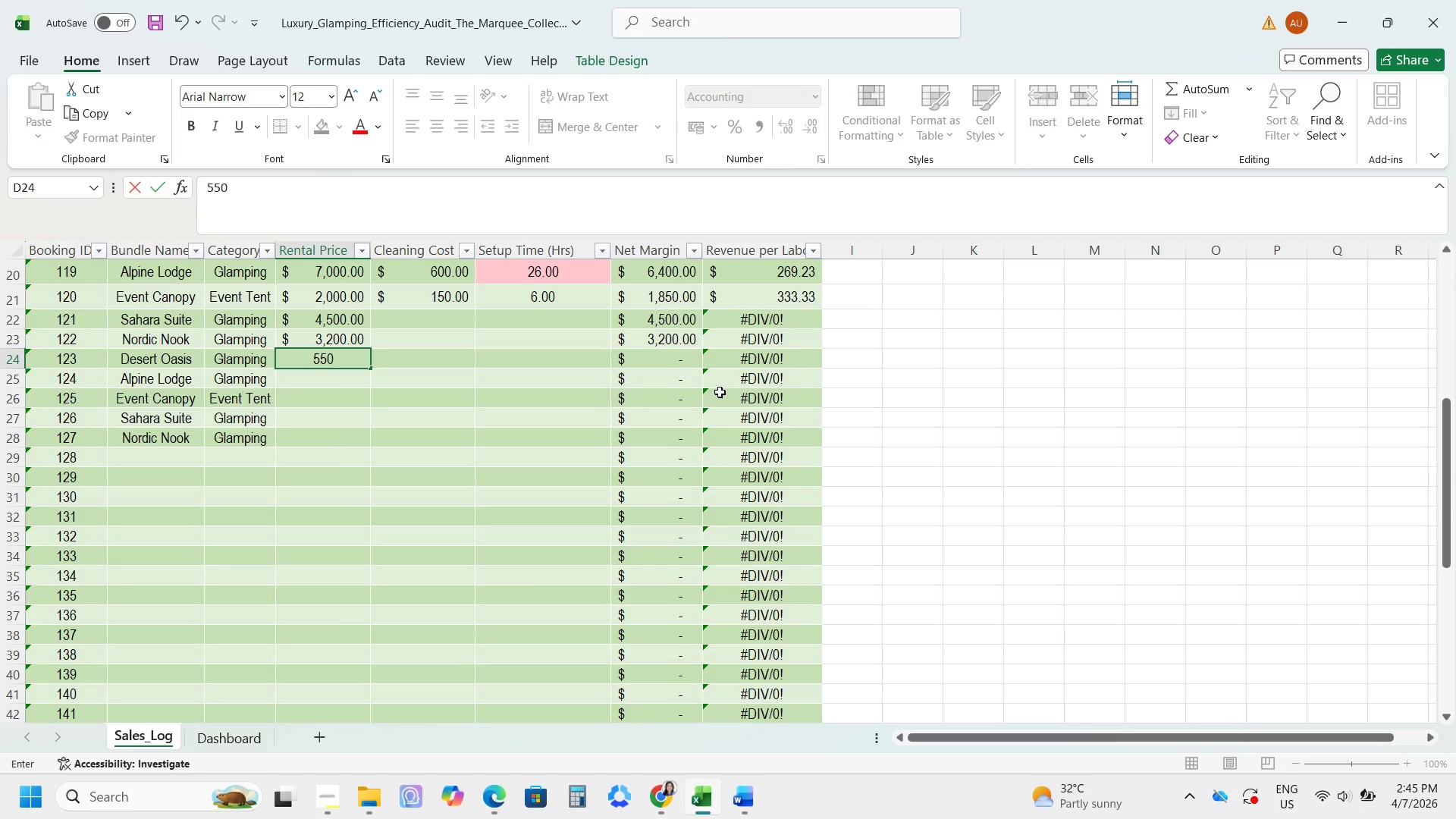 
key(Numpad0)
 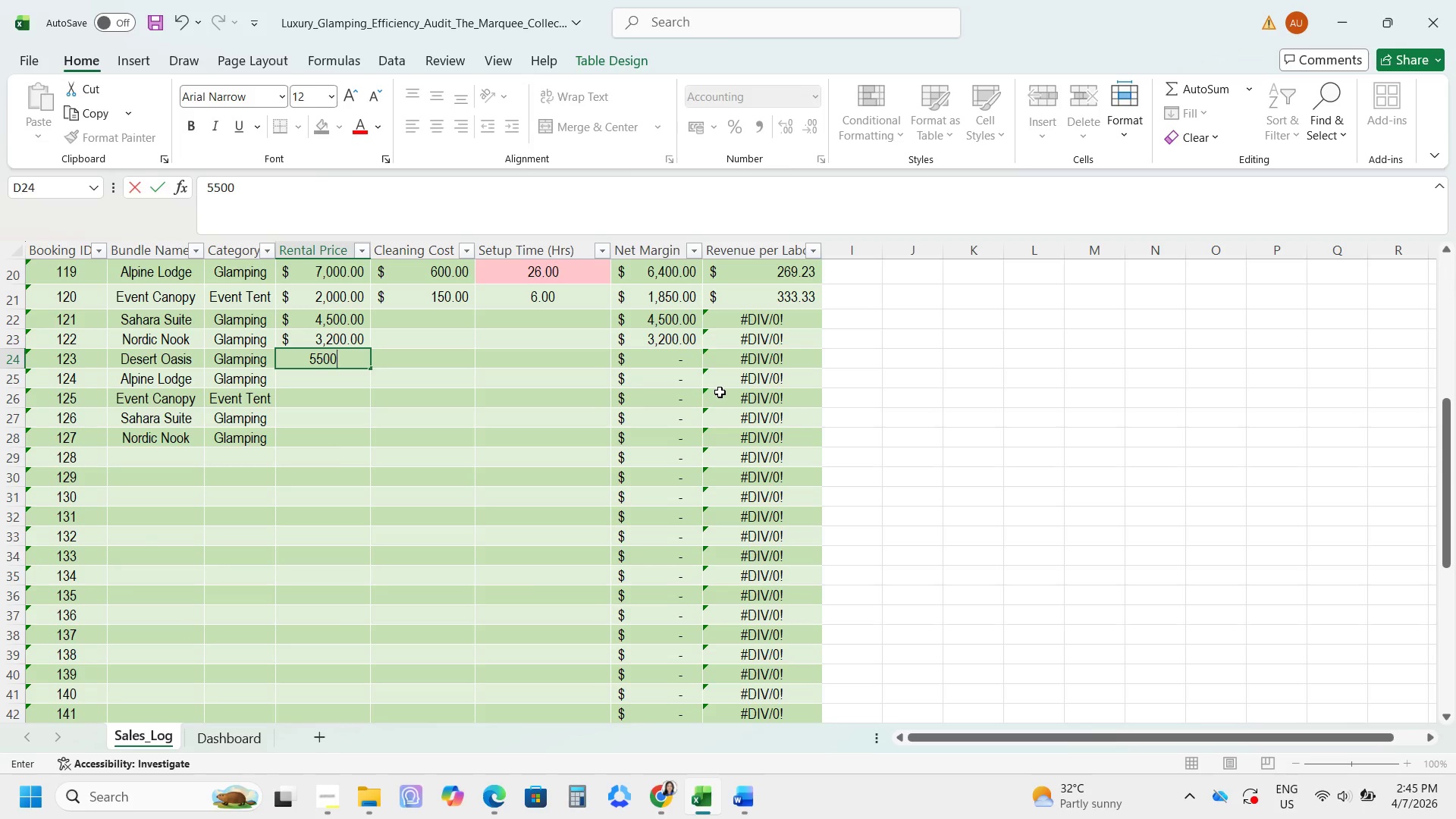 
key(NumpadEnter)
 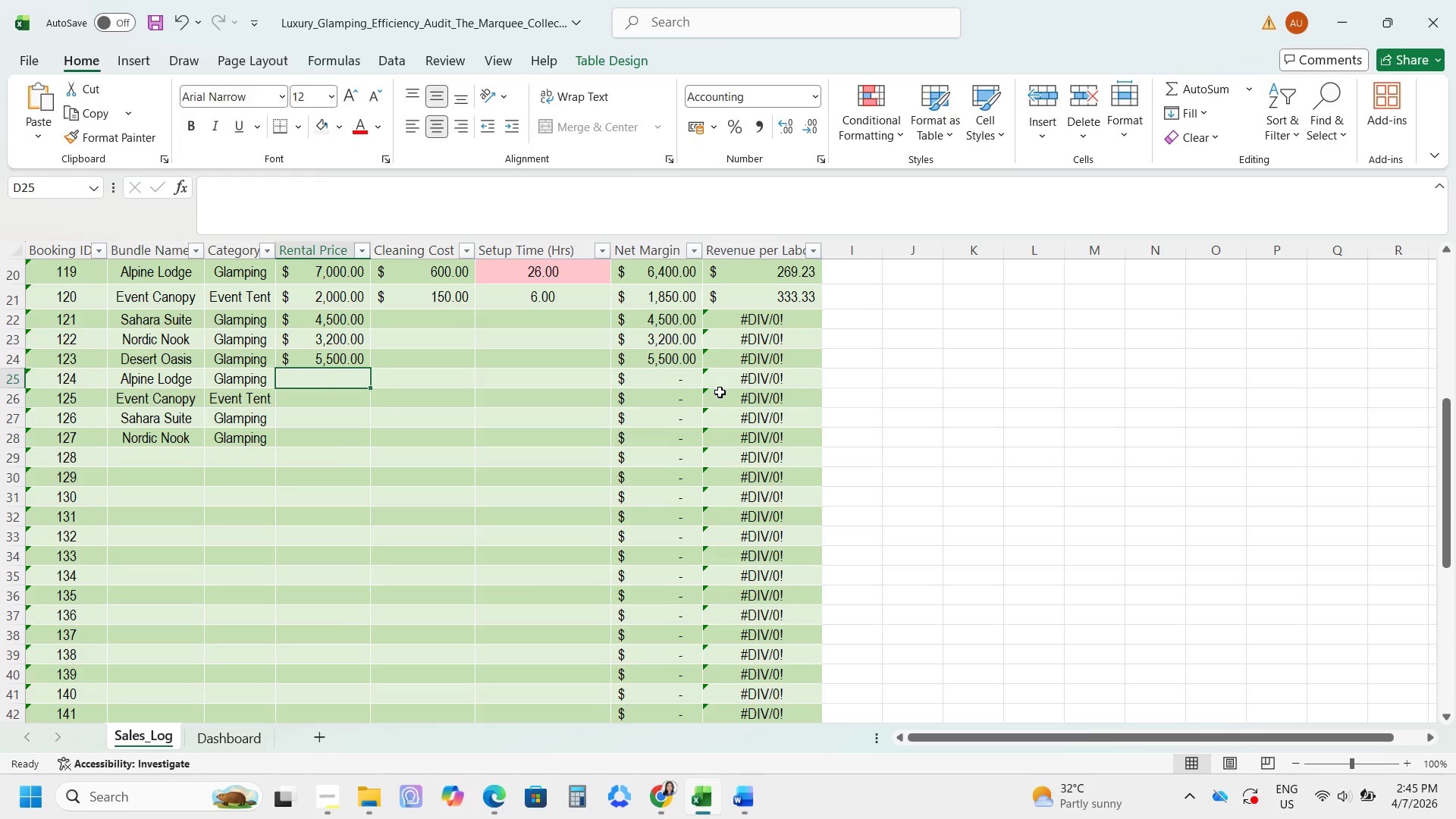 
key(Numpad7)
 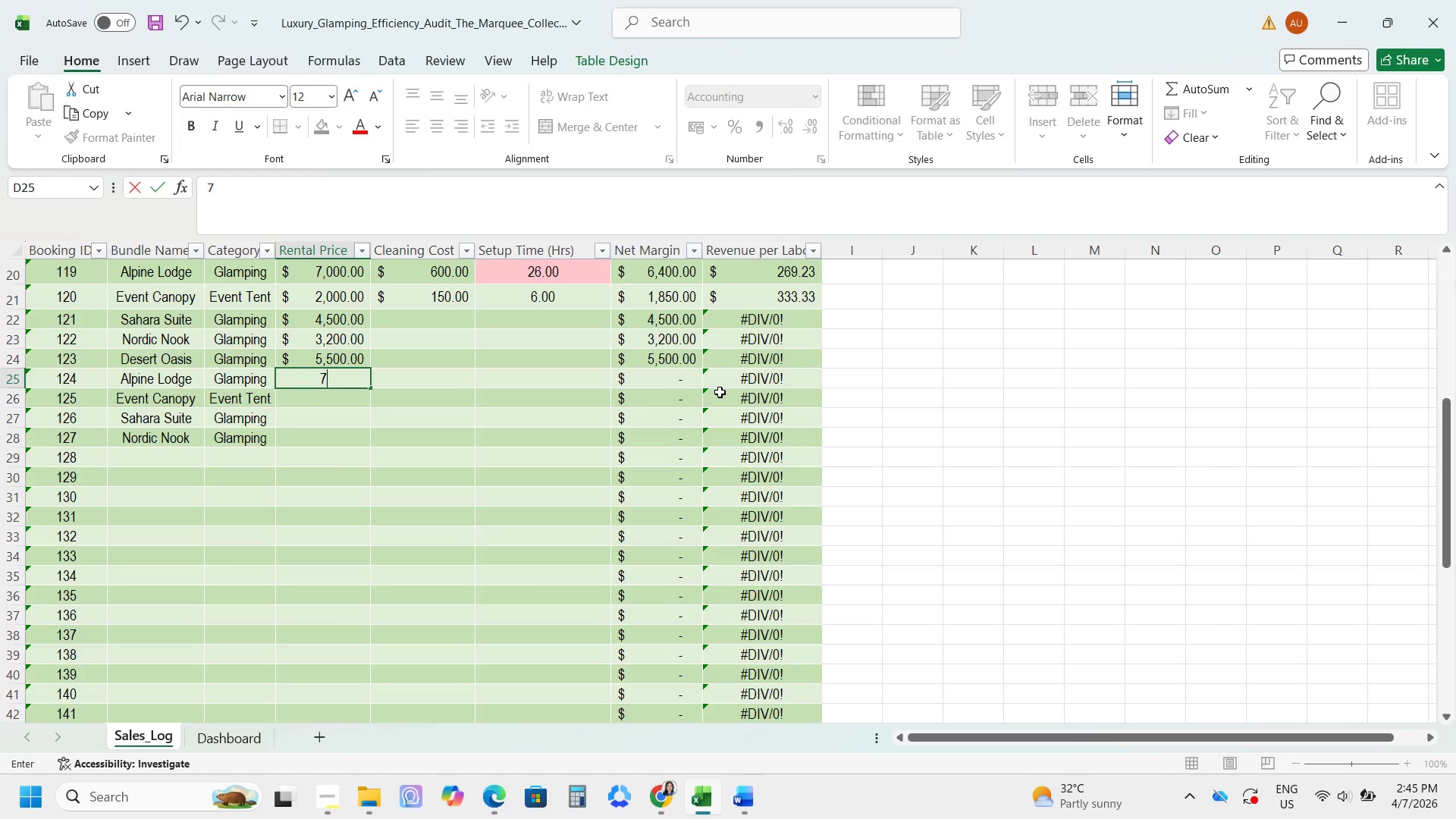 
key(Numpad0)
 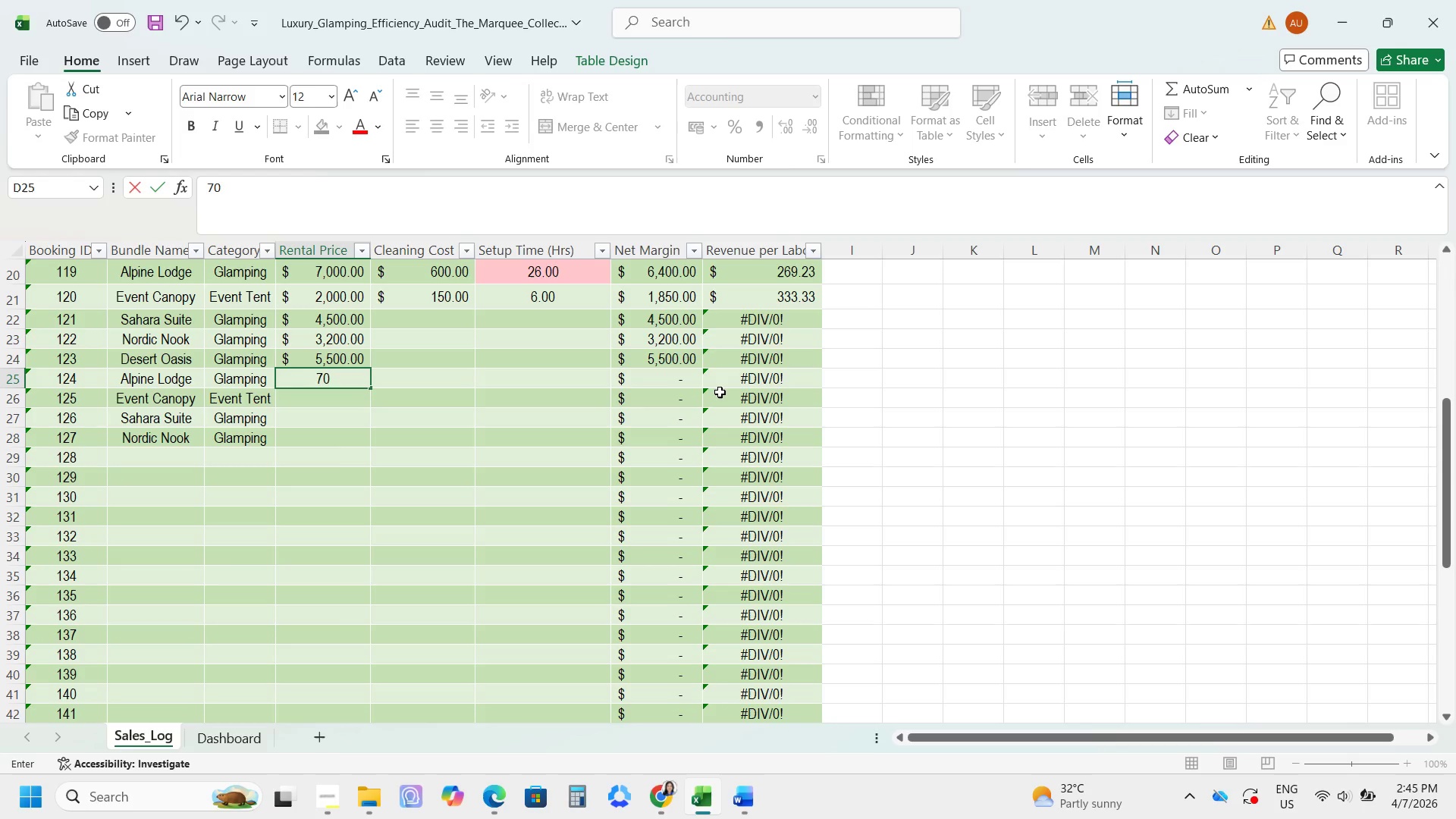 
key(Numpad0)
 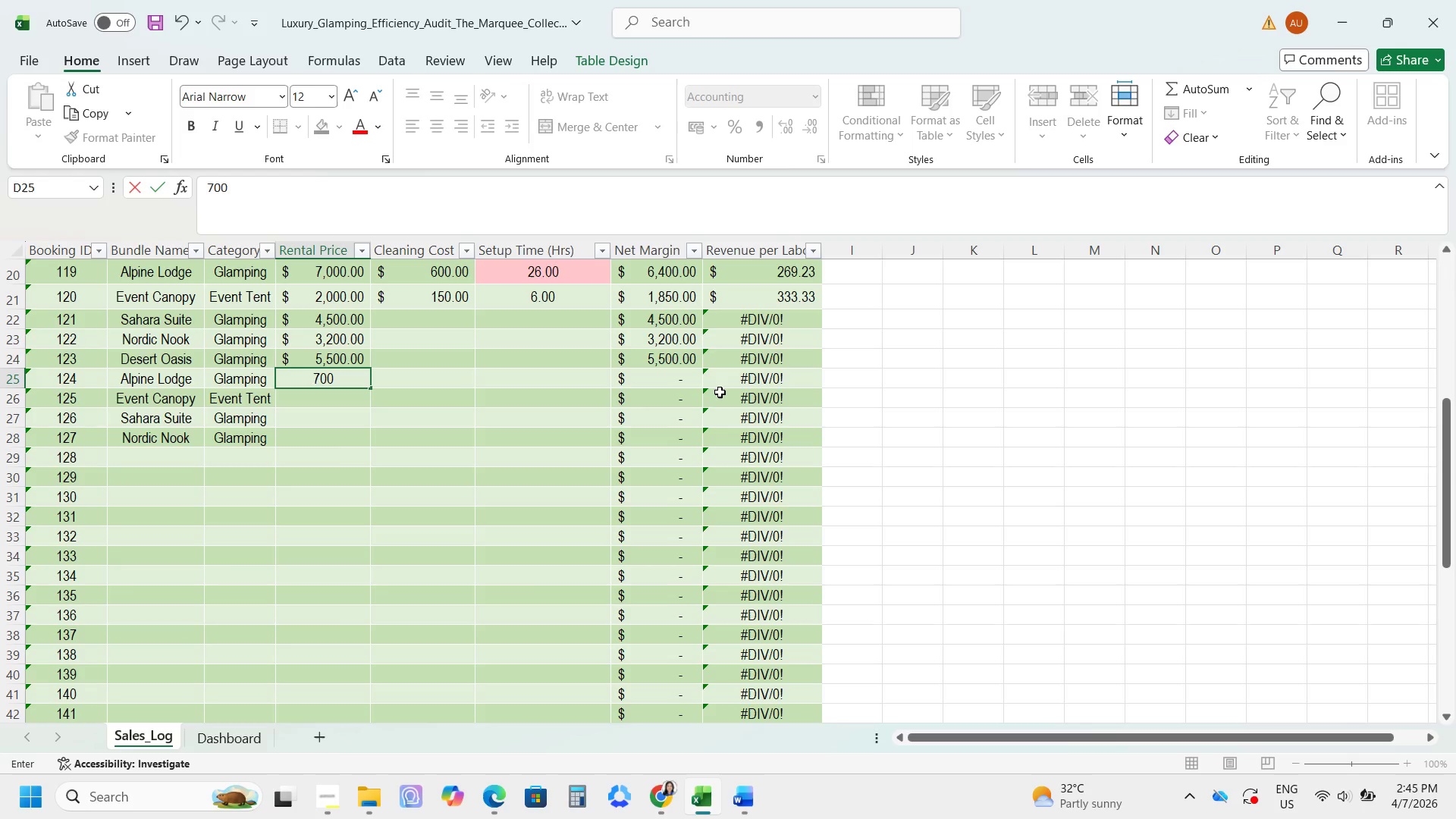 
key(Numpad0)
 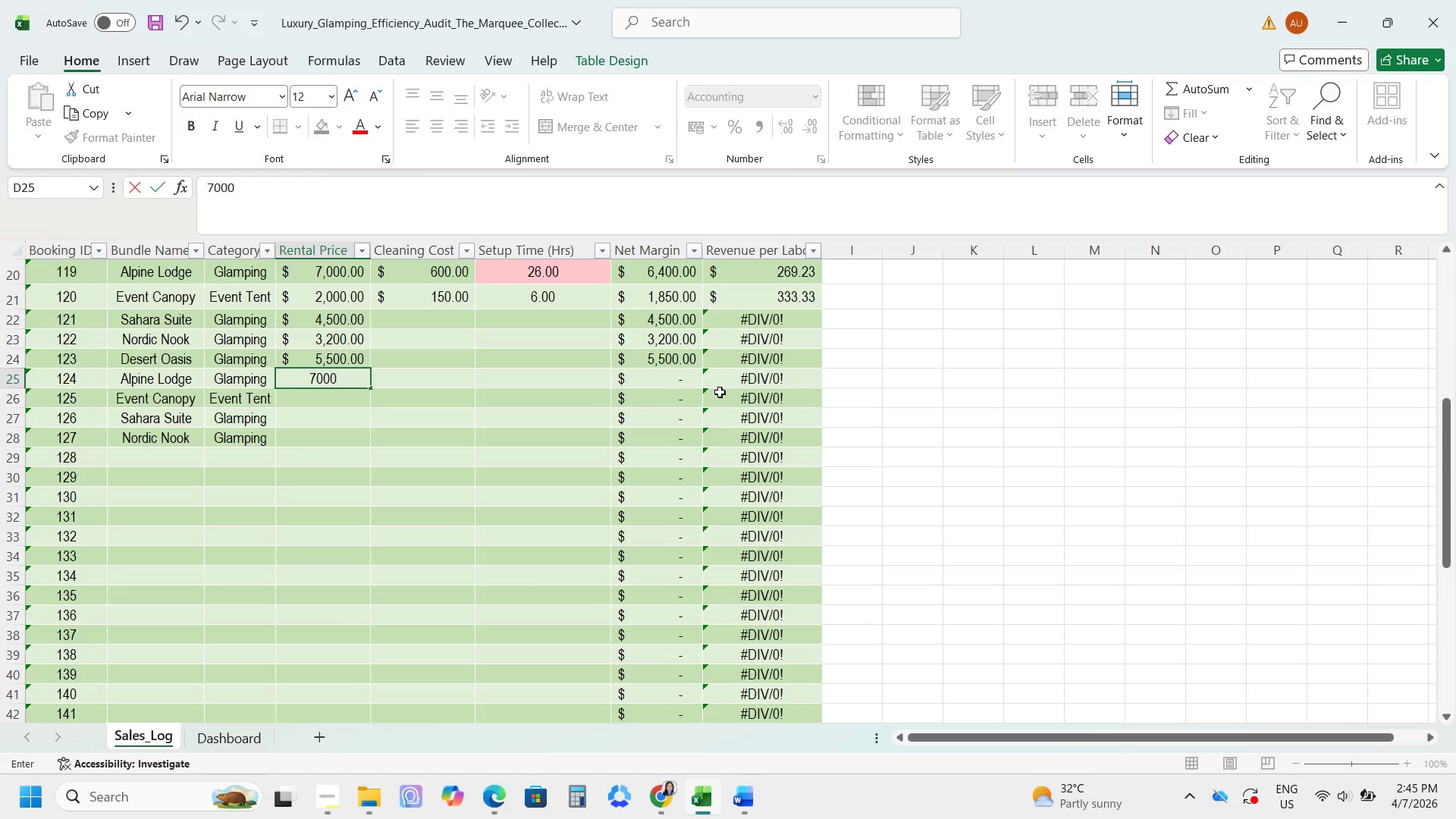 
key(NumpadEnter)
 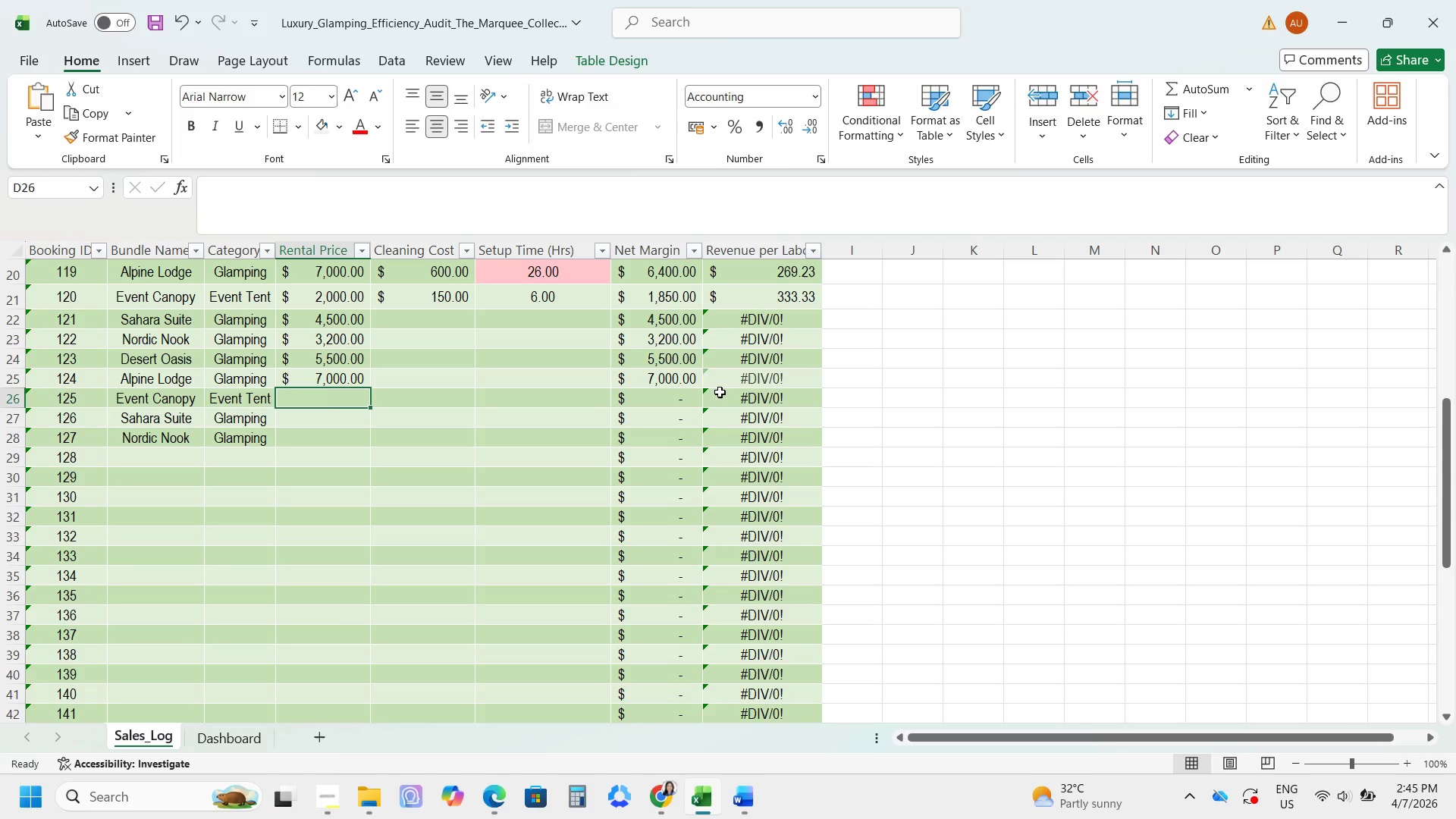 
key(Numpad2)
 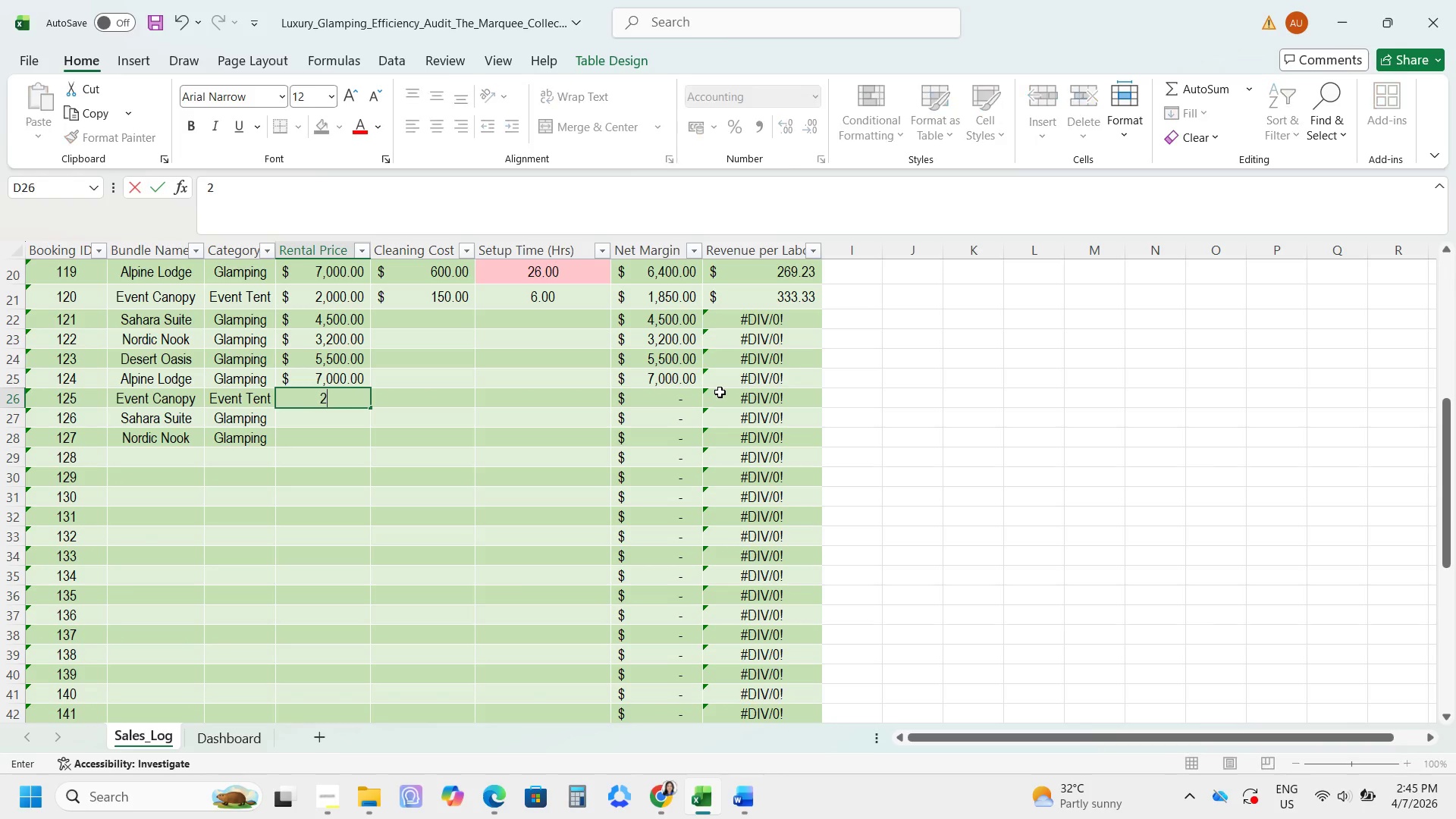 
key(Numpad0)
 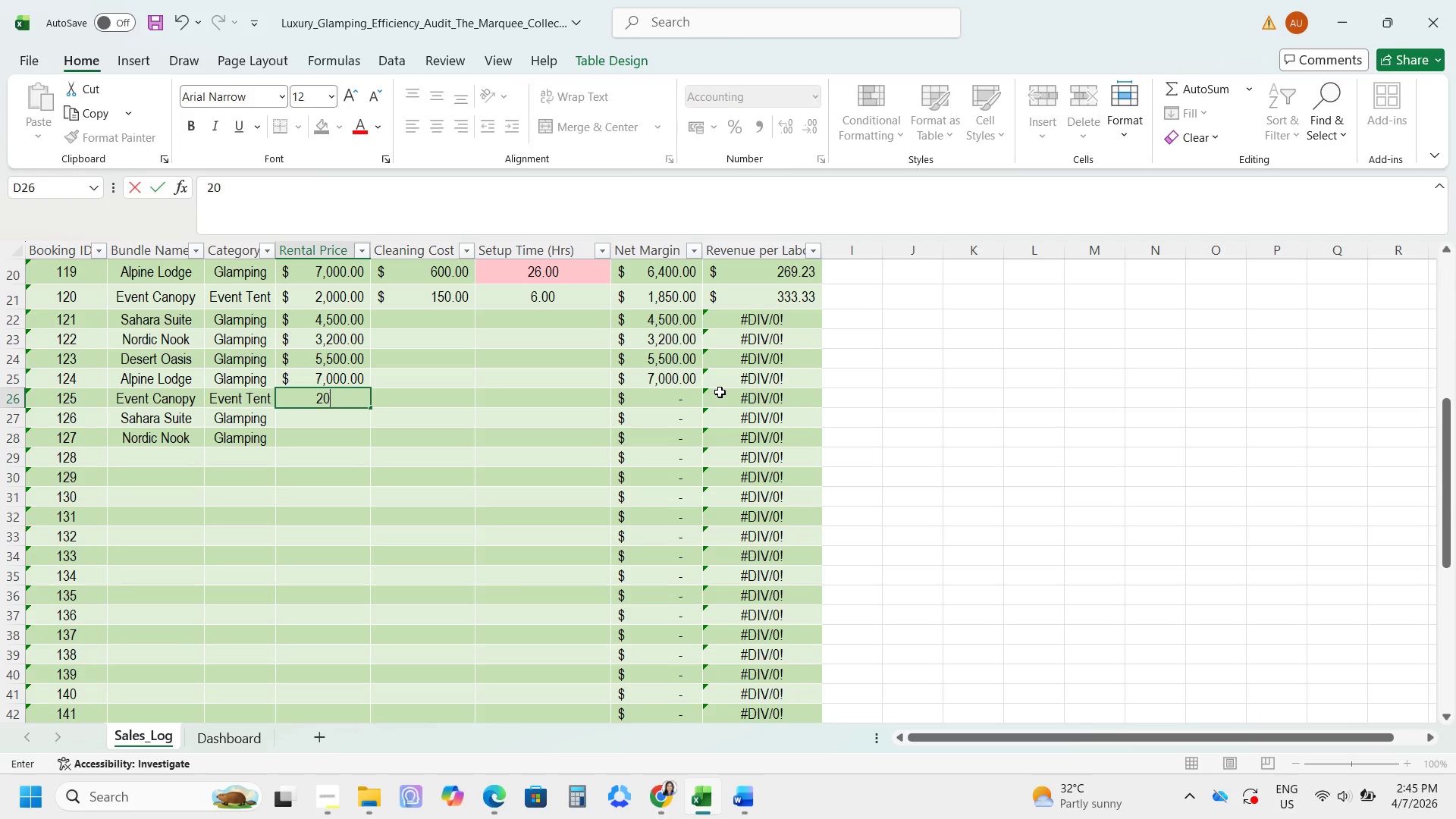 
key(Numpad0)
 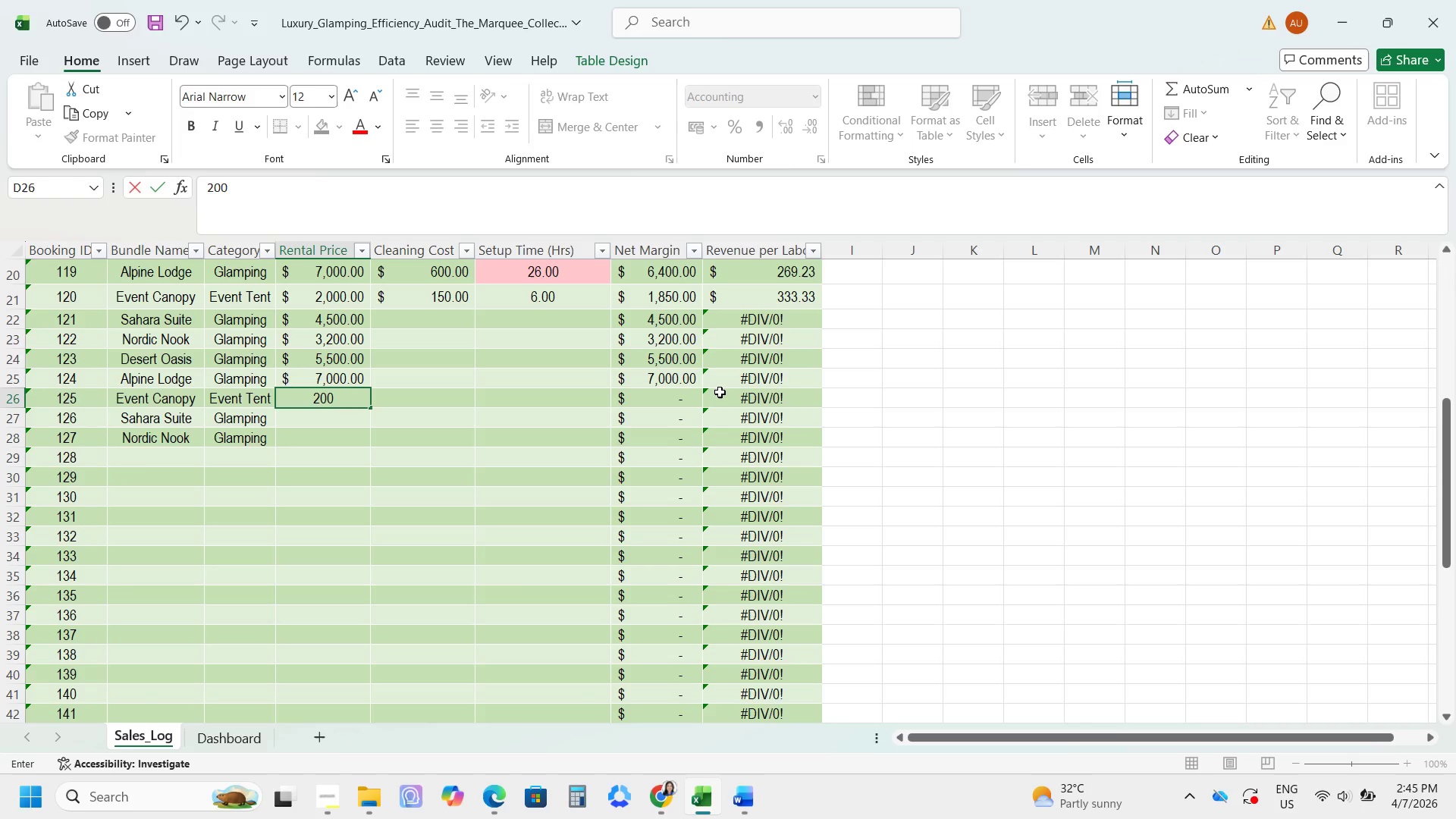 
key(Numpad0)
 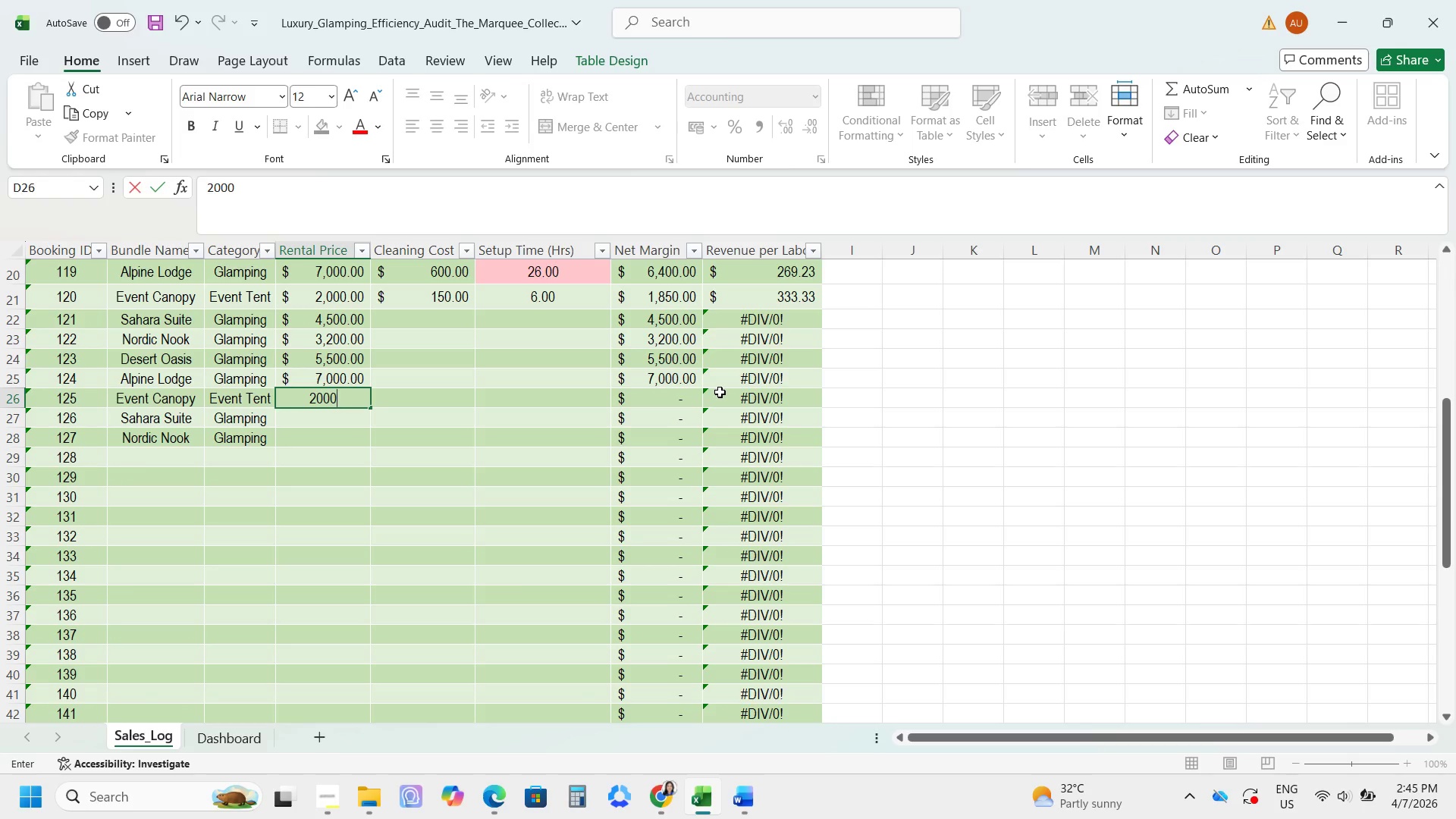 
key(NumpadEnter)
 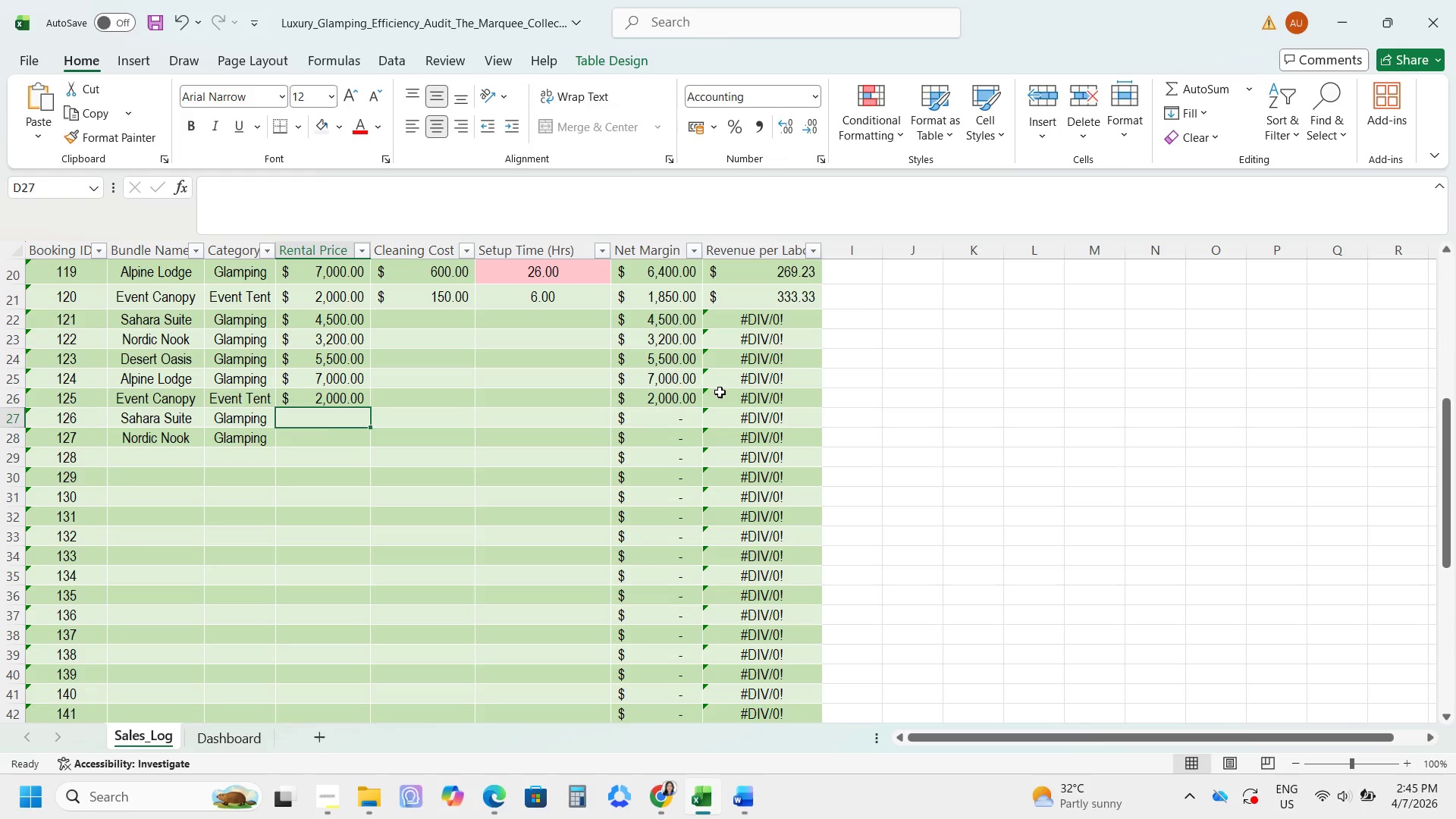 
key(Numpad4)
 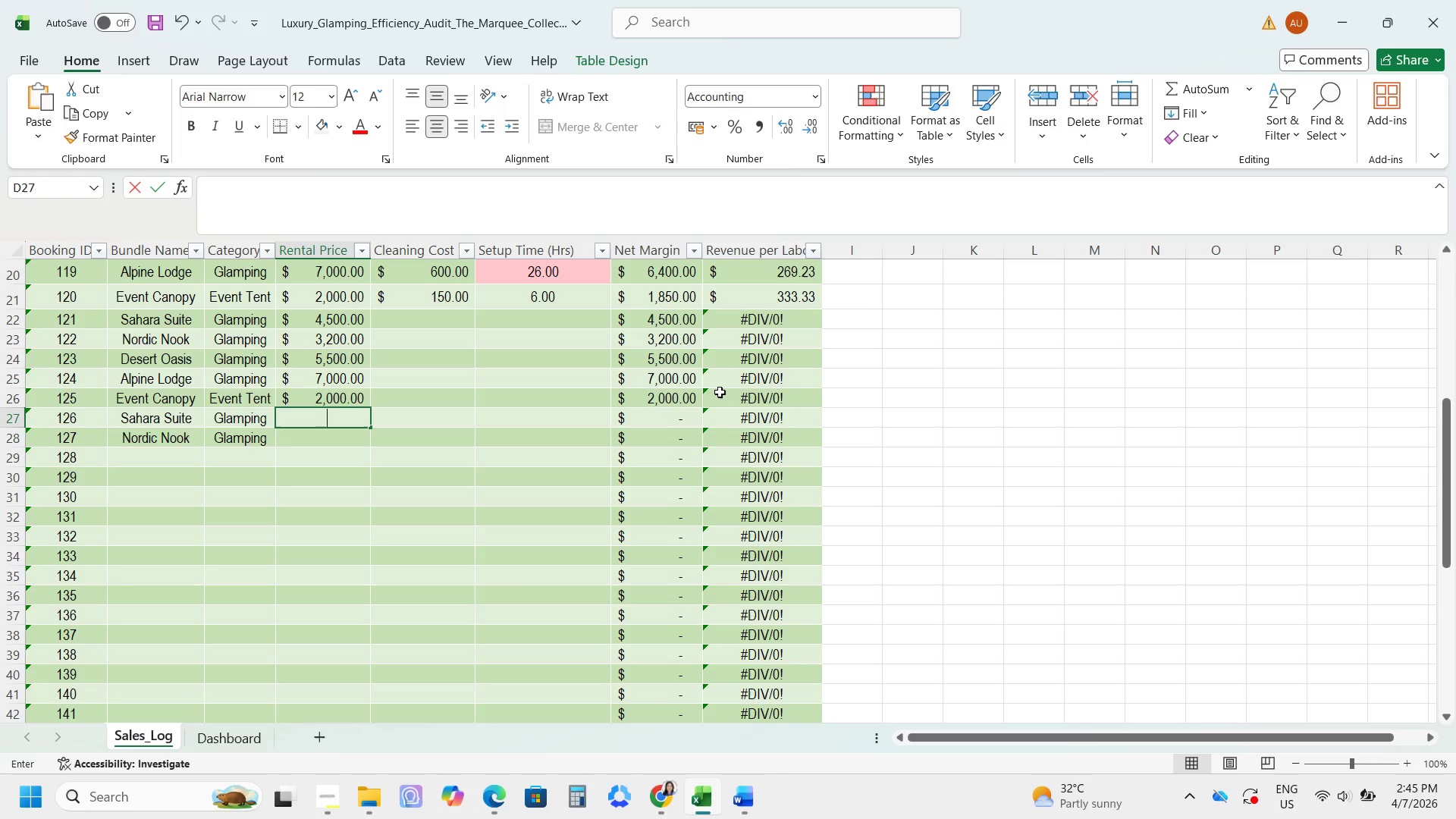 
key(Numpad5)
 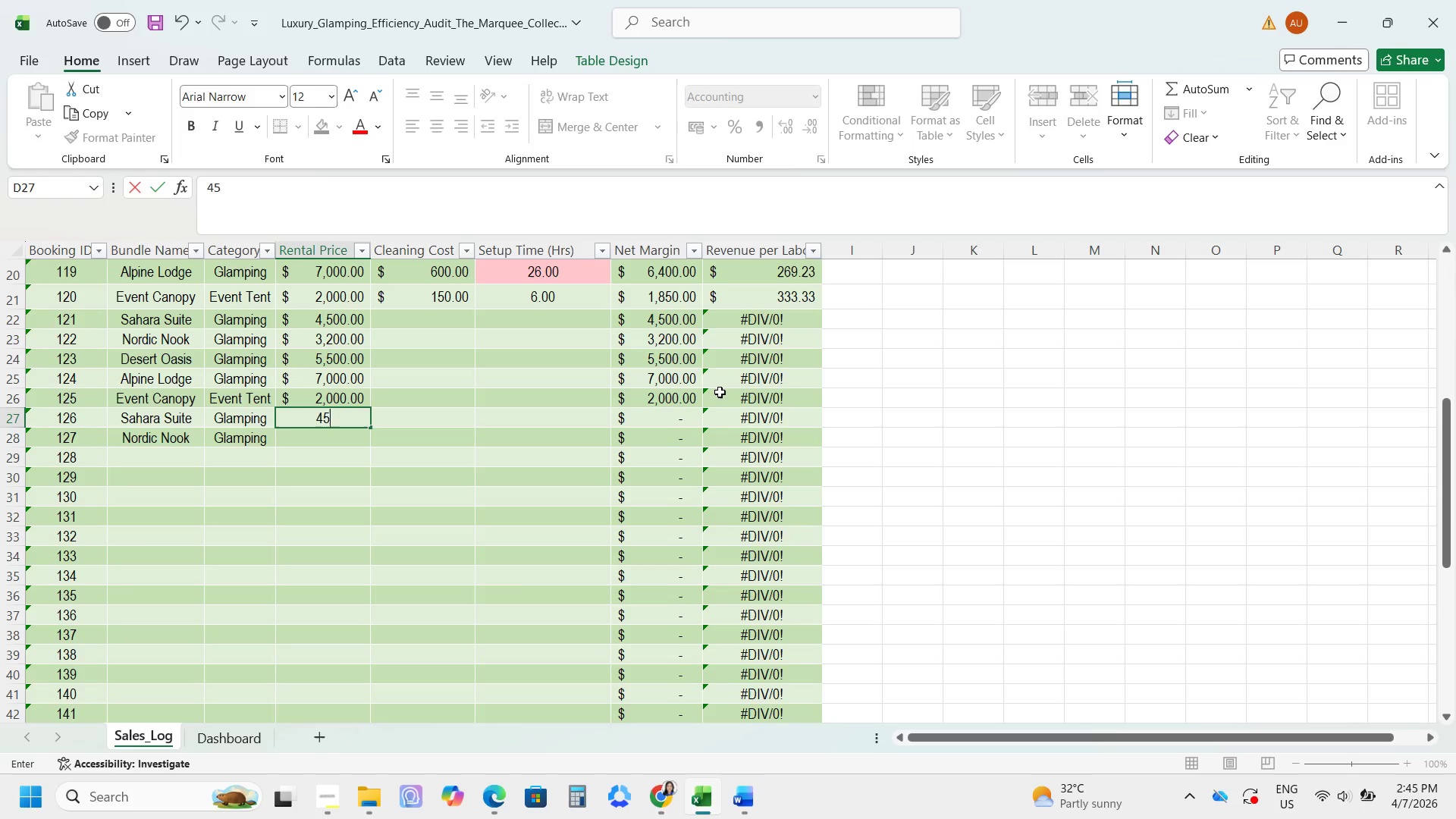 
key(Numpad0)
 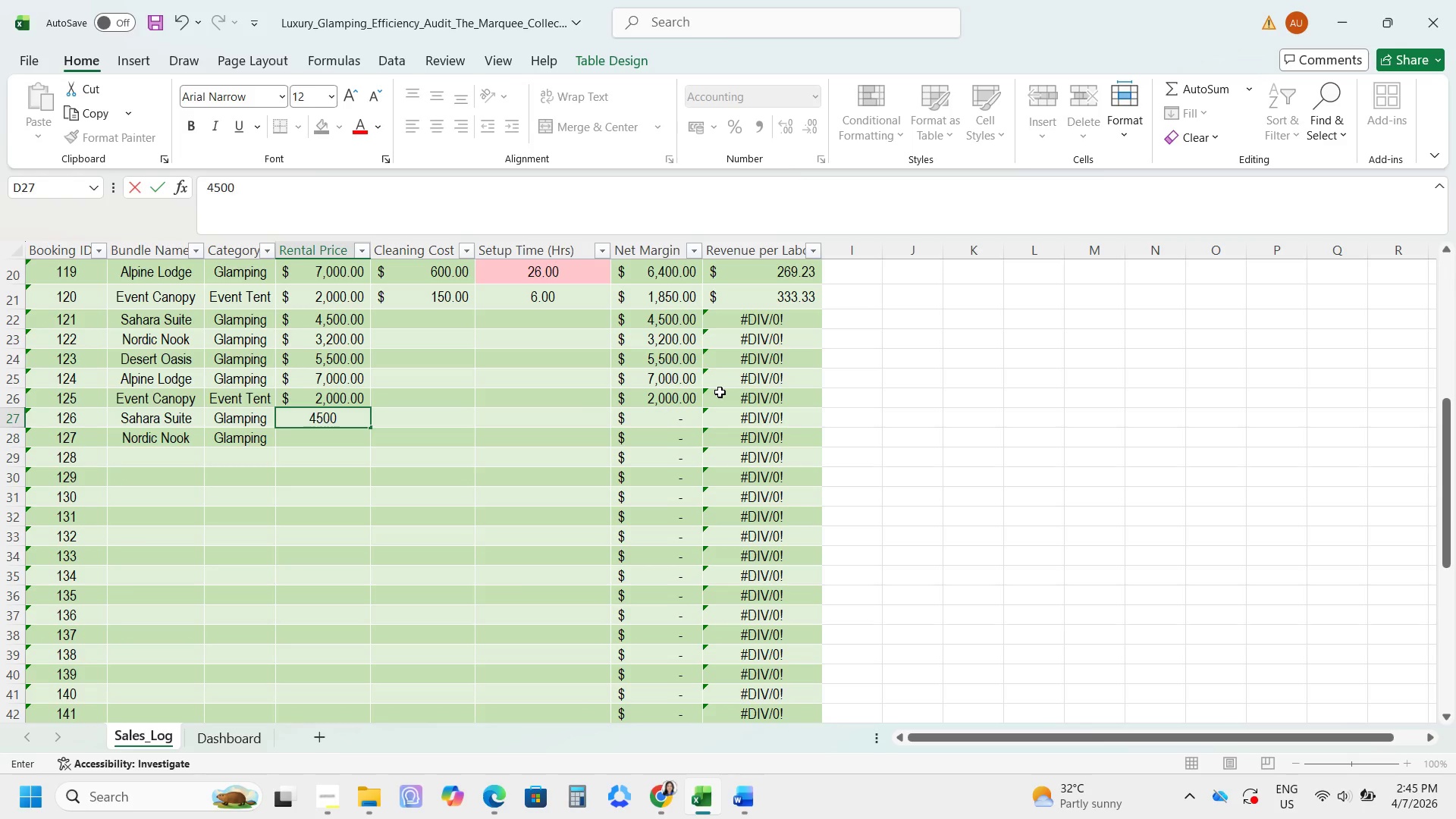 
key(Numpad0)
 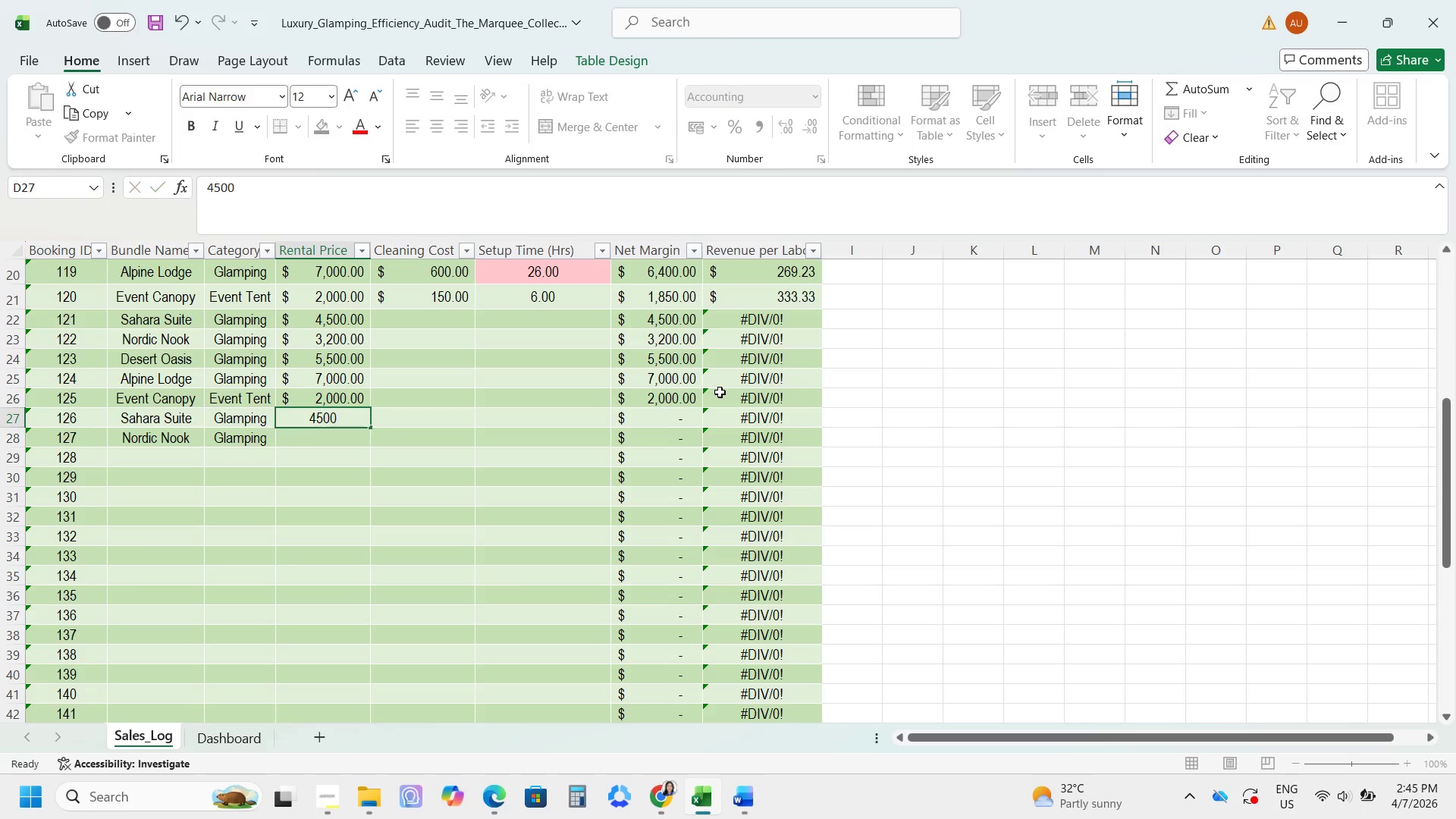 
key(NumpadEnter)
 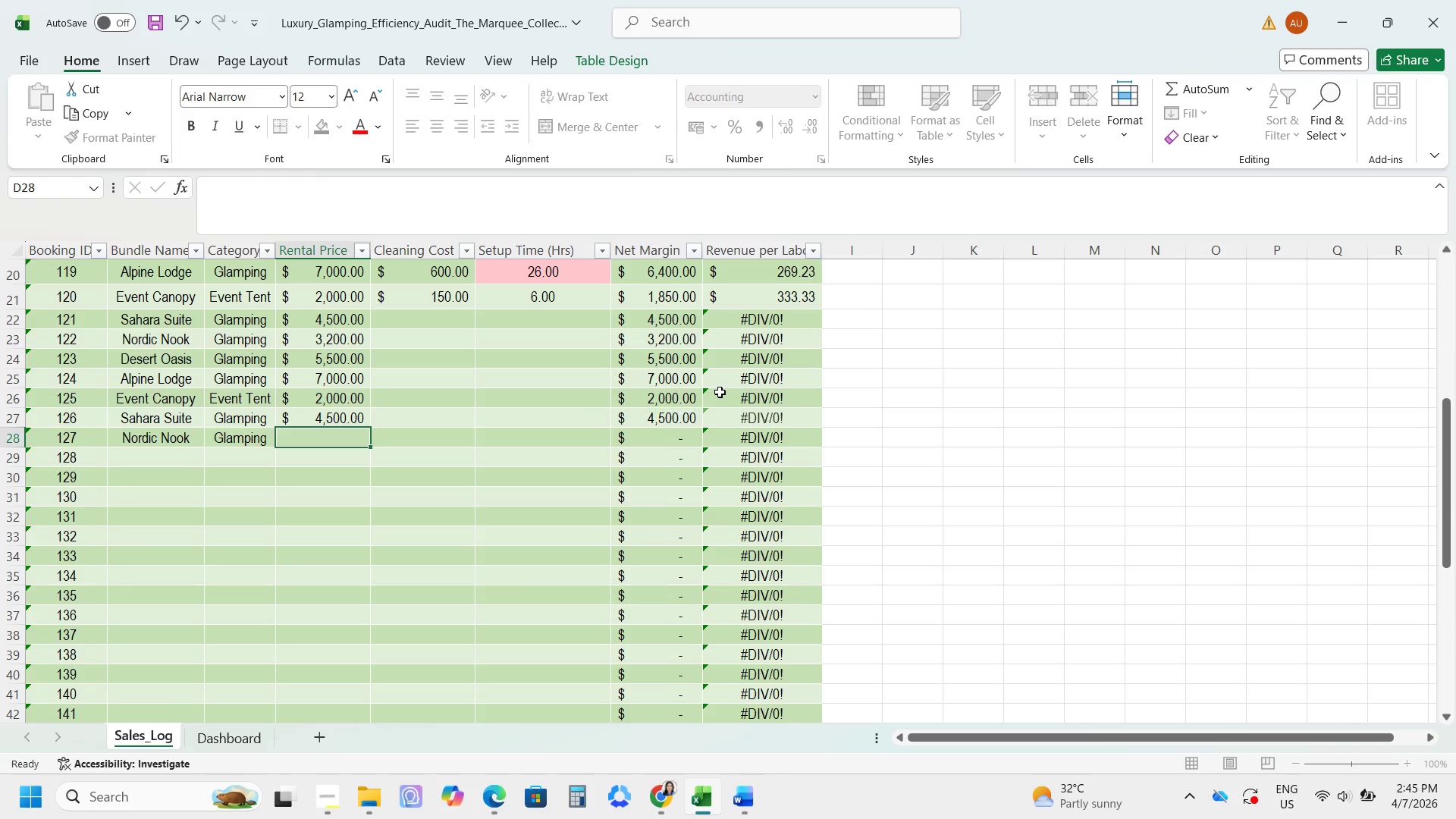 
key(Numpad3)
 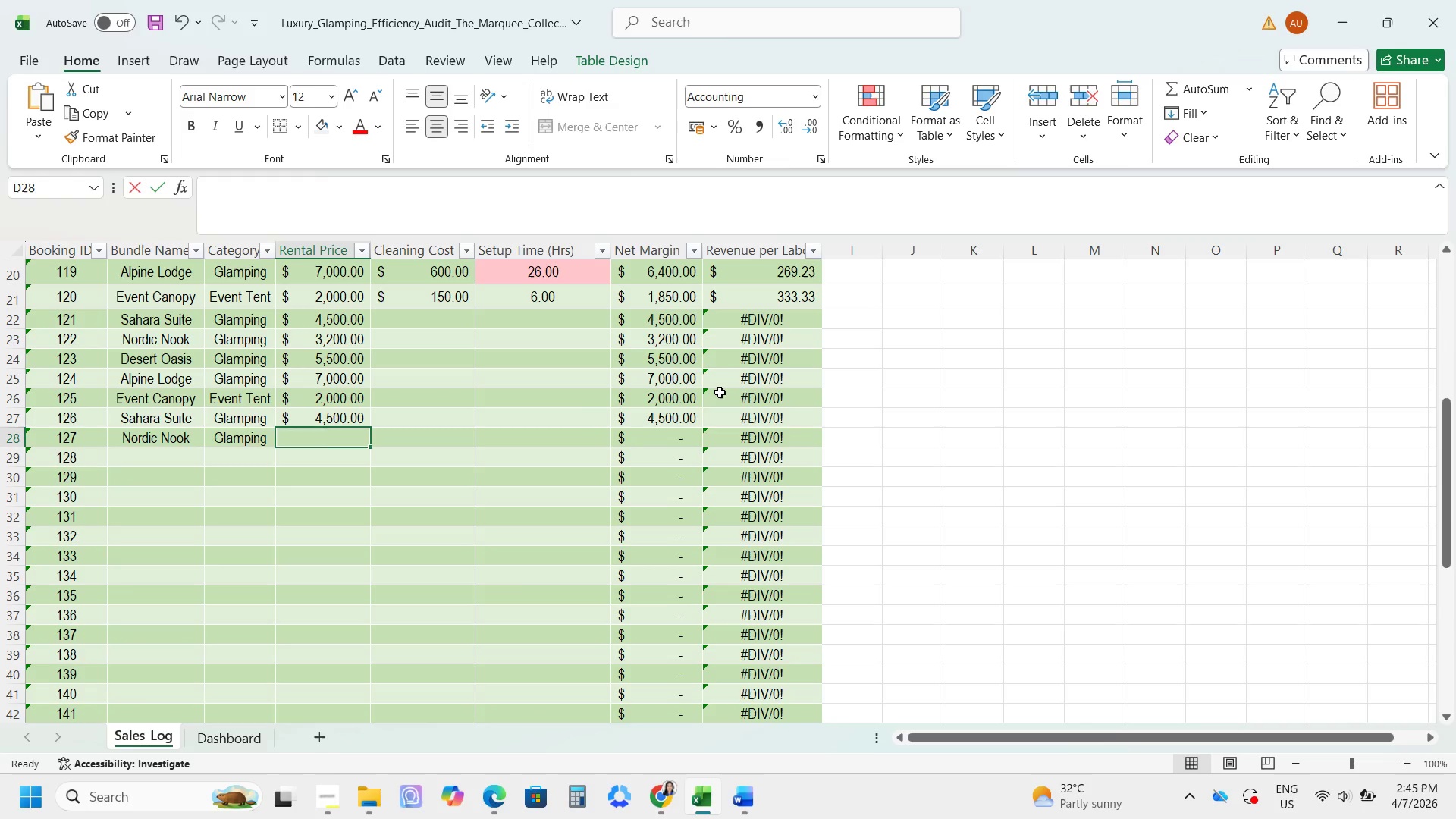 
key(Numpad2)
 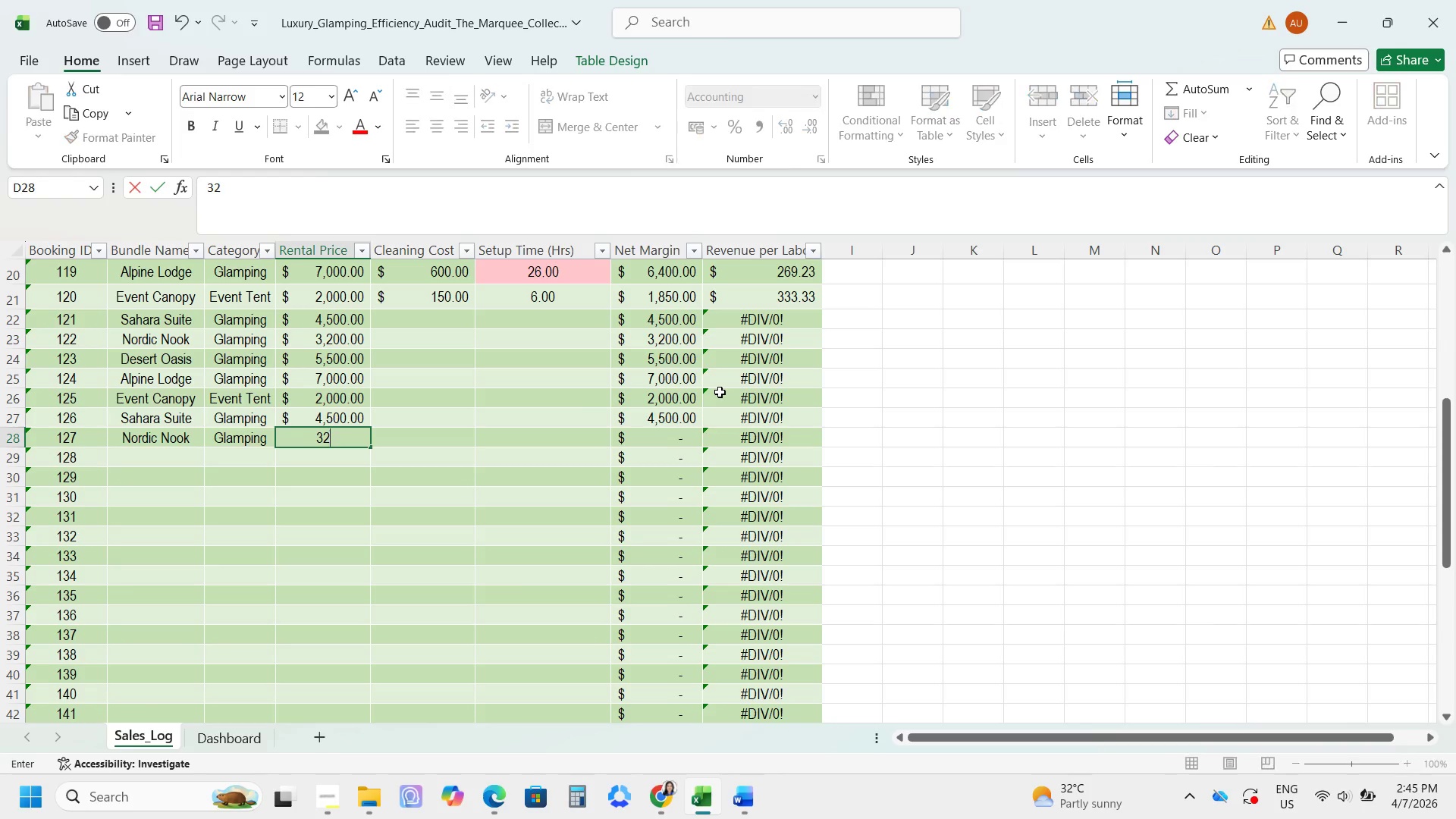 
key(Numpad0)
 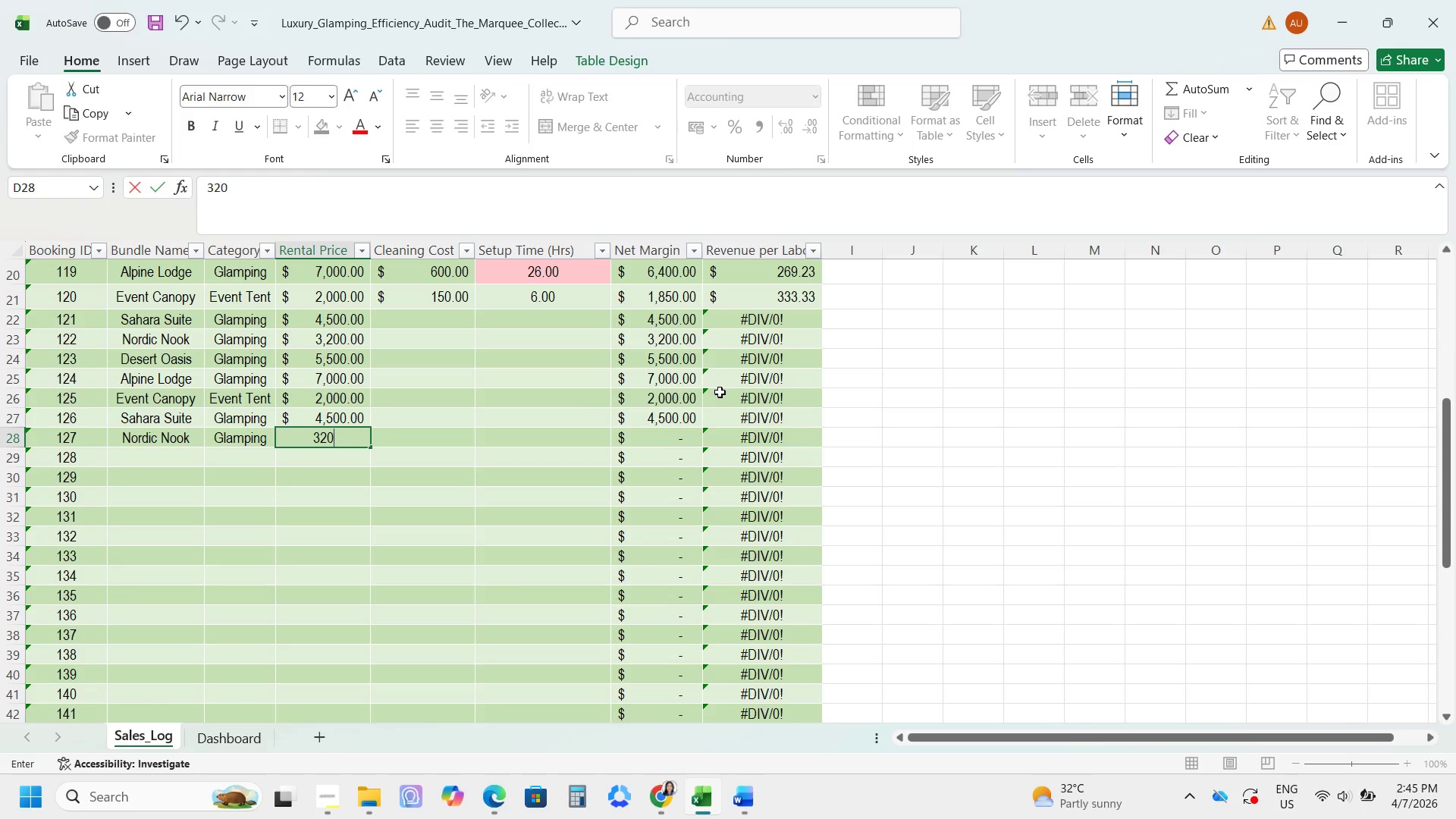 
key(Numpad0)
 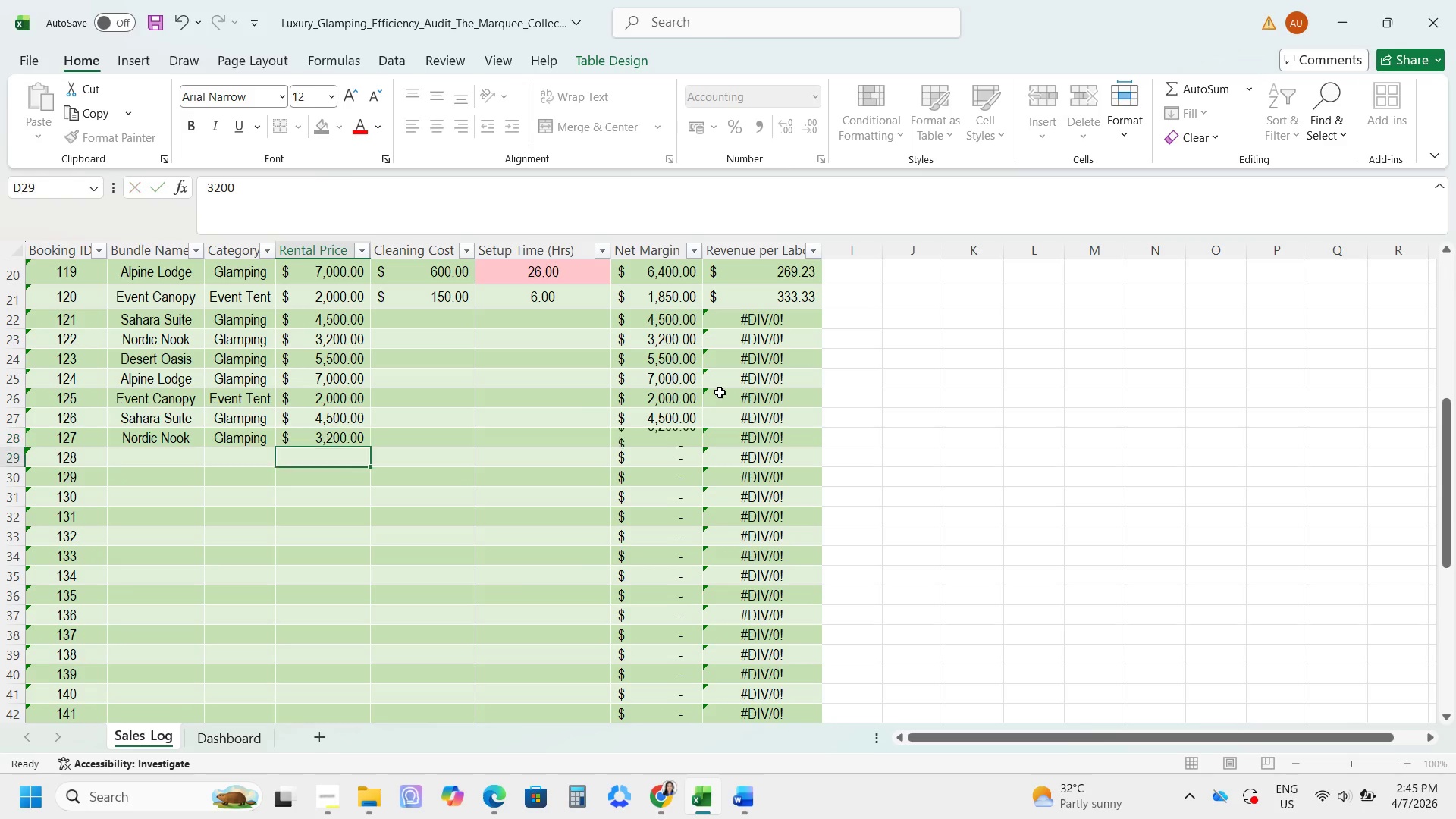 
key(NumpadEnter)
 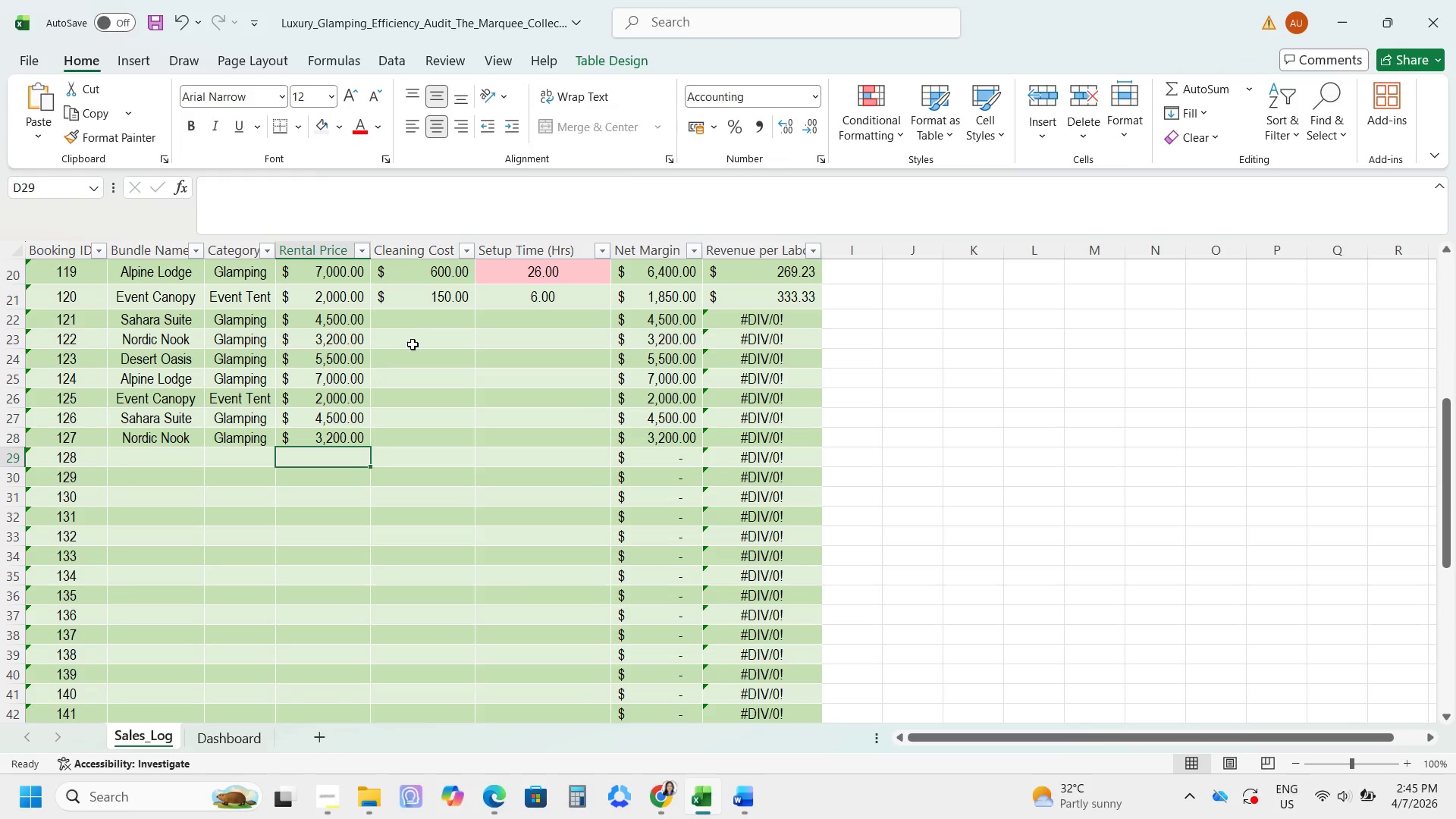 
left_click([425, 319])
 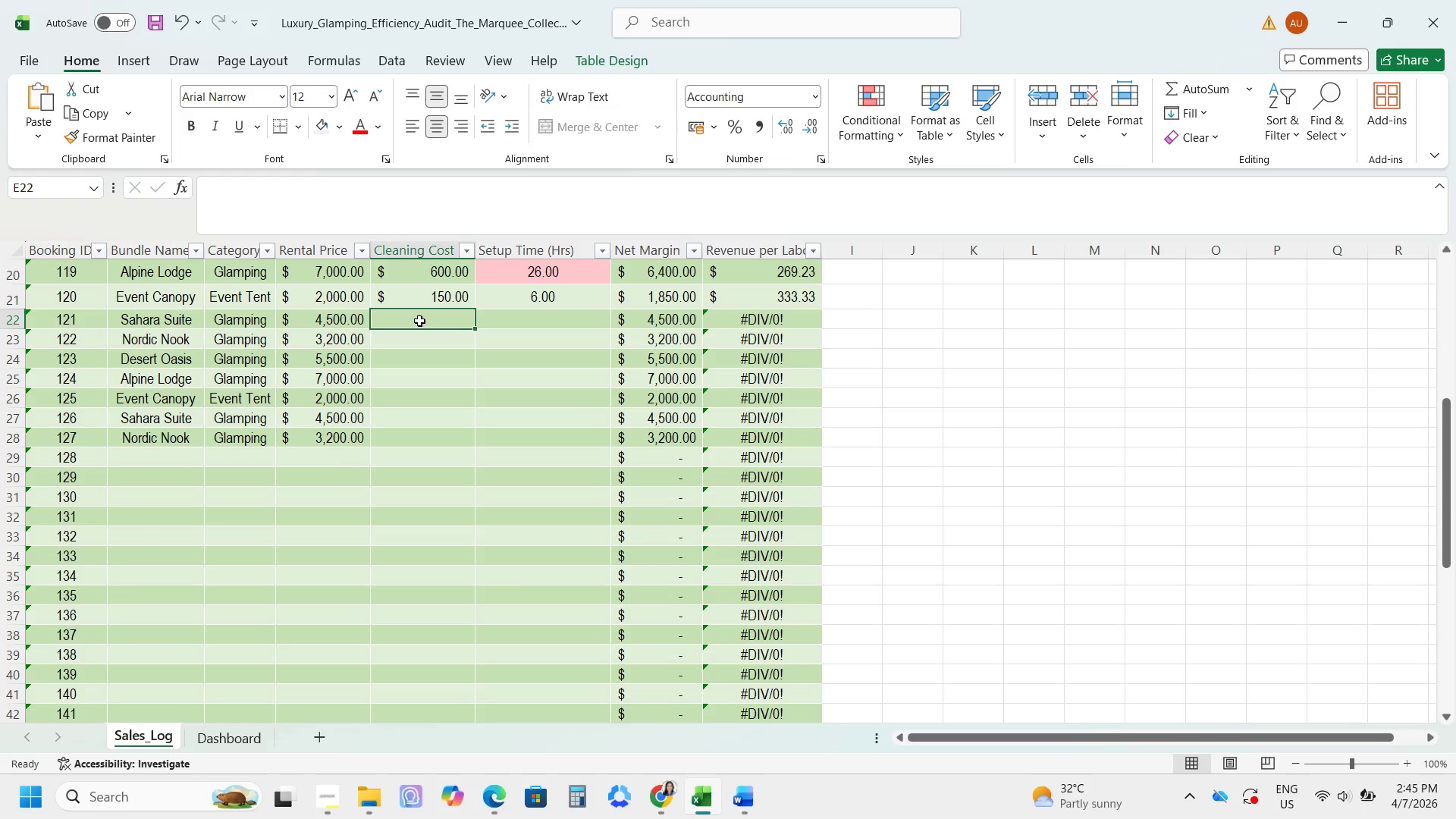 
key(Numpad3)
 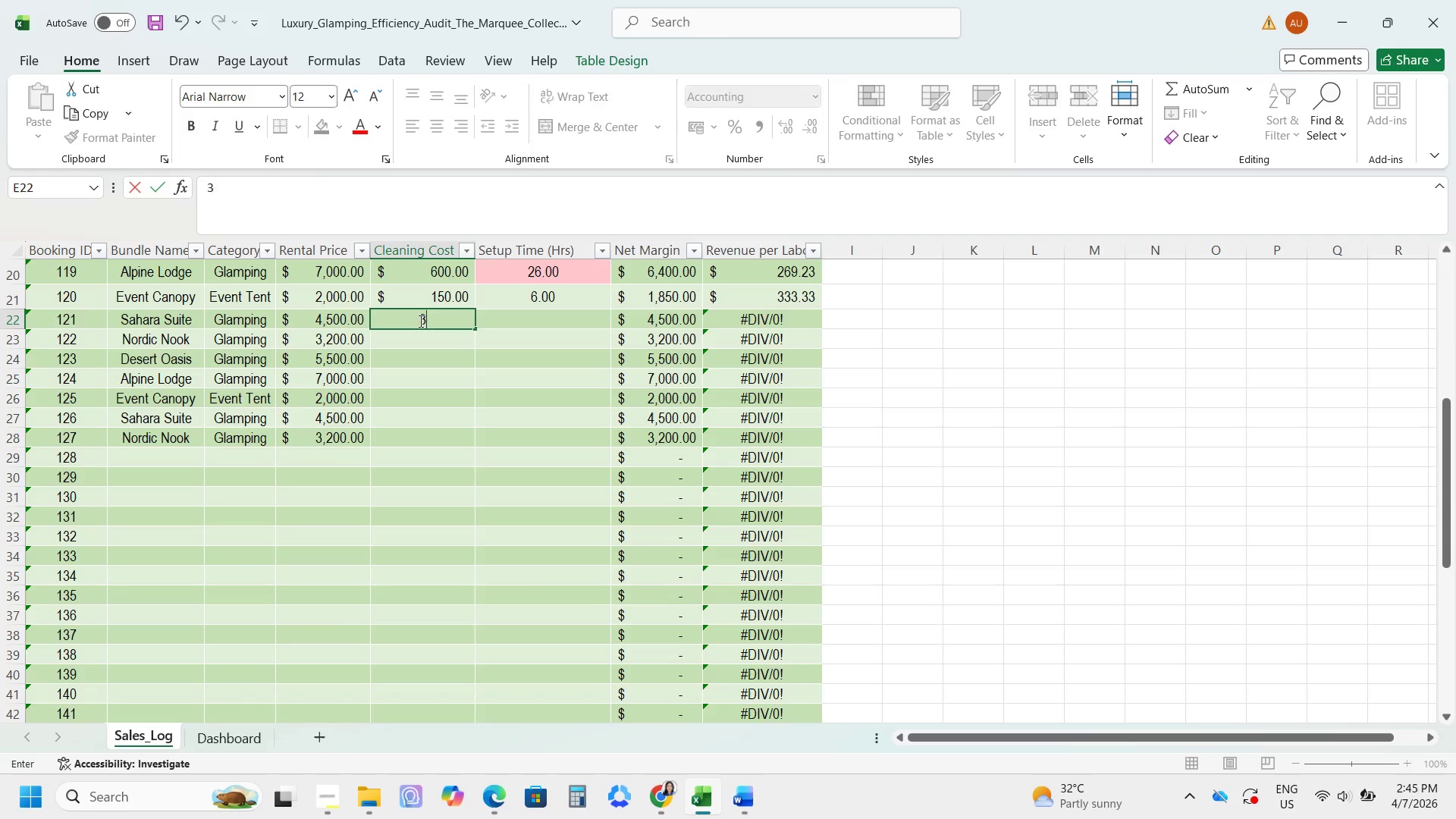 
key(Numpad0)
 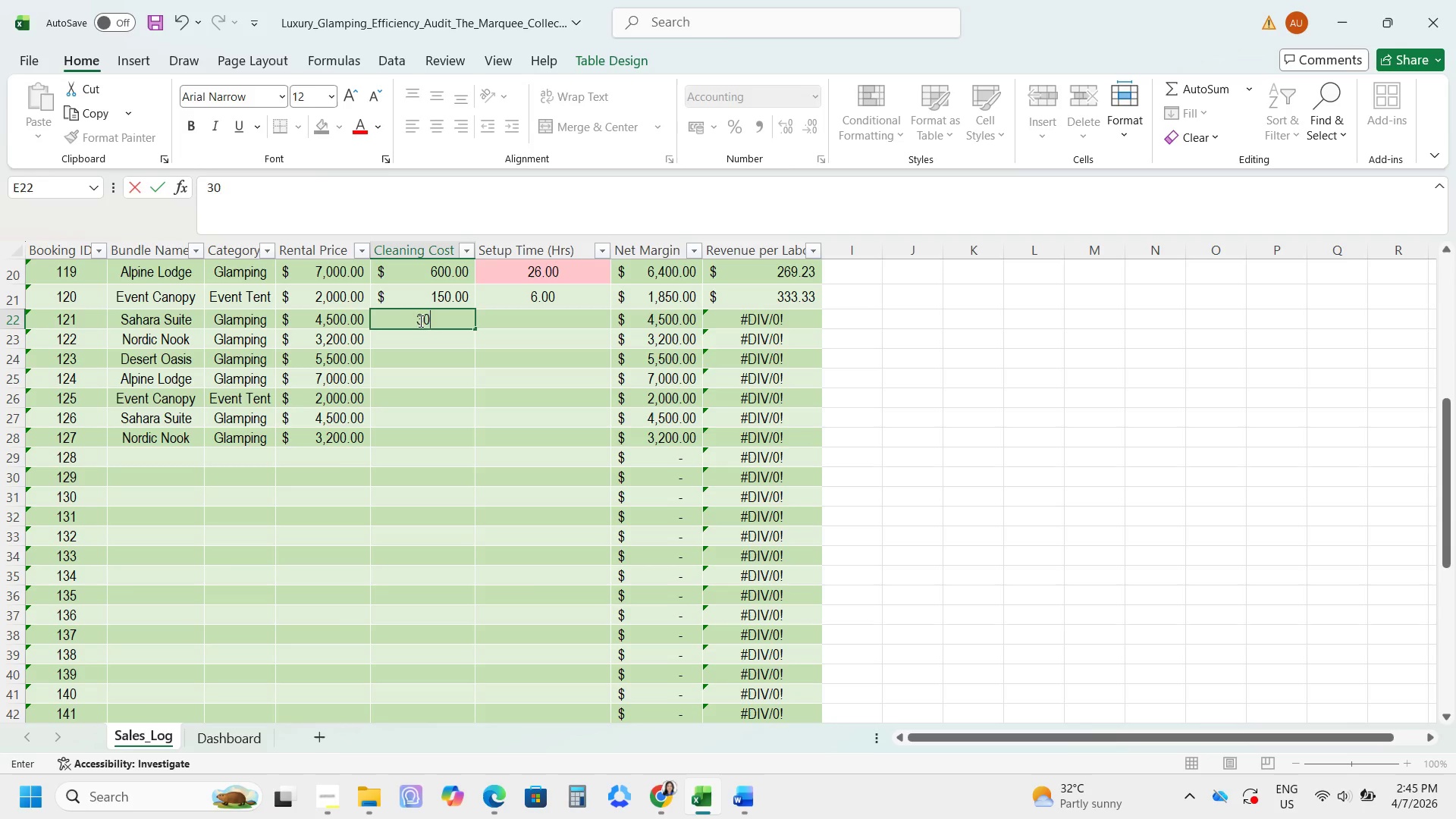 
key(Numpad0)
 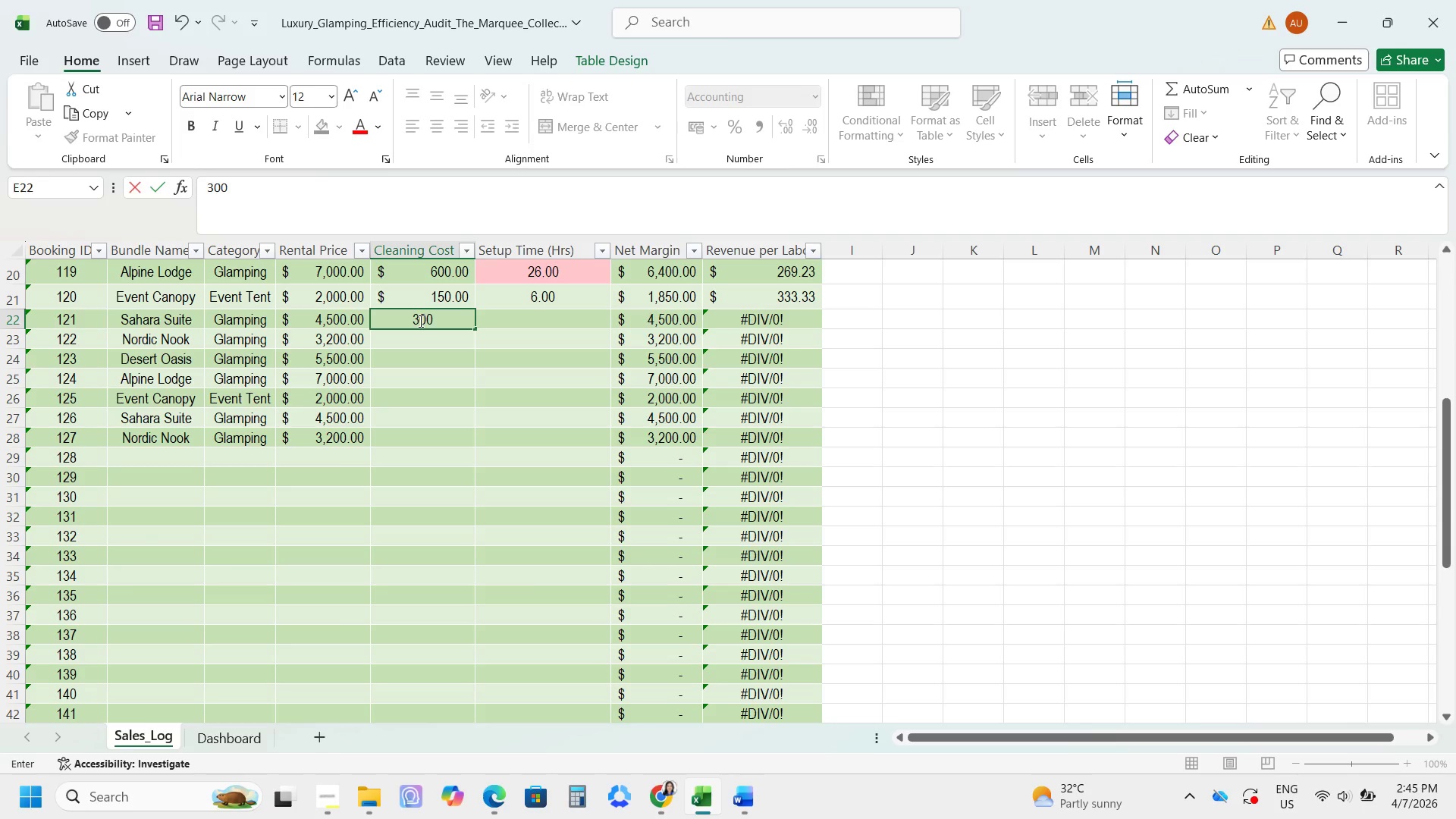 
key(NumpadEnter)
 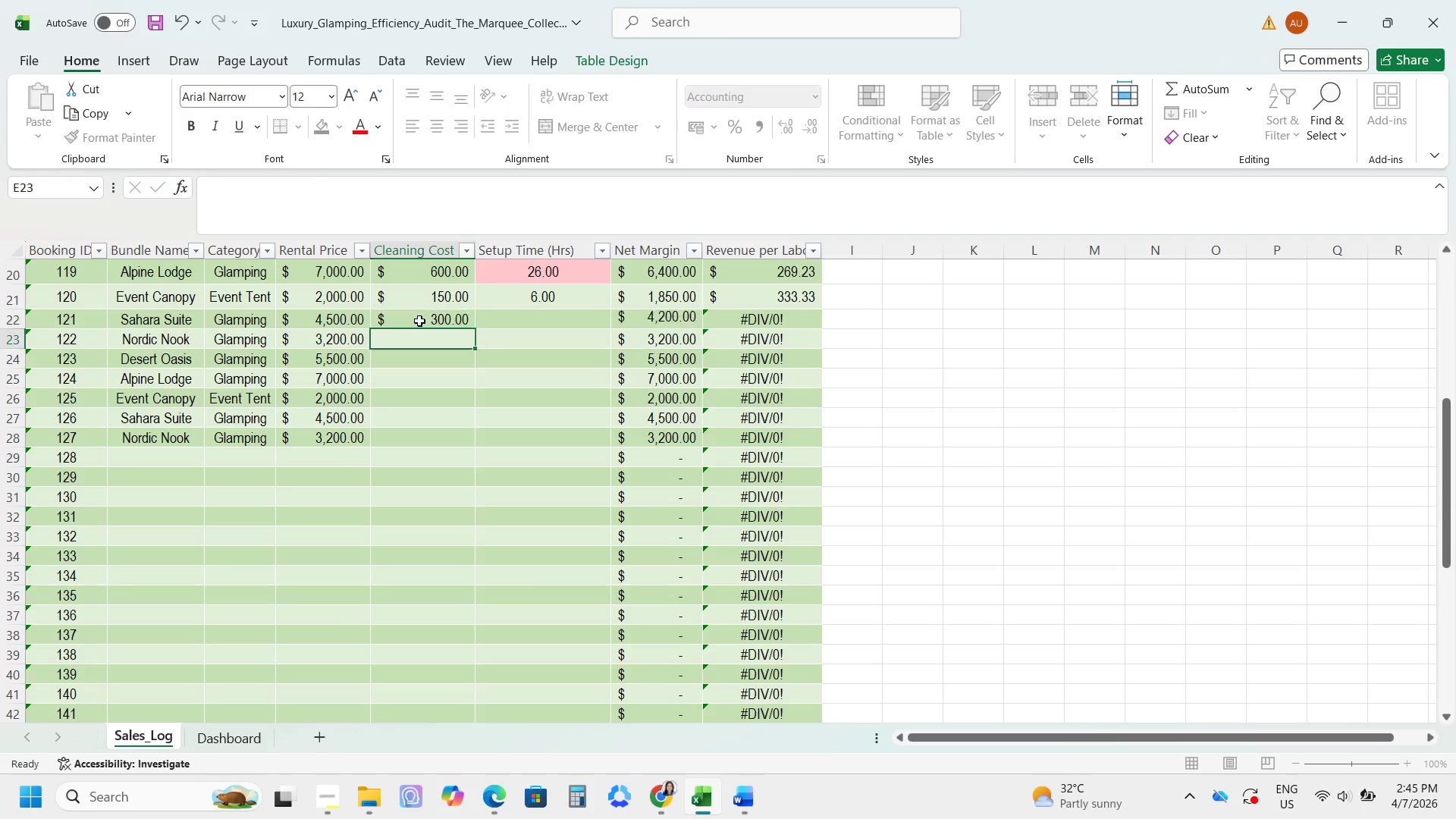 
key(Numpad2)
 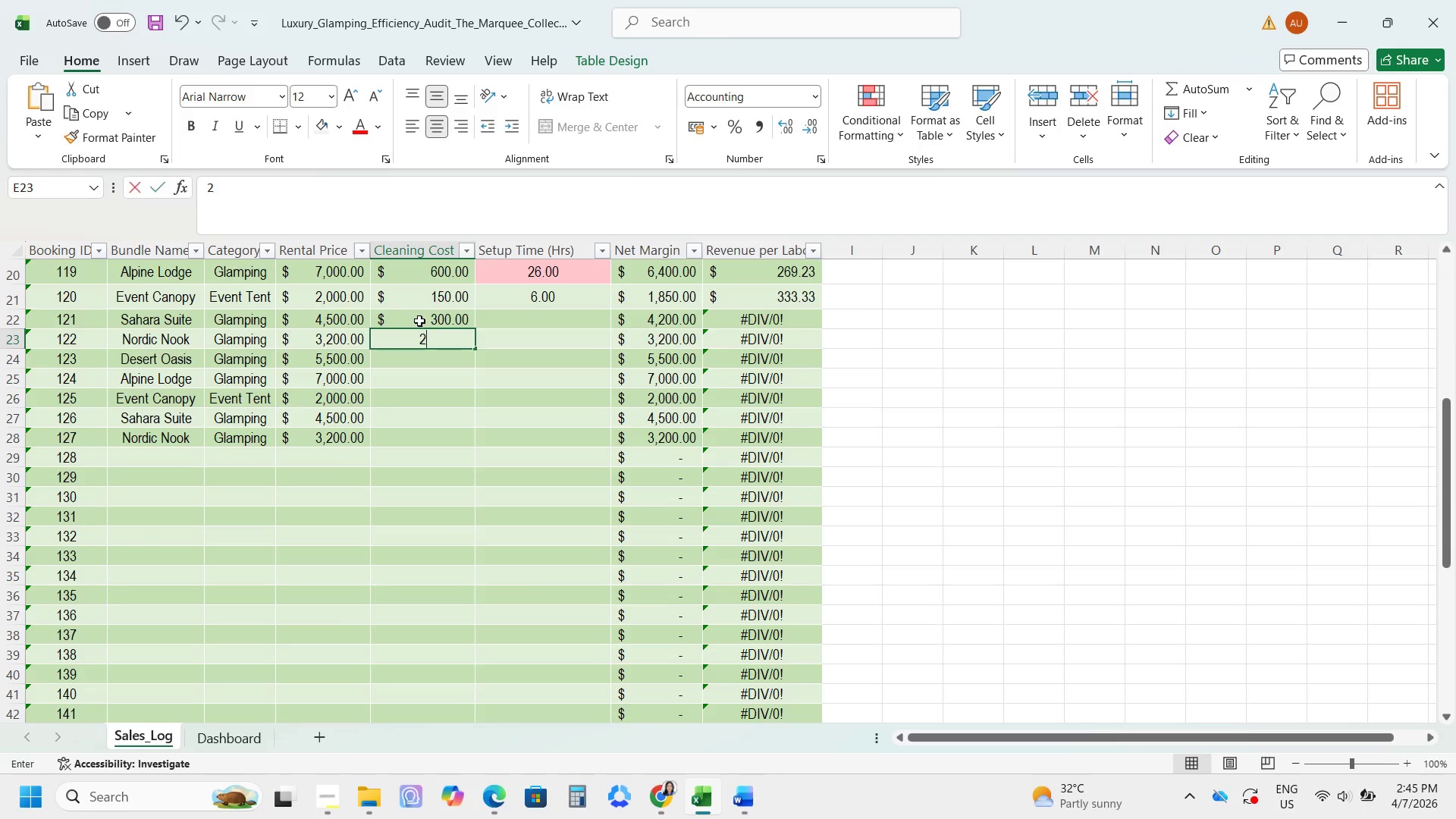 
key(Numpad0)
 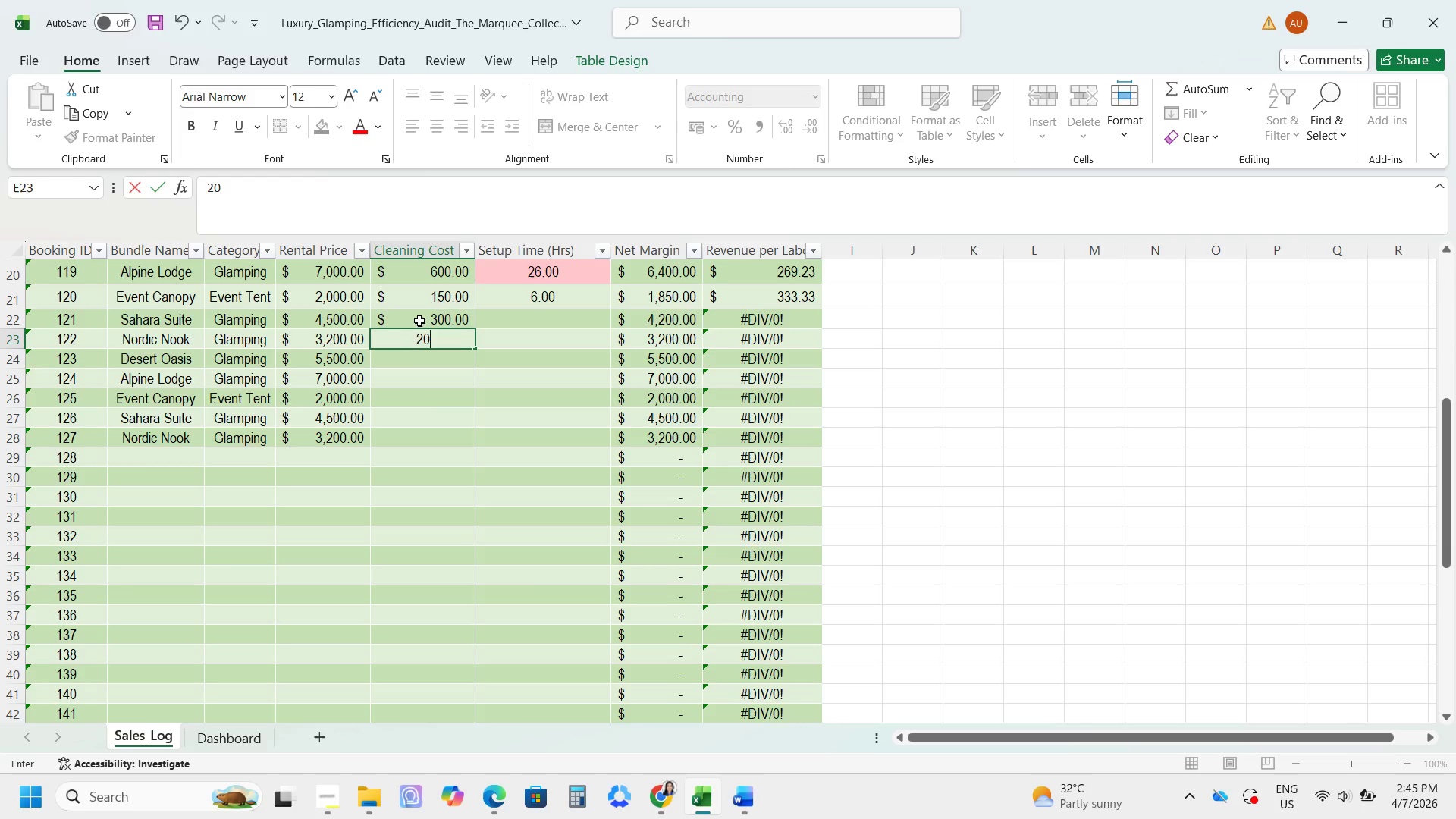 
key(Numpad0)
 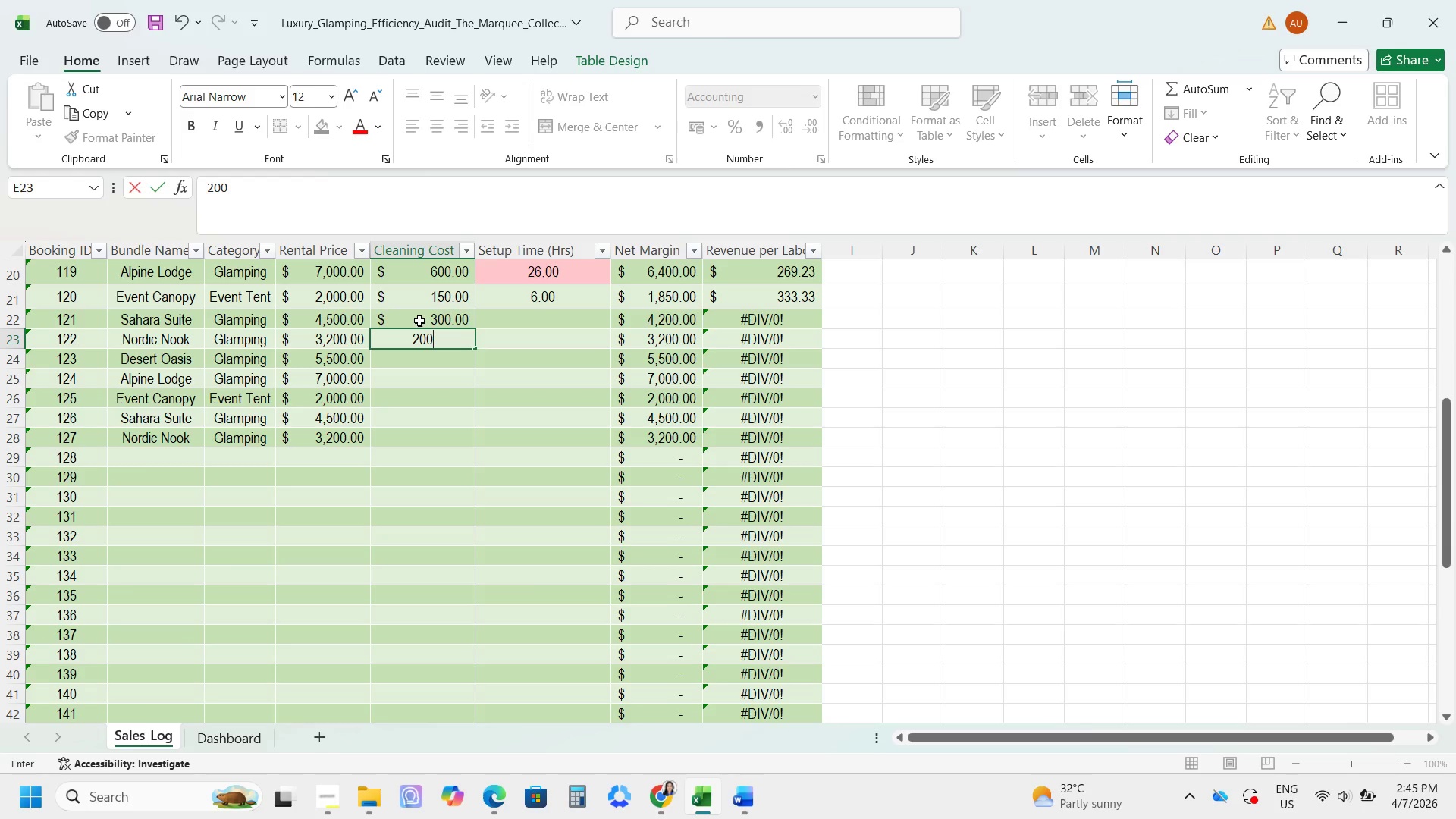 
key(NumpadEnter)
 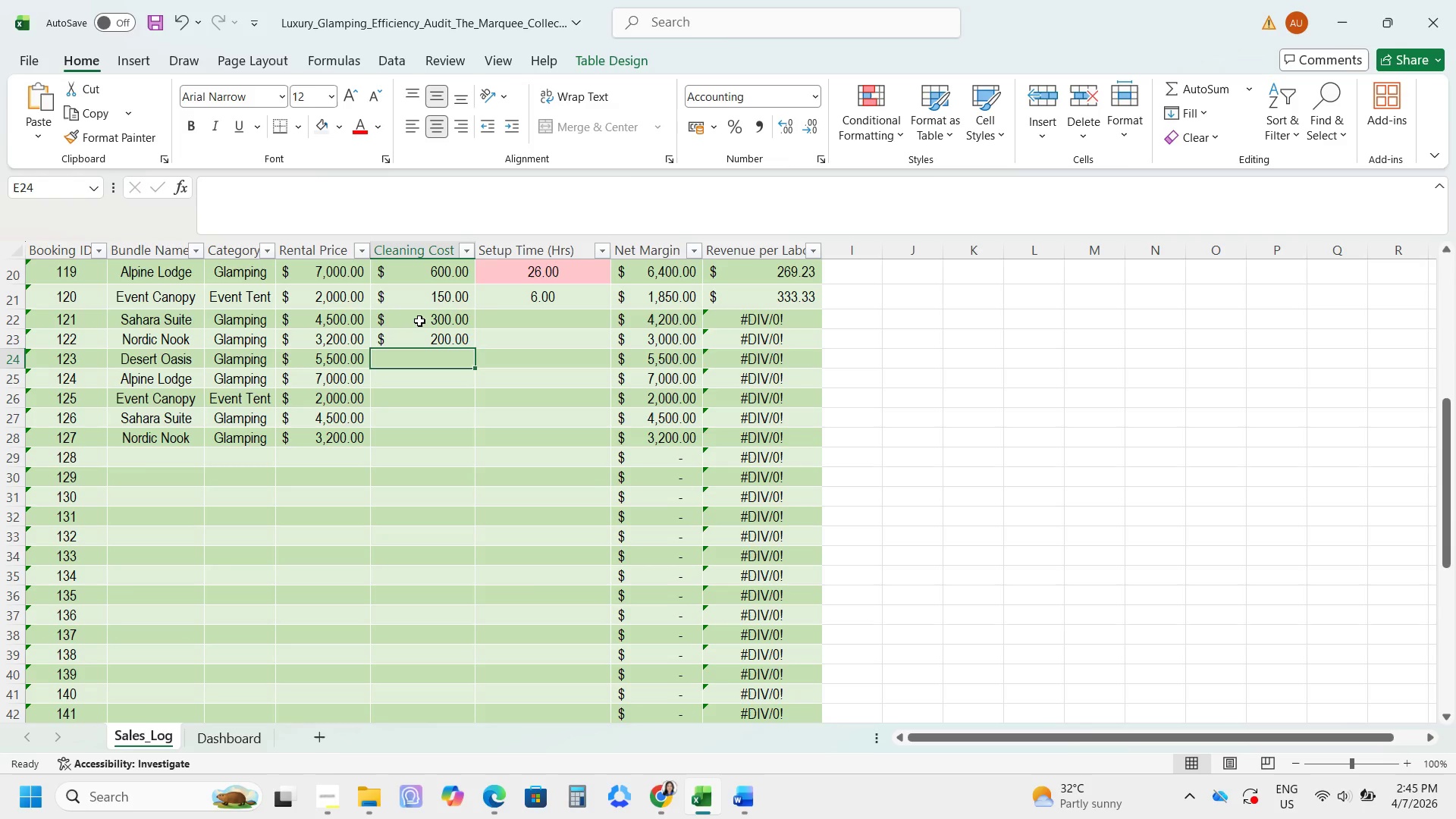 
key(Numpad5)
 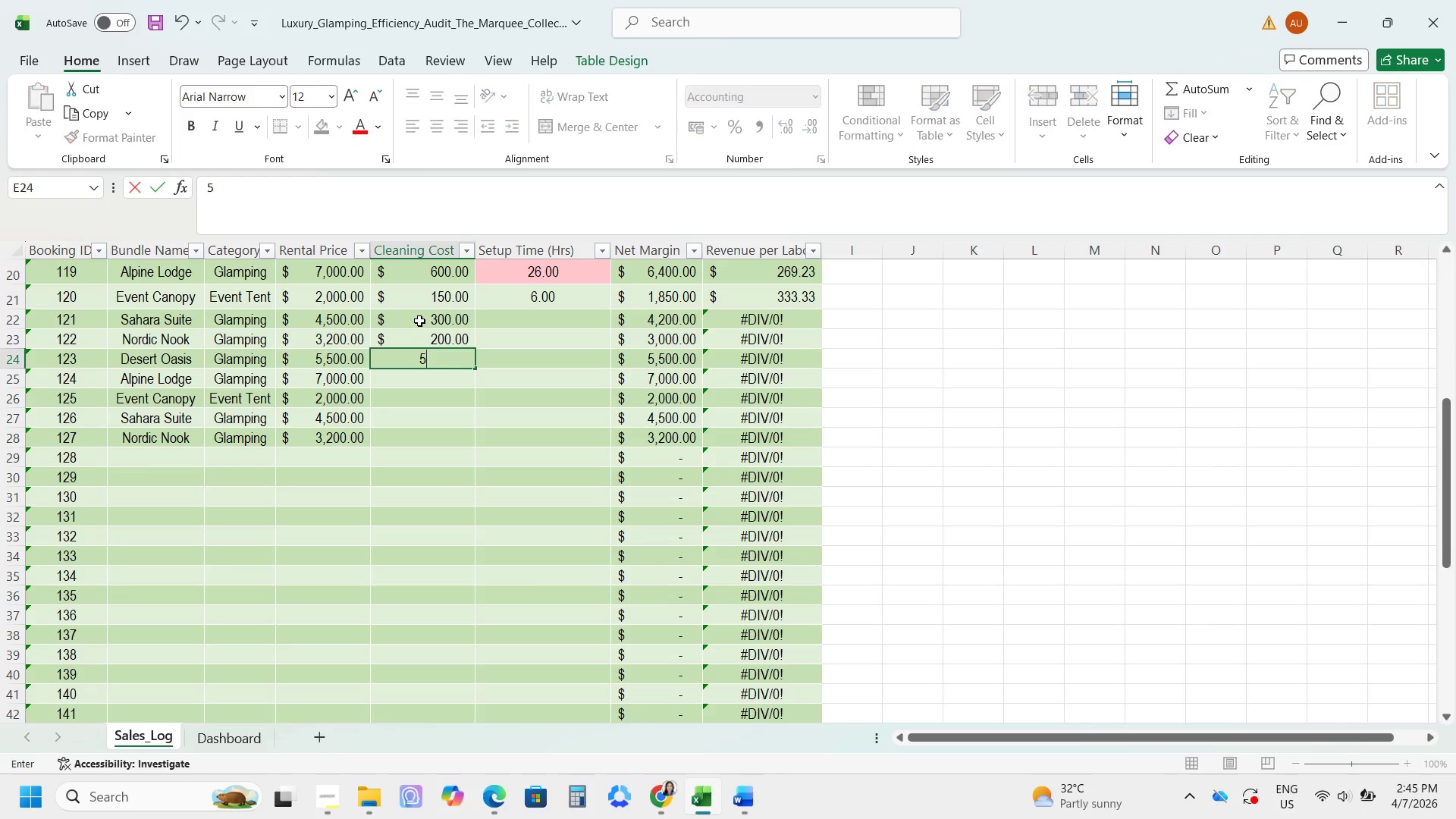 
key(Numpad0)
 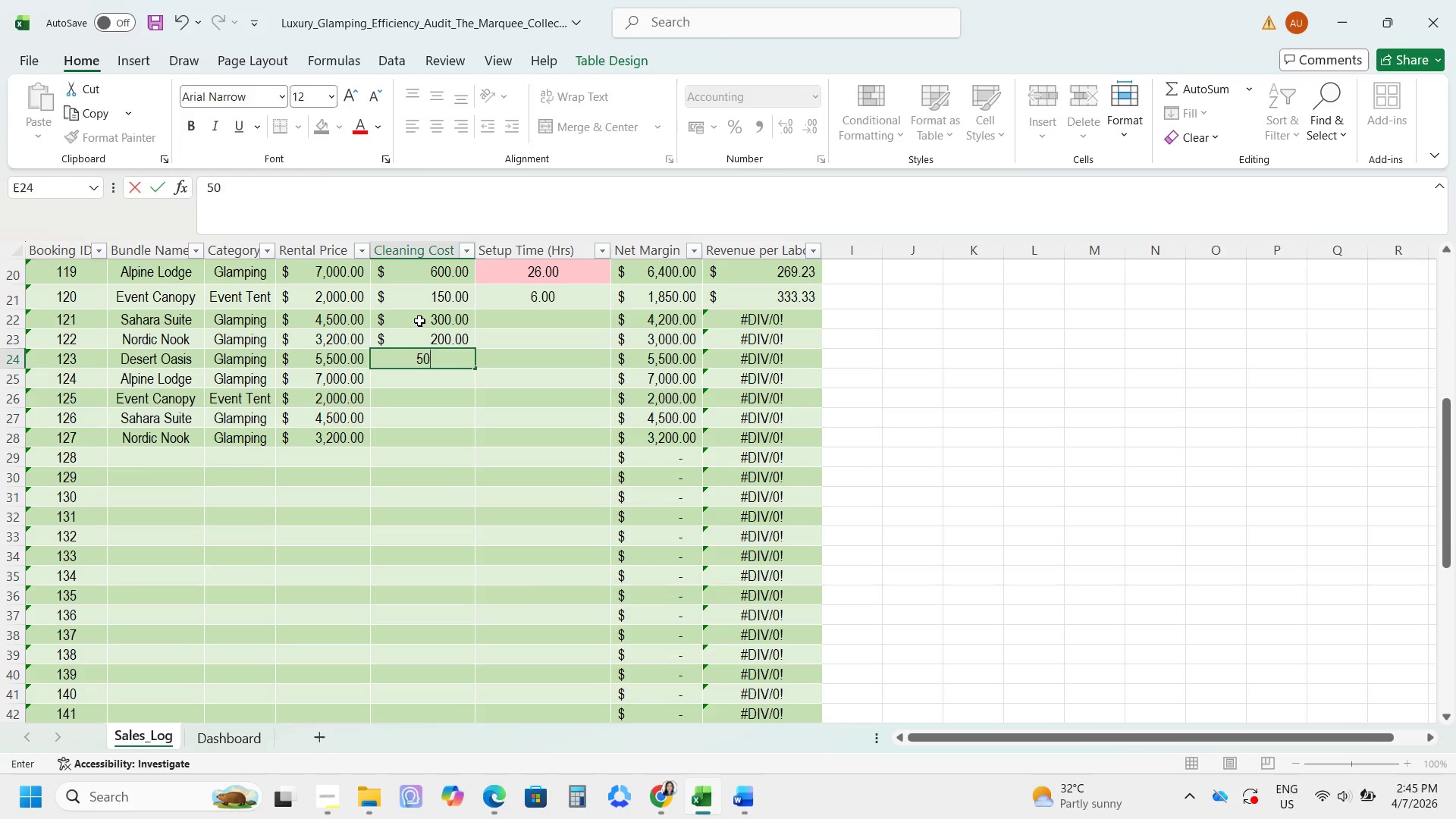 
key(Numpad0)
 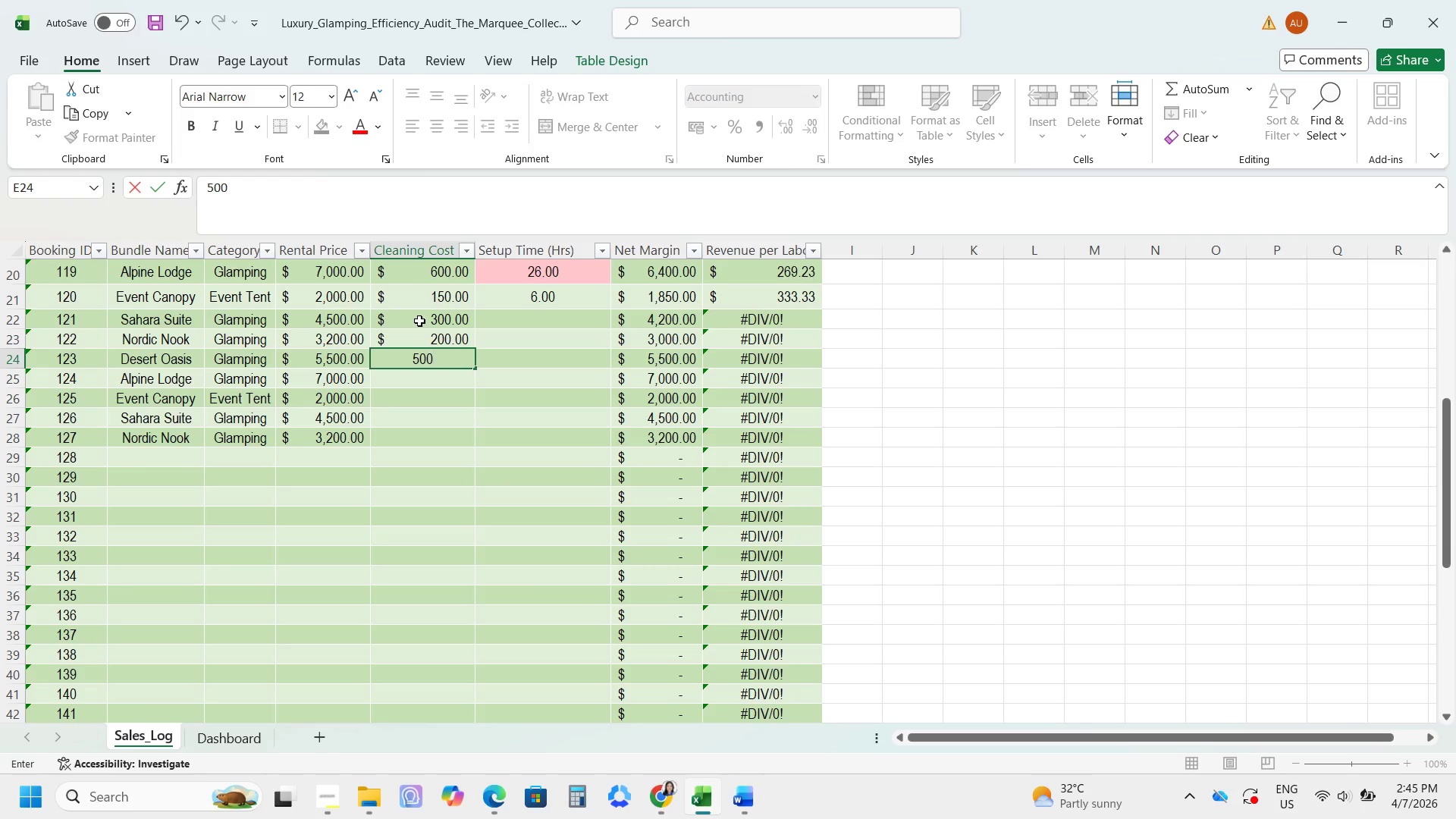 
key(NumpadEnter)
 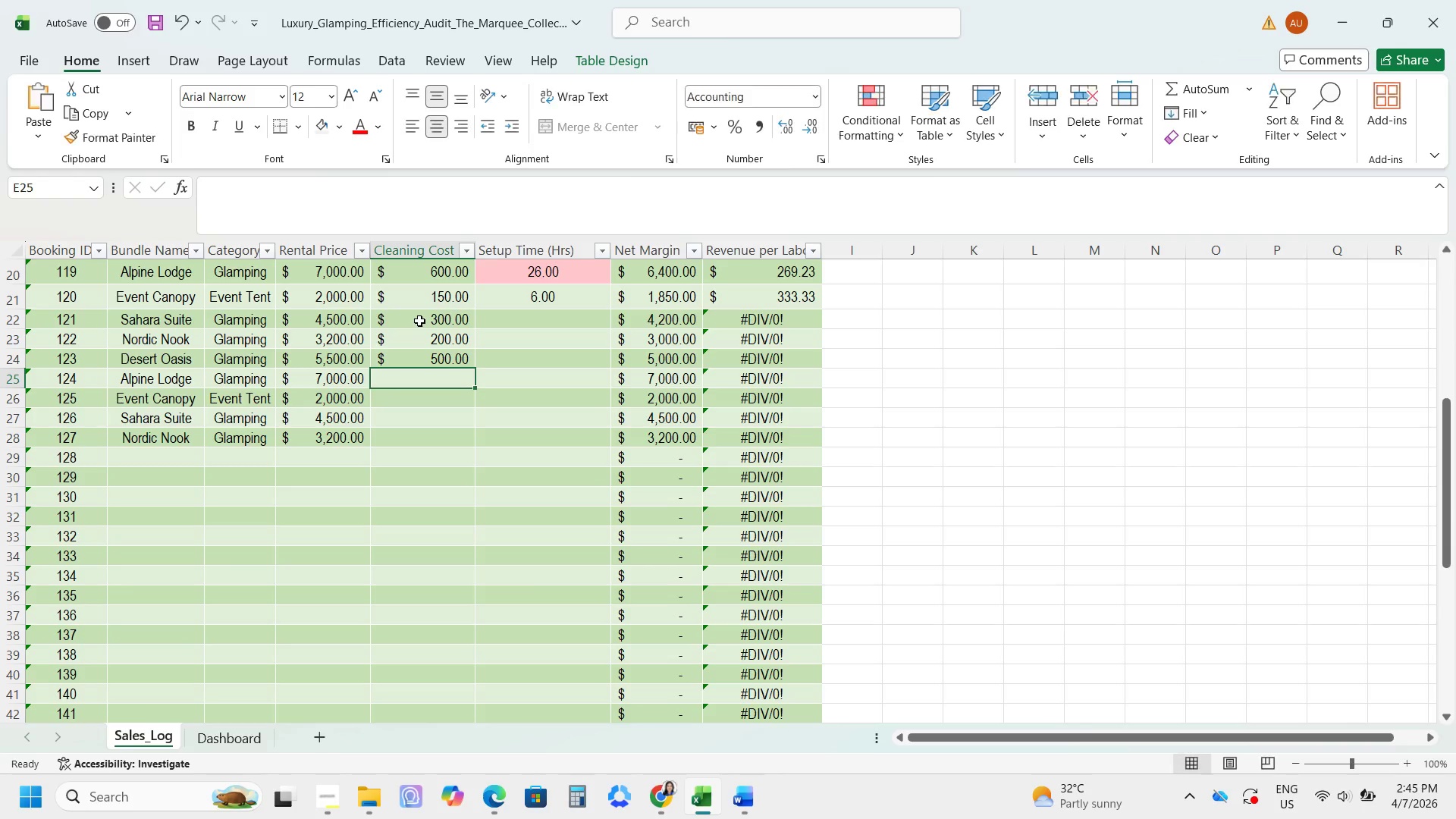 
key(Numpad6)
 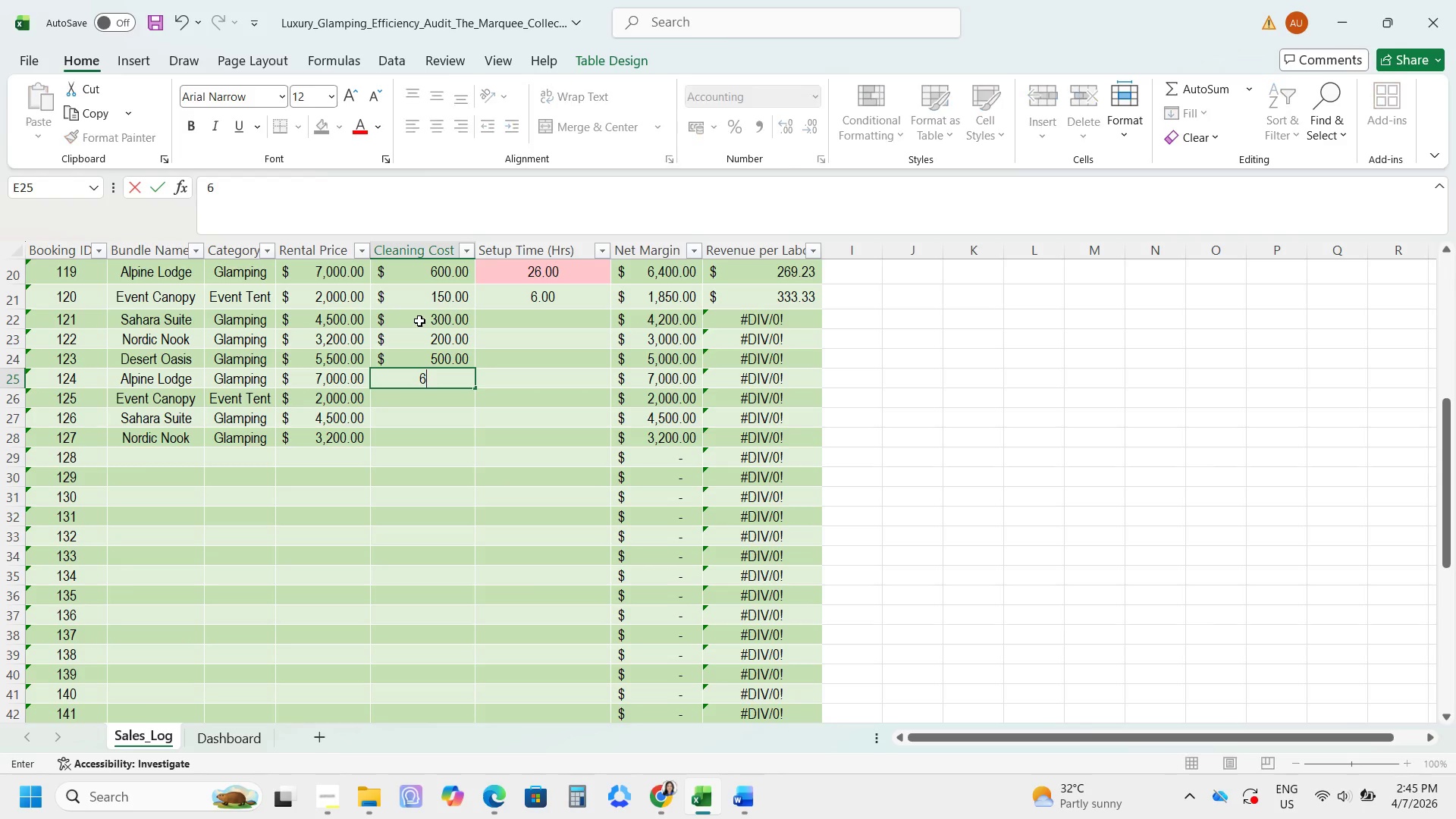 
key(Numpad0)
 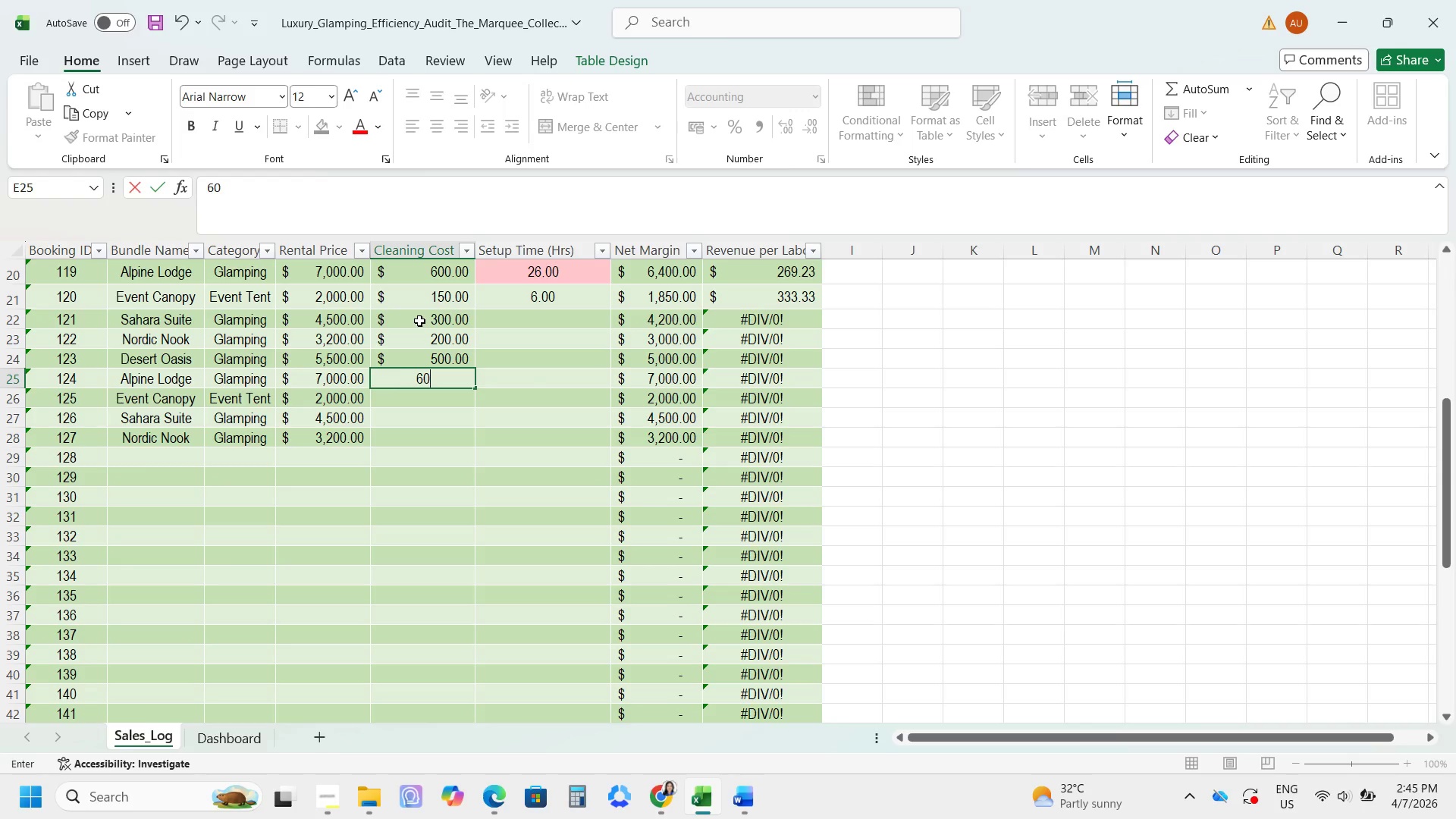 
key(Numpad0)
 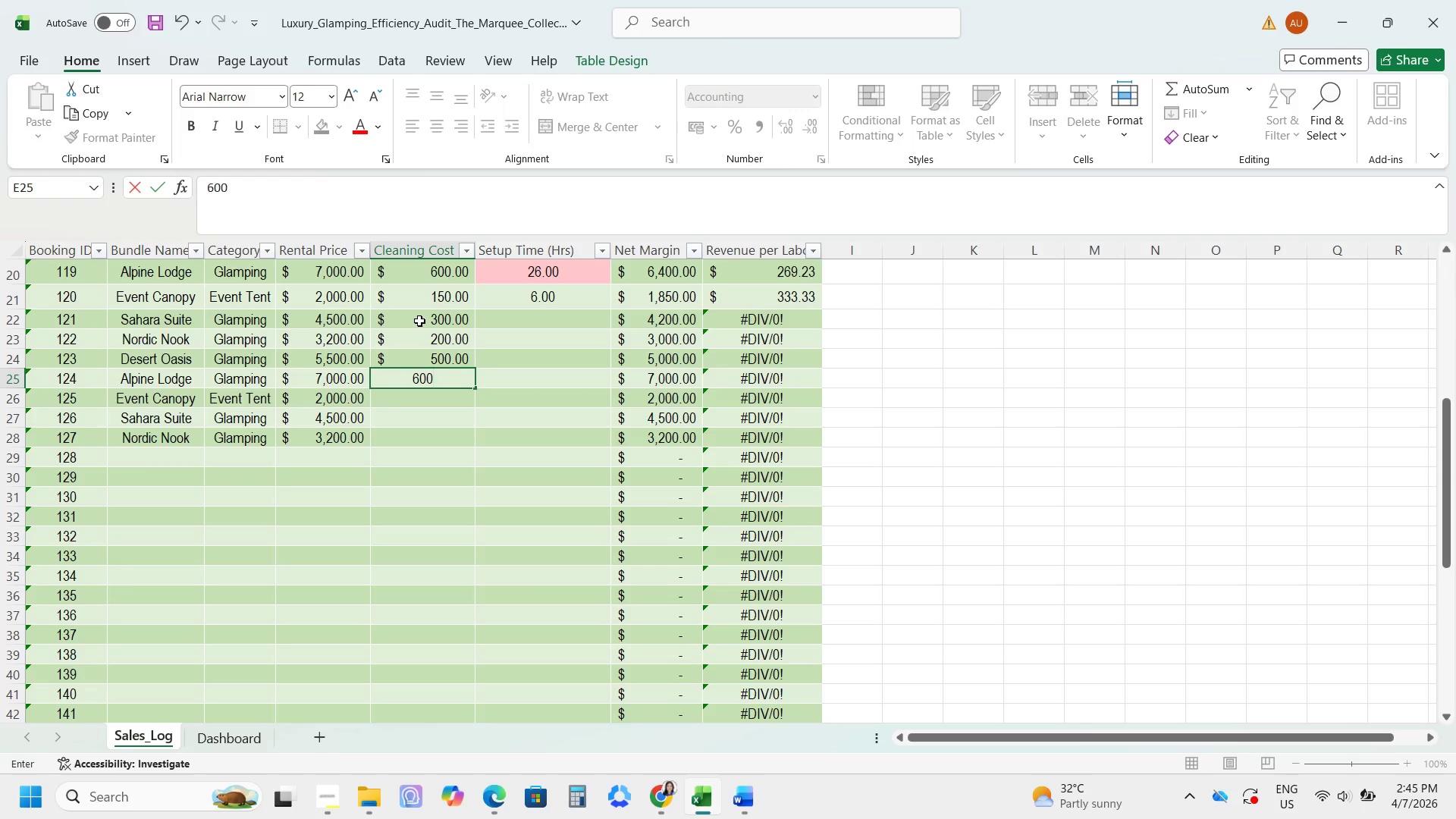 
key(NumpadEnter)
 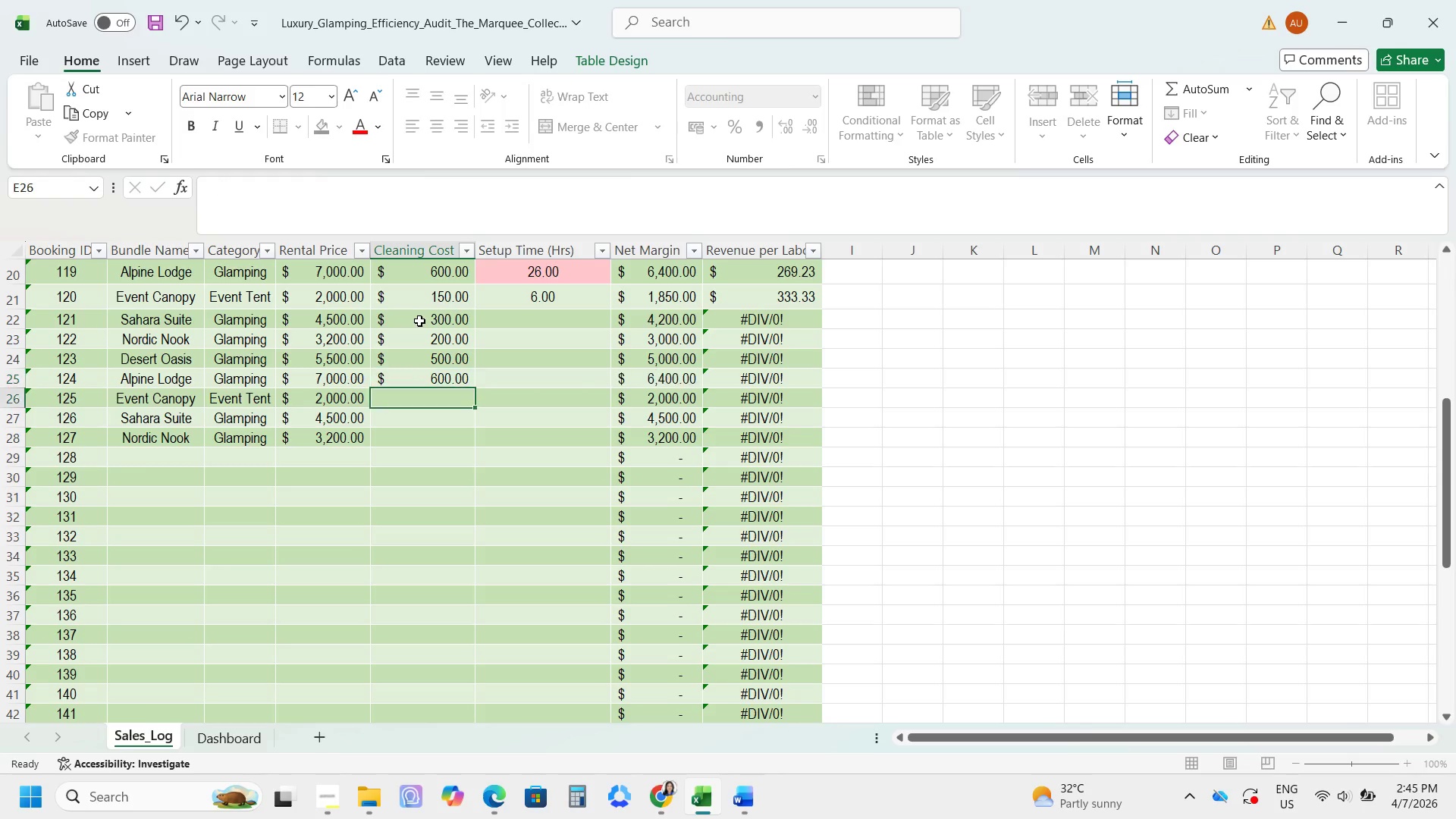 
key(Numpad1)
 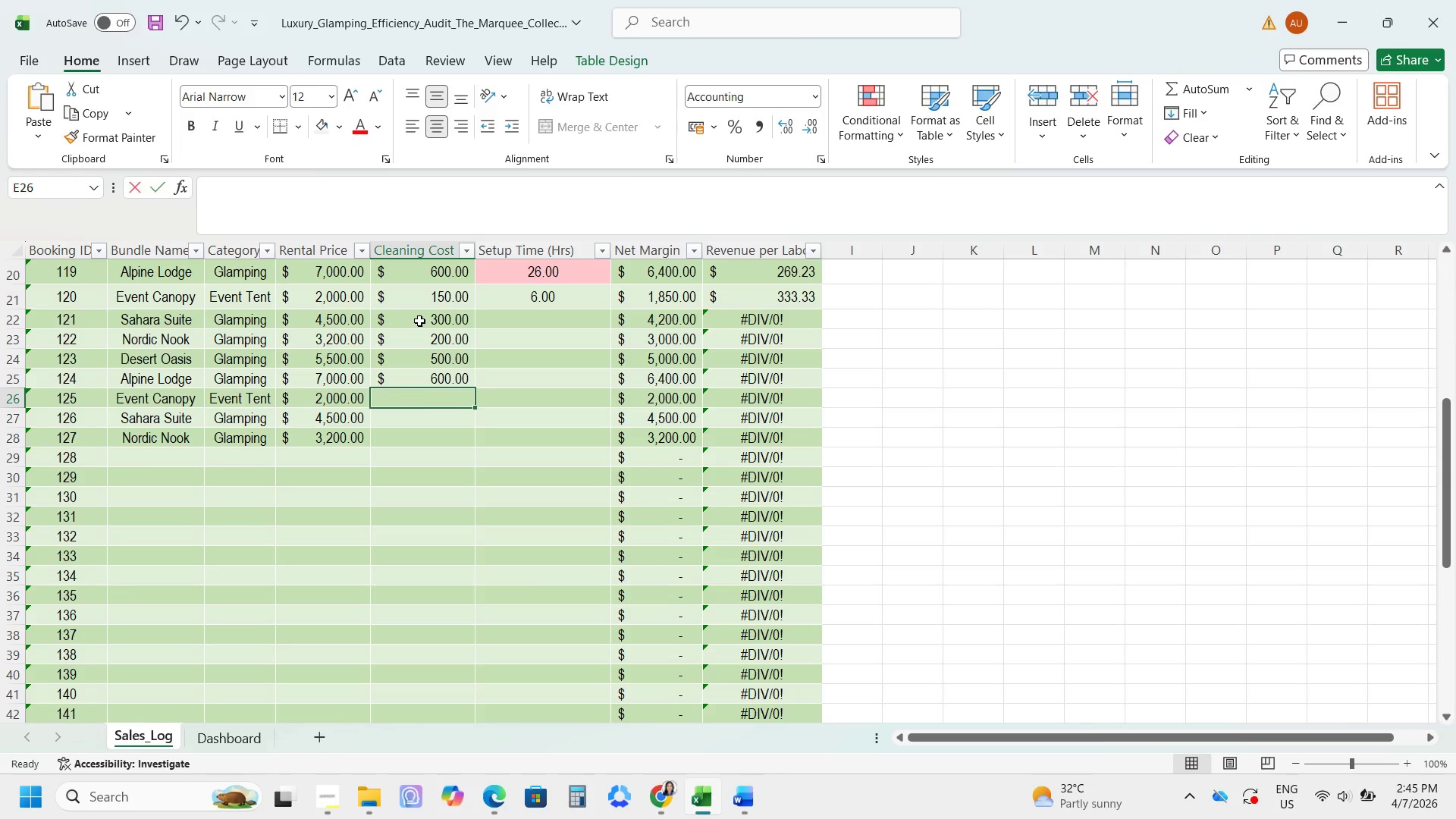 
key(Numpad5)
 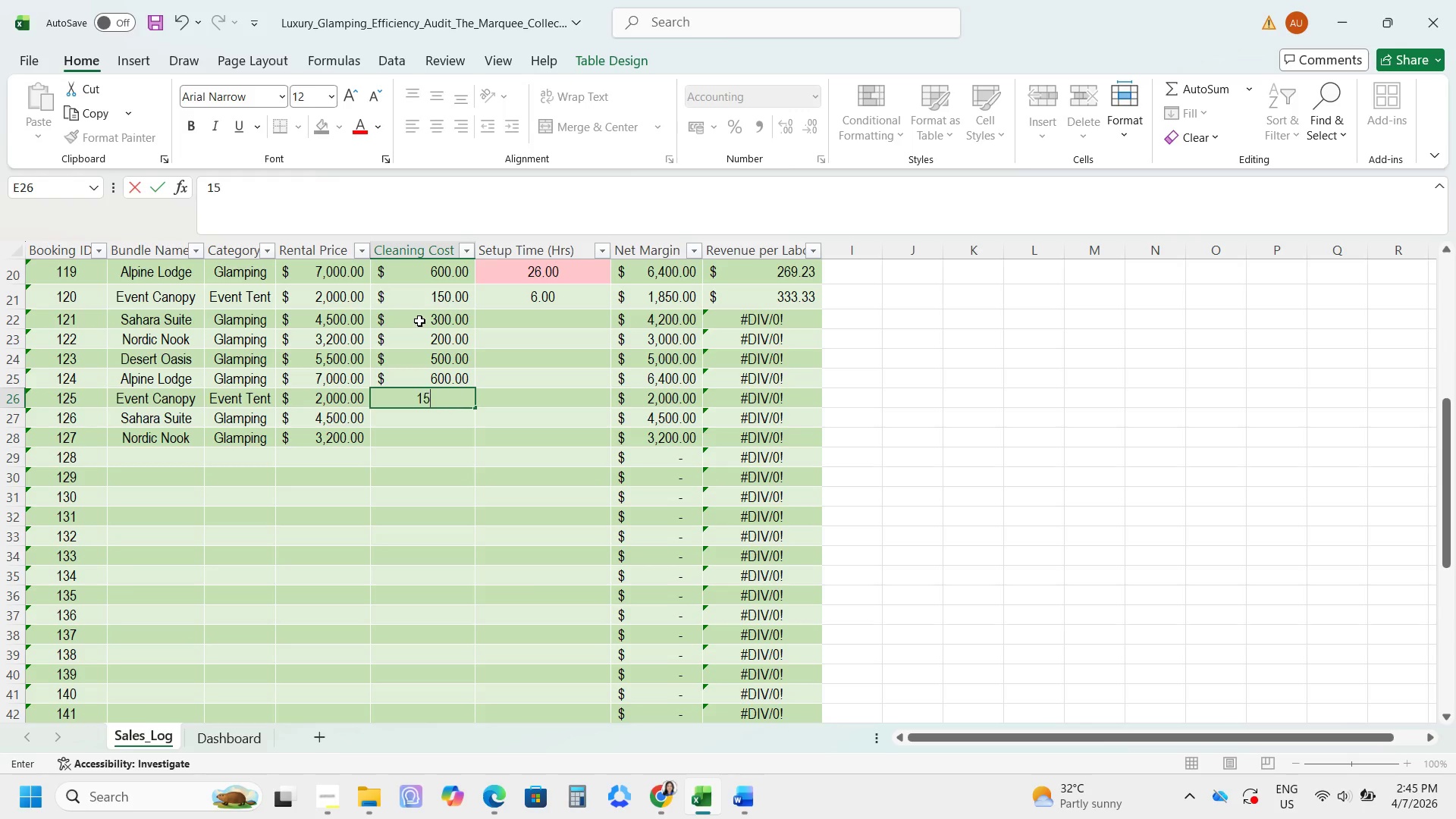 
key(Numpad0)
 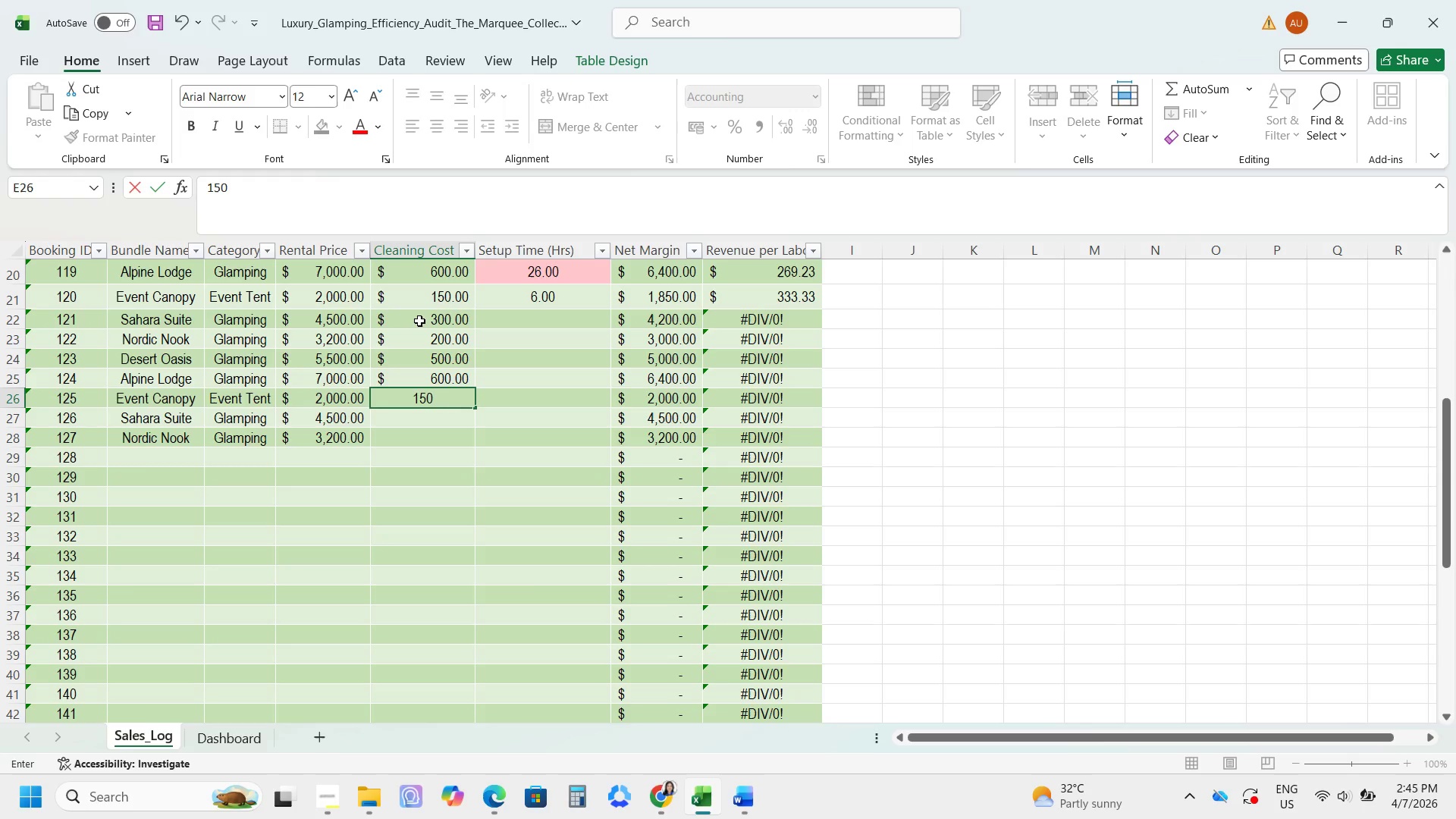 
key(NumpadEnter)
 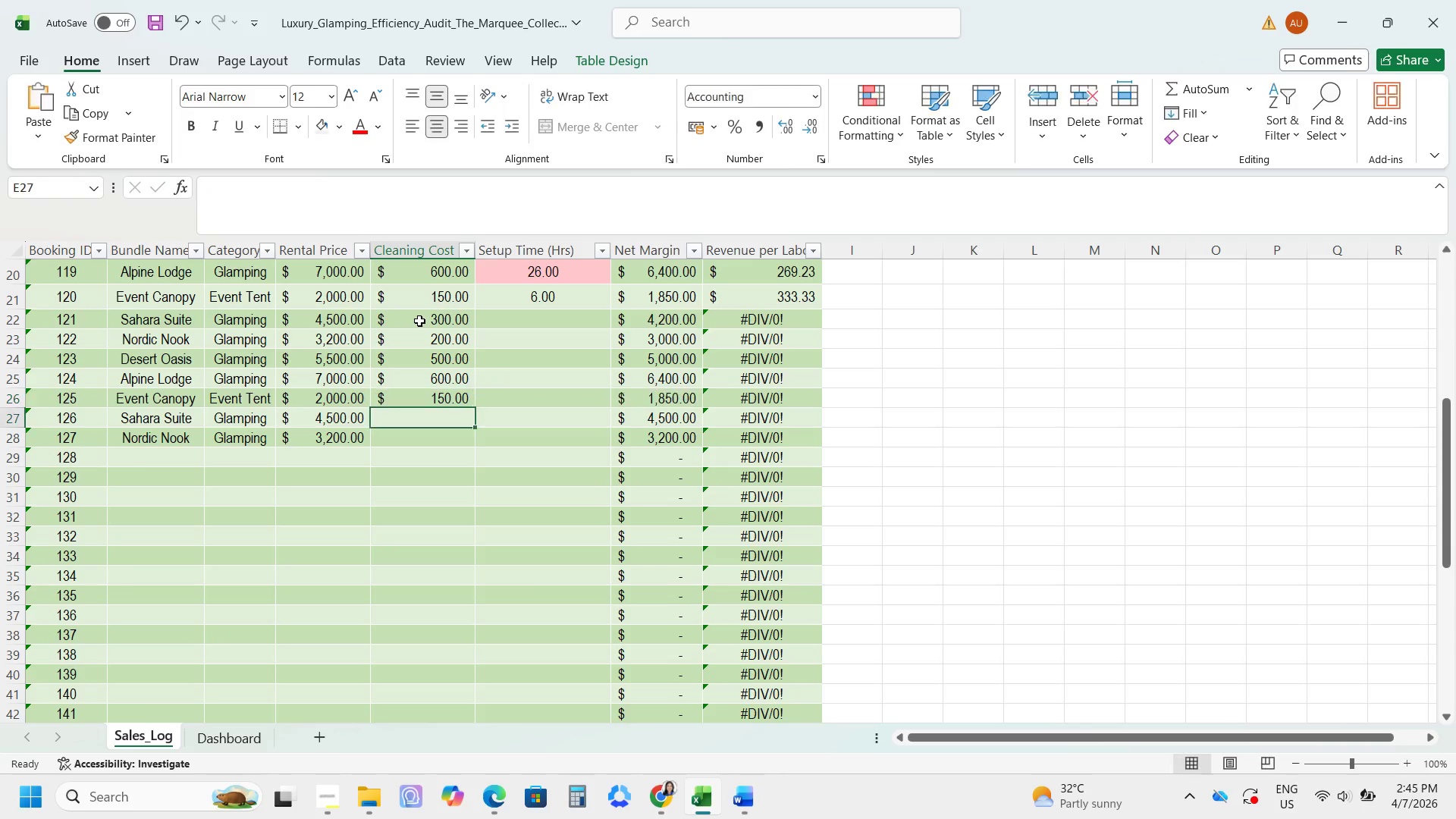 
key(Numpad3)
 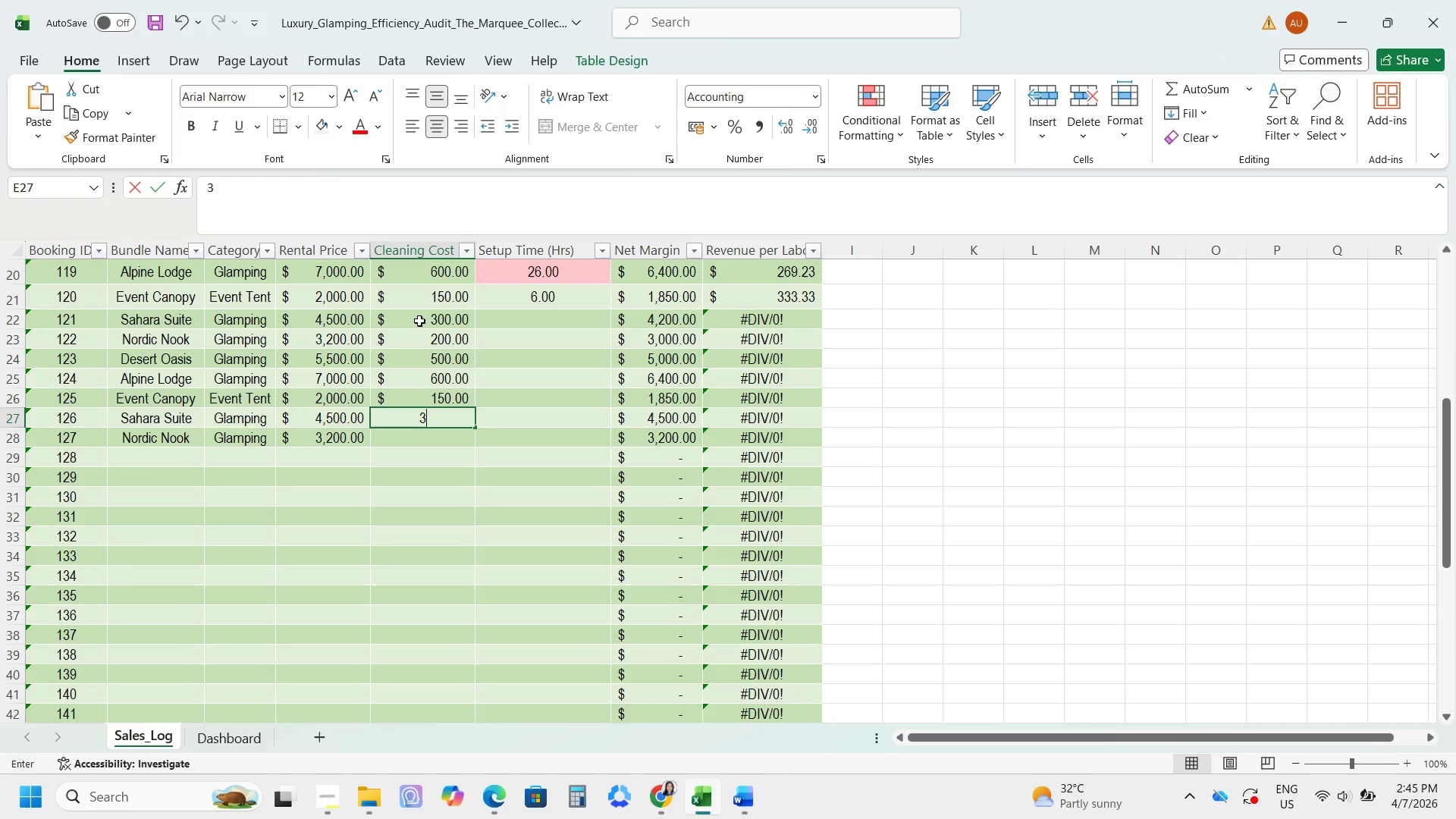 
key(Numpad0)
 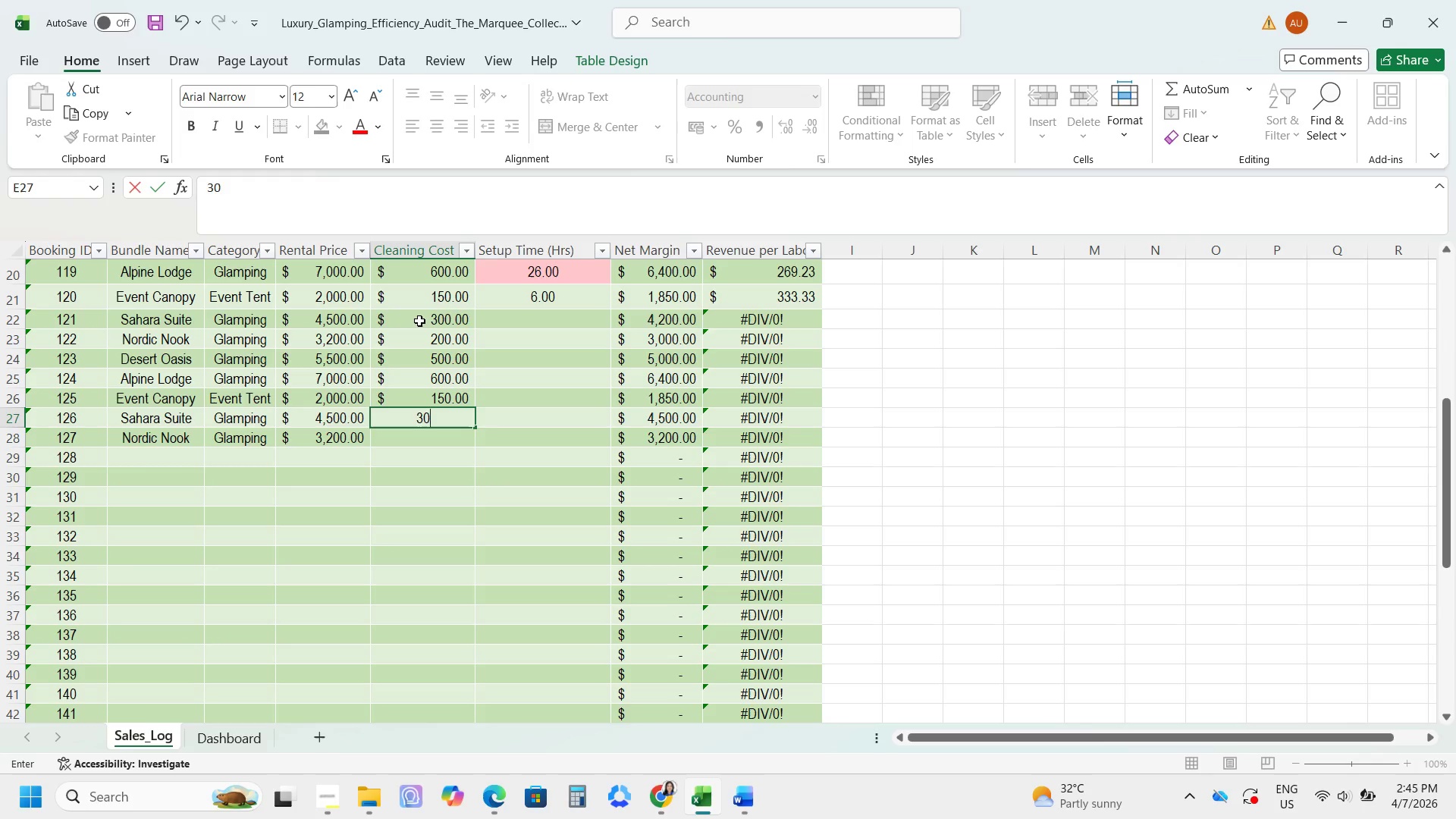 
key(Numpad0)
 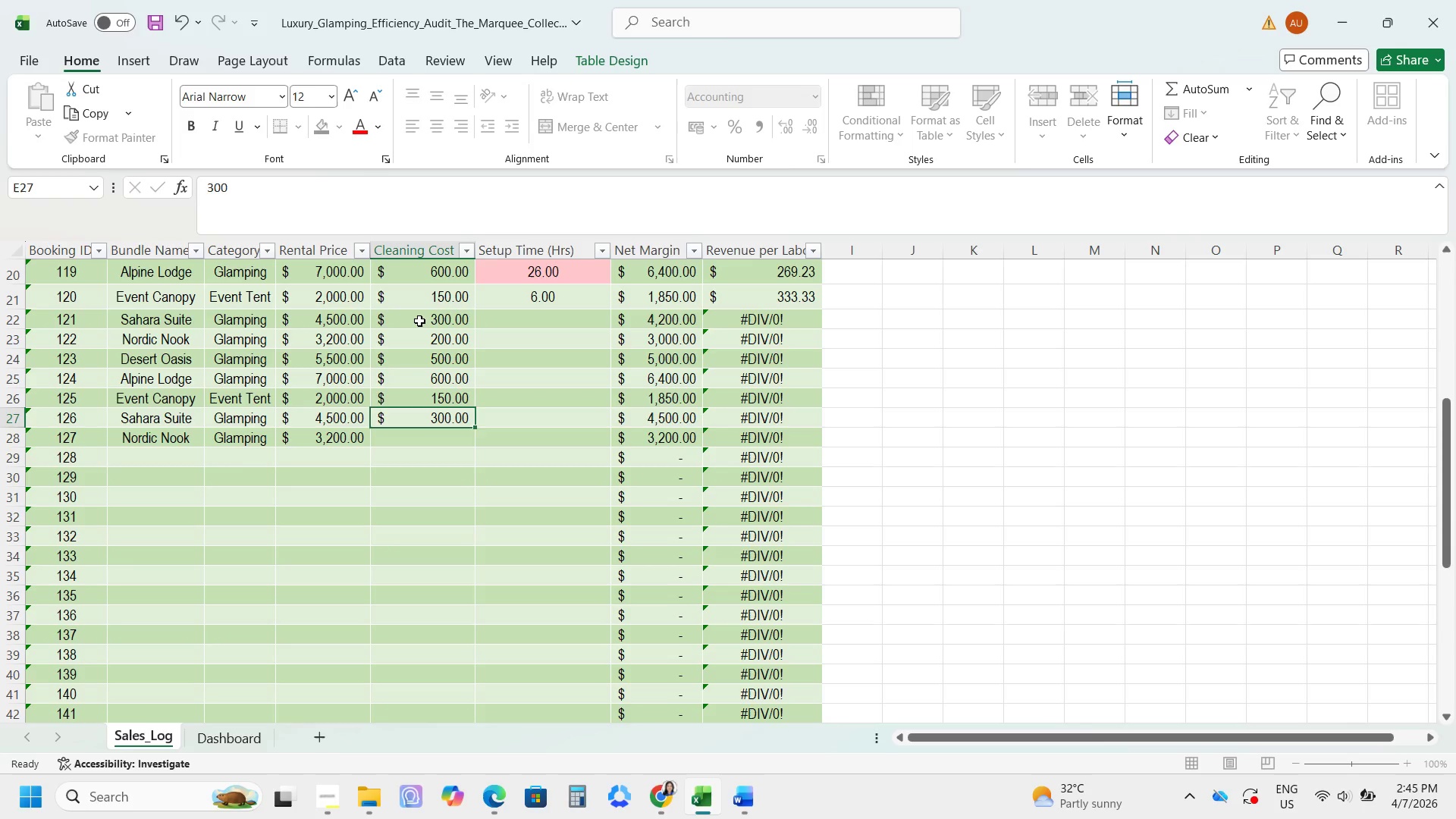 
key(NumpadEnter)
 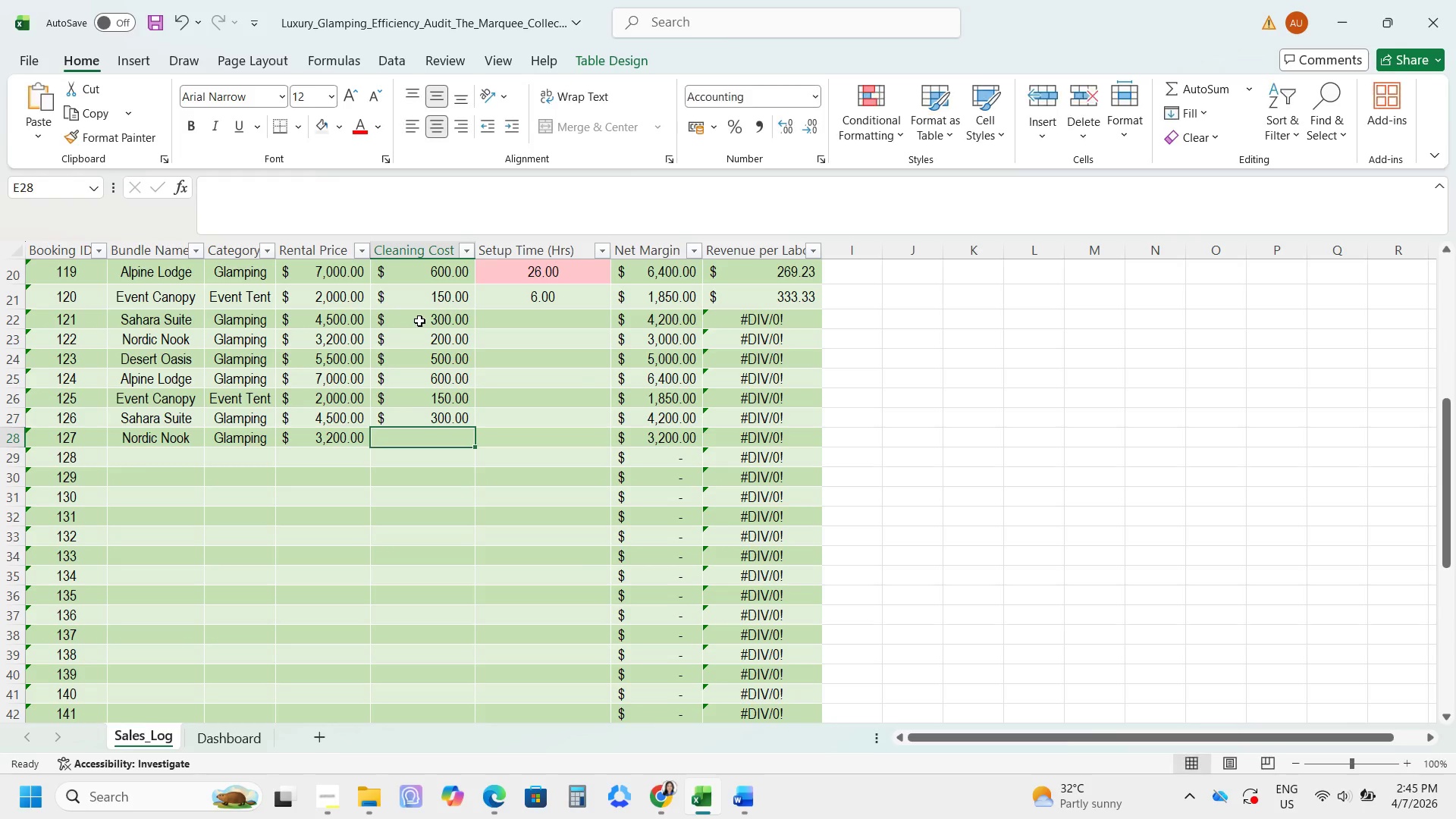 
key(Numpad2)
 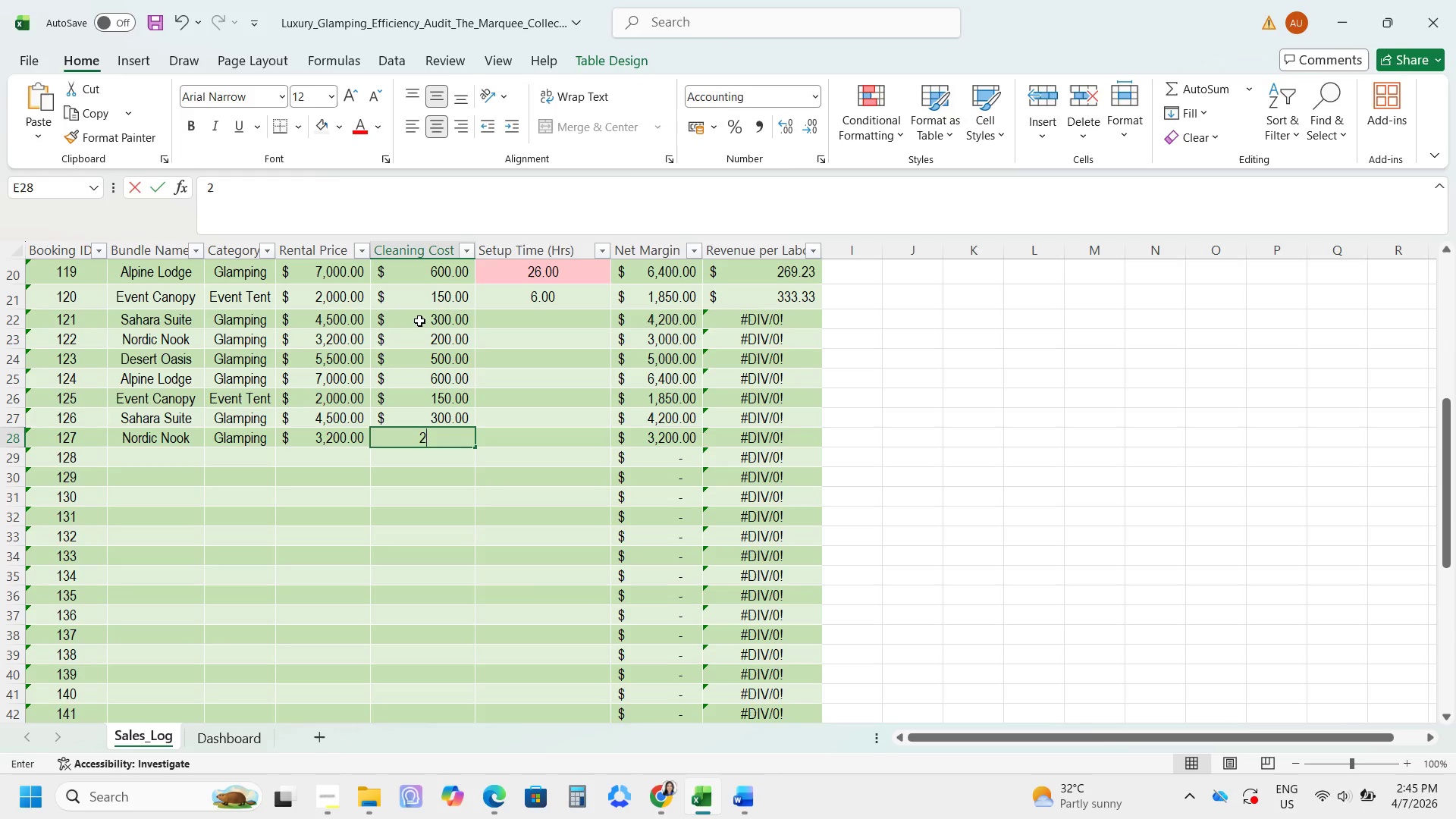 
key(Numpad0)
 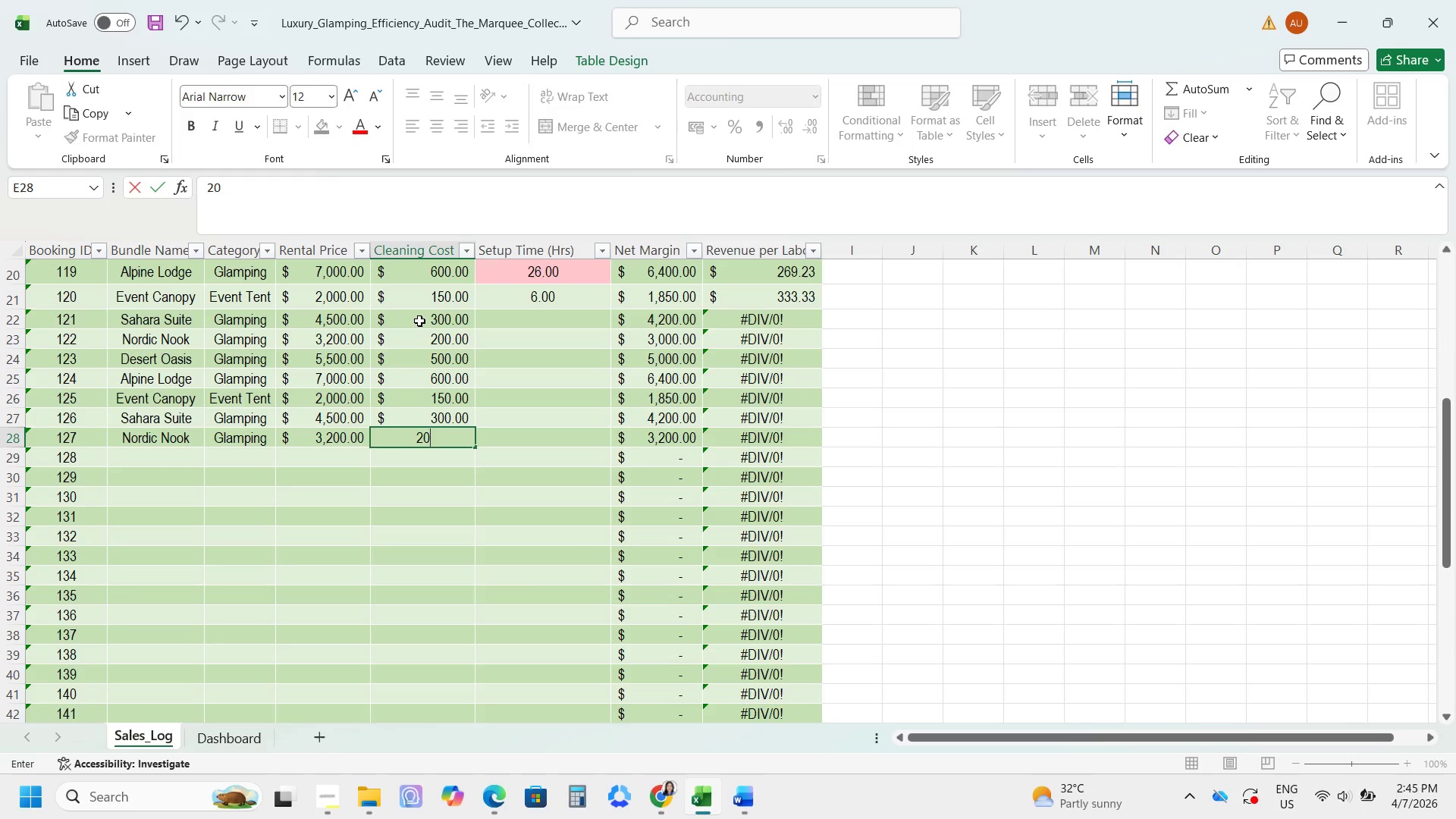 
key(Numpad0)
 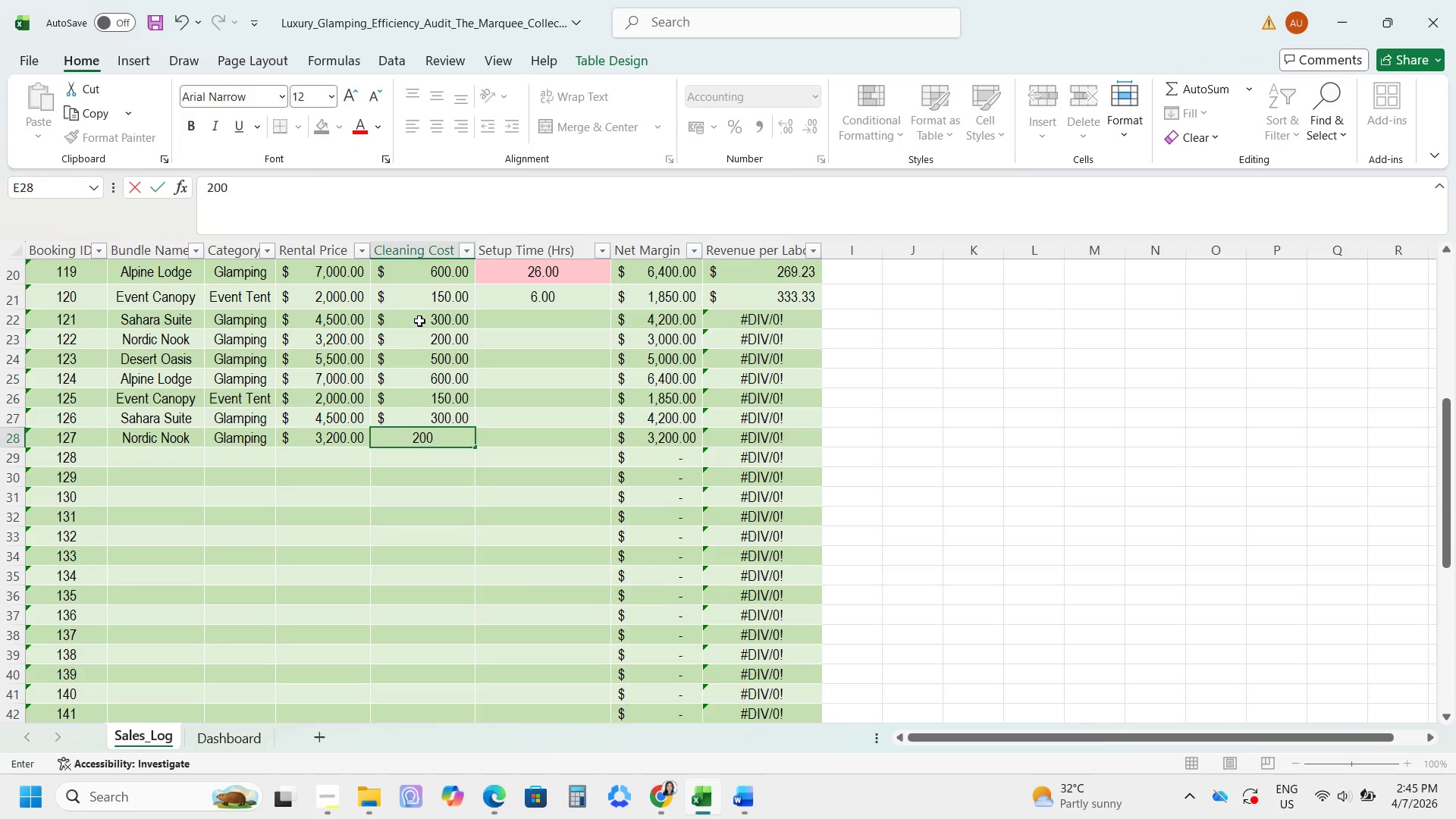 
key(NumpadEnter)
 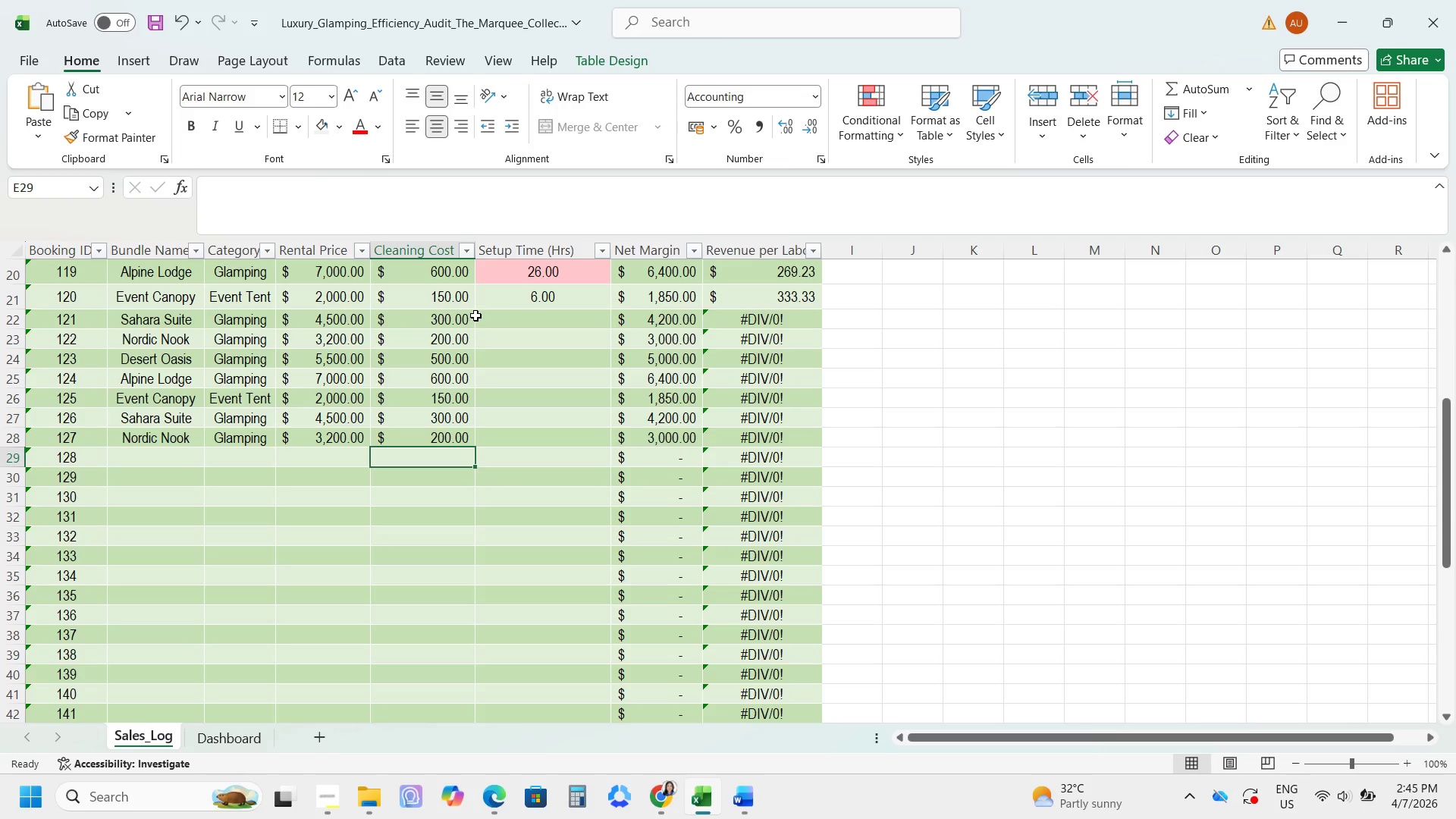 
left_click([507, 324])
 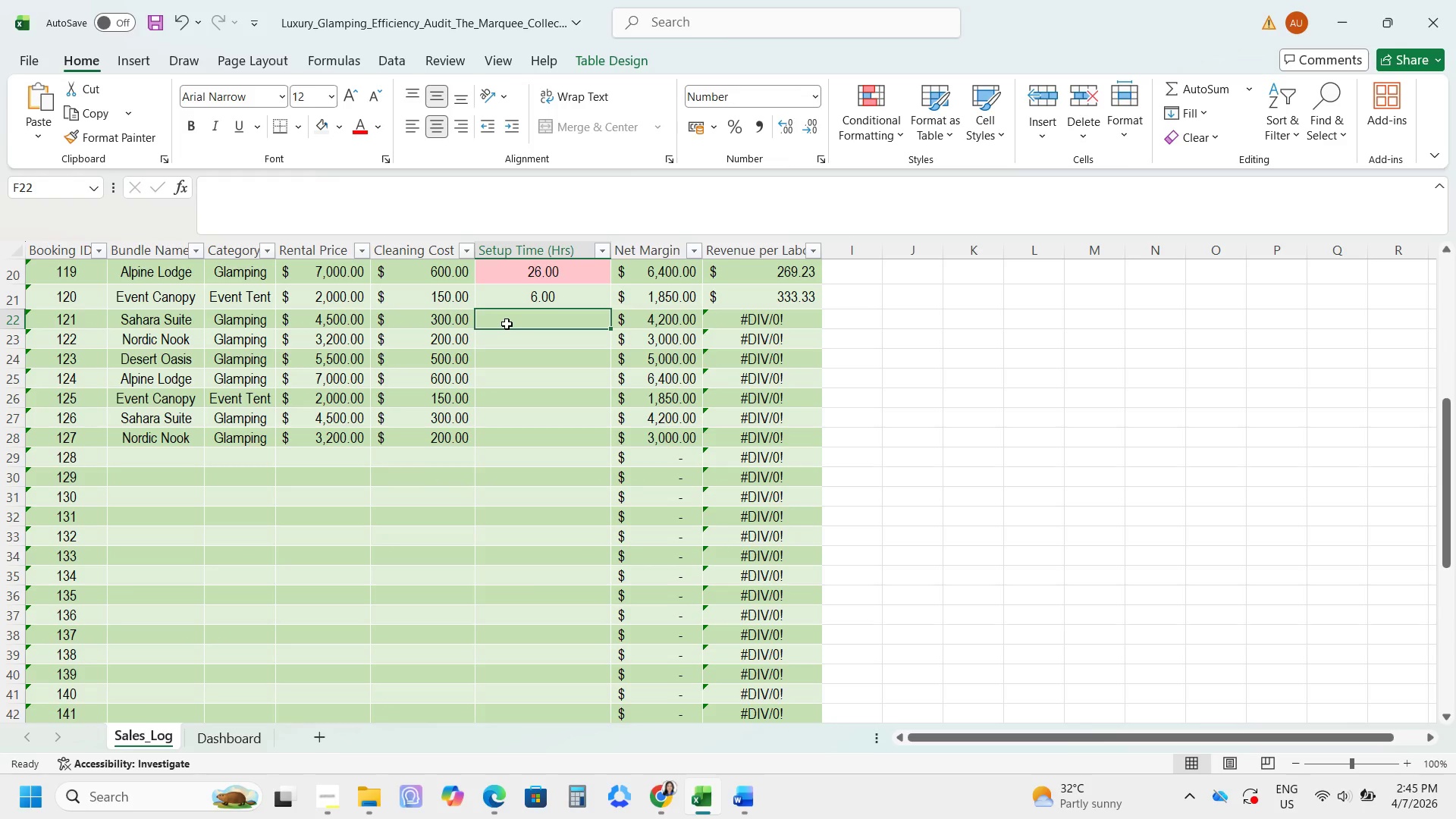 
key(Numpad1)
 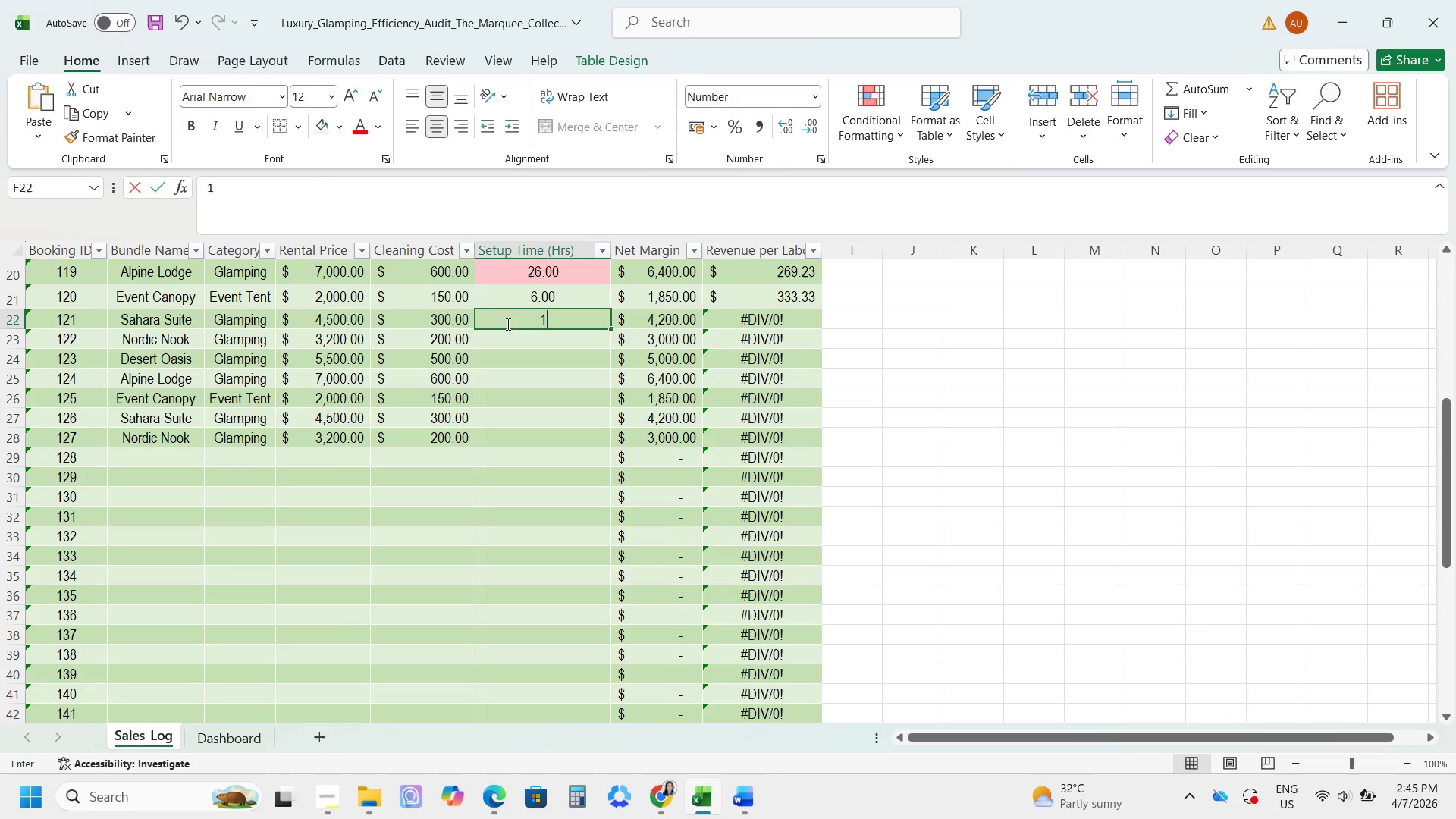 
key(Numpad2)
 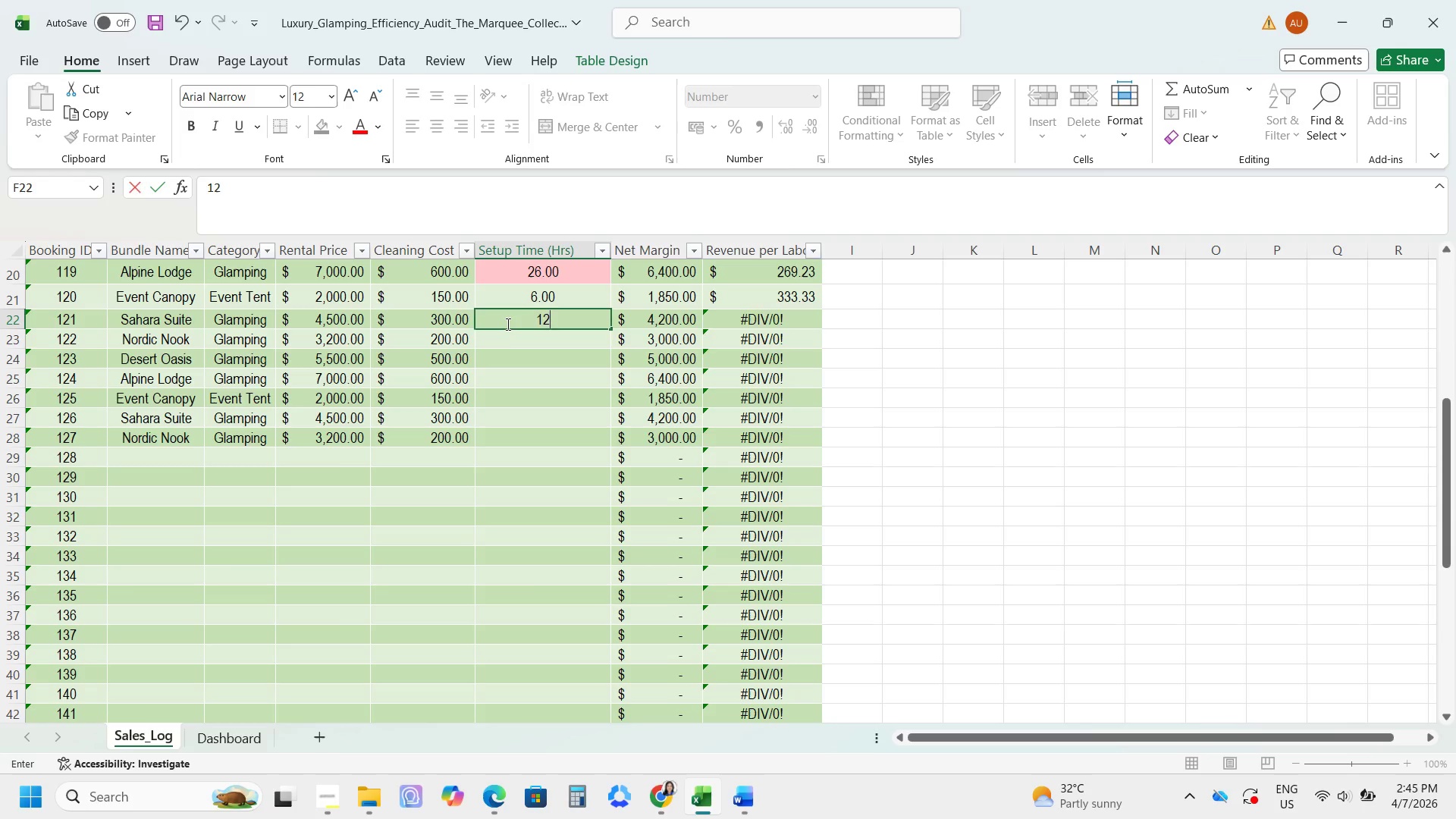 
key(NumpadEnter)
 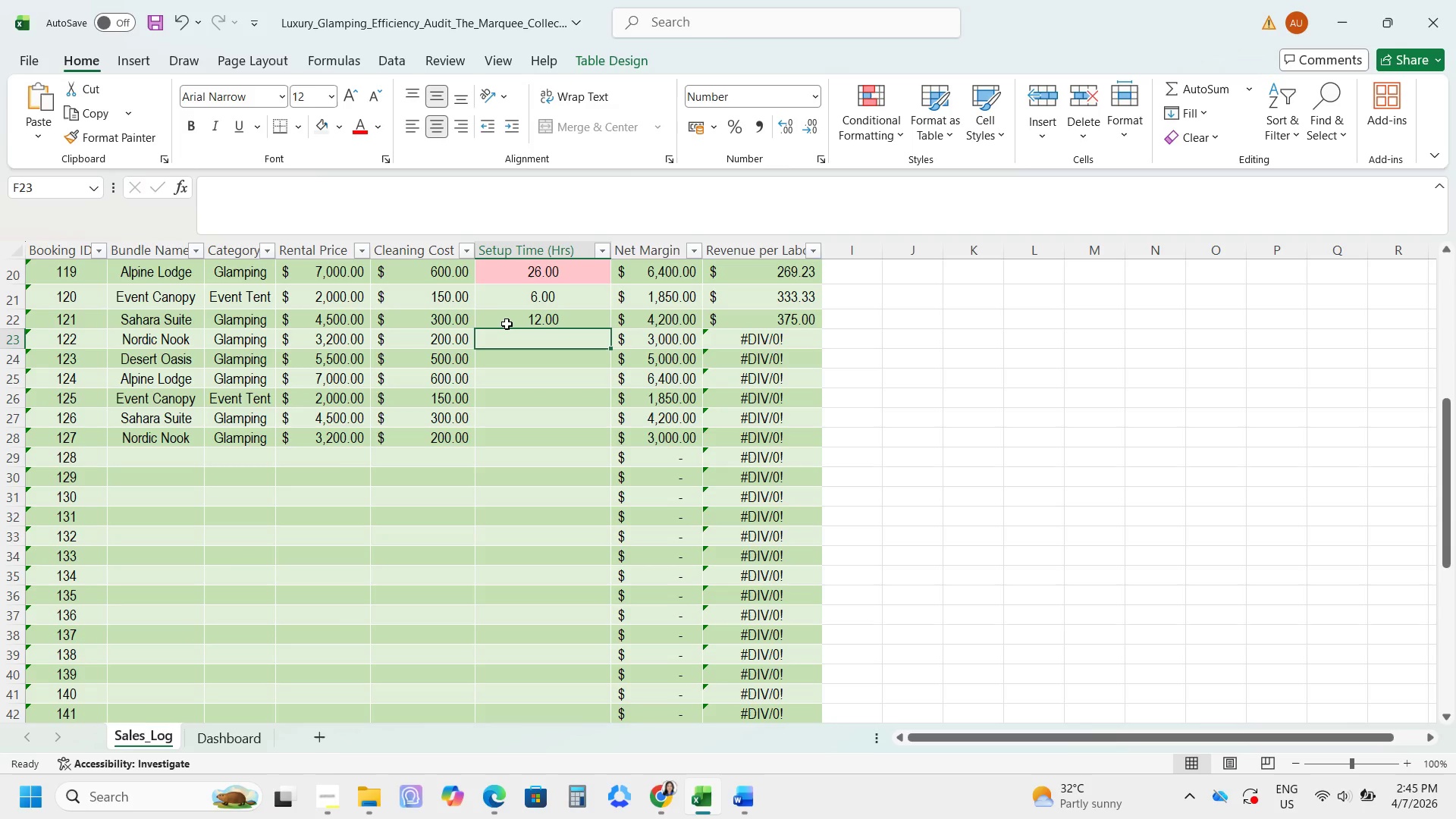 
key(Numpad7)
 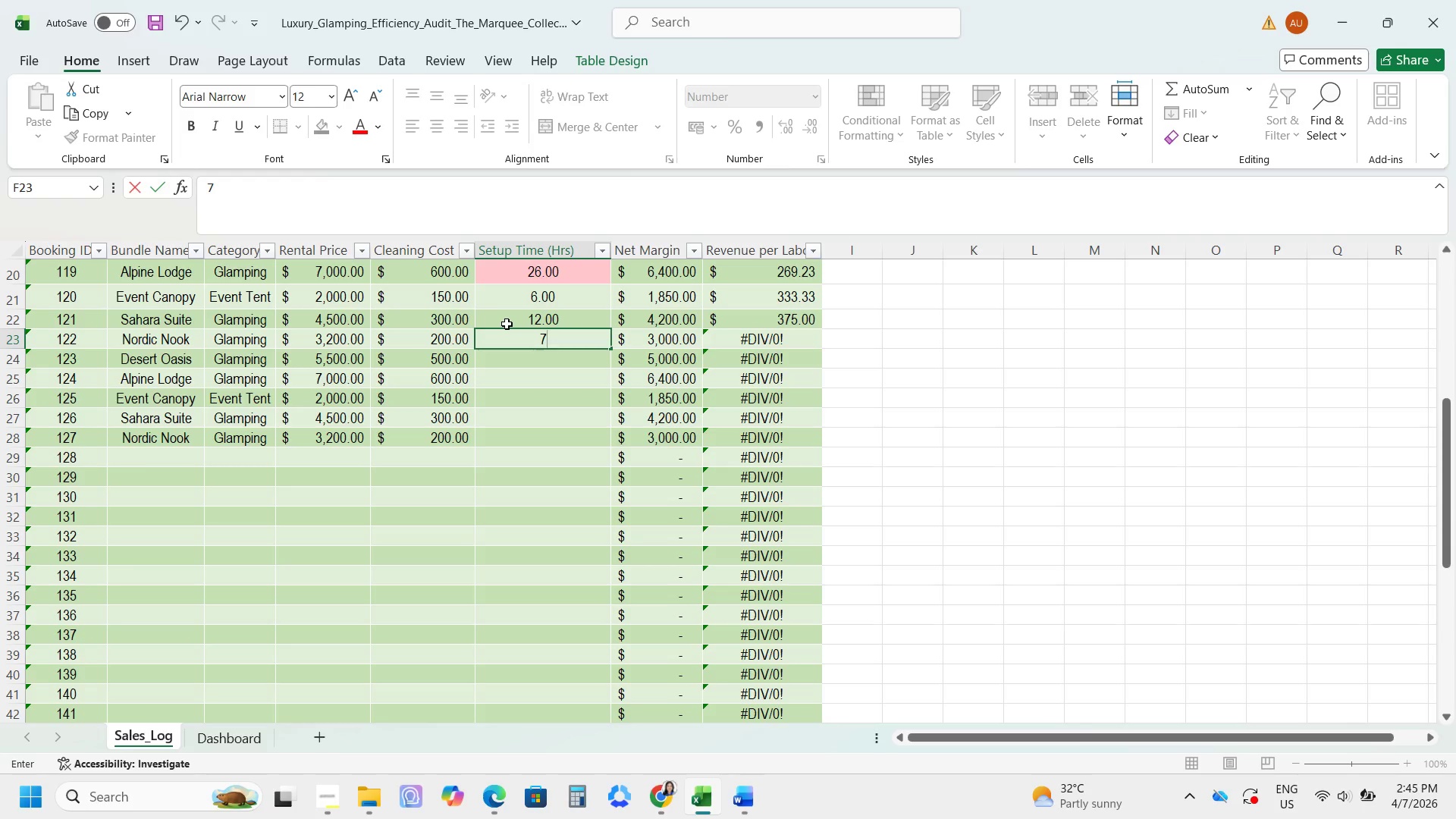 
key(NumpadEnter)
 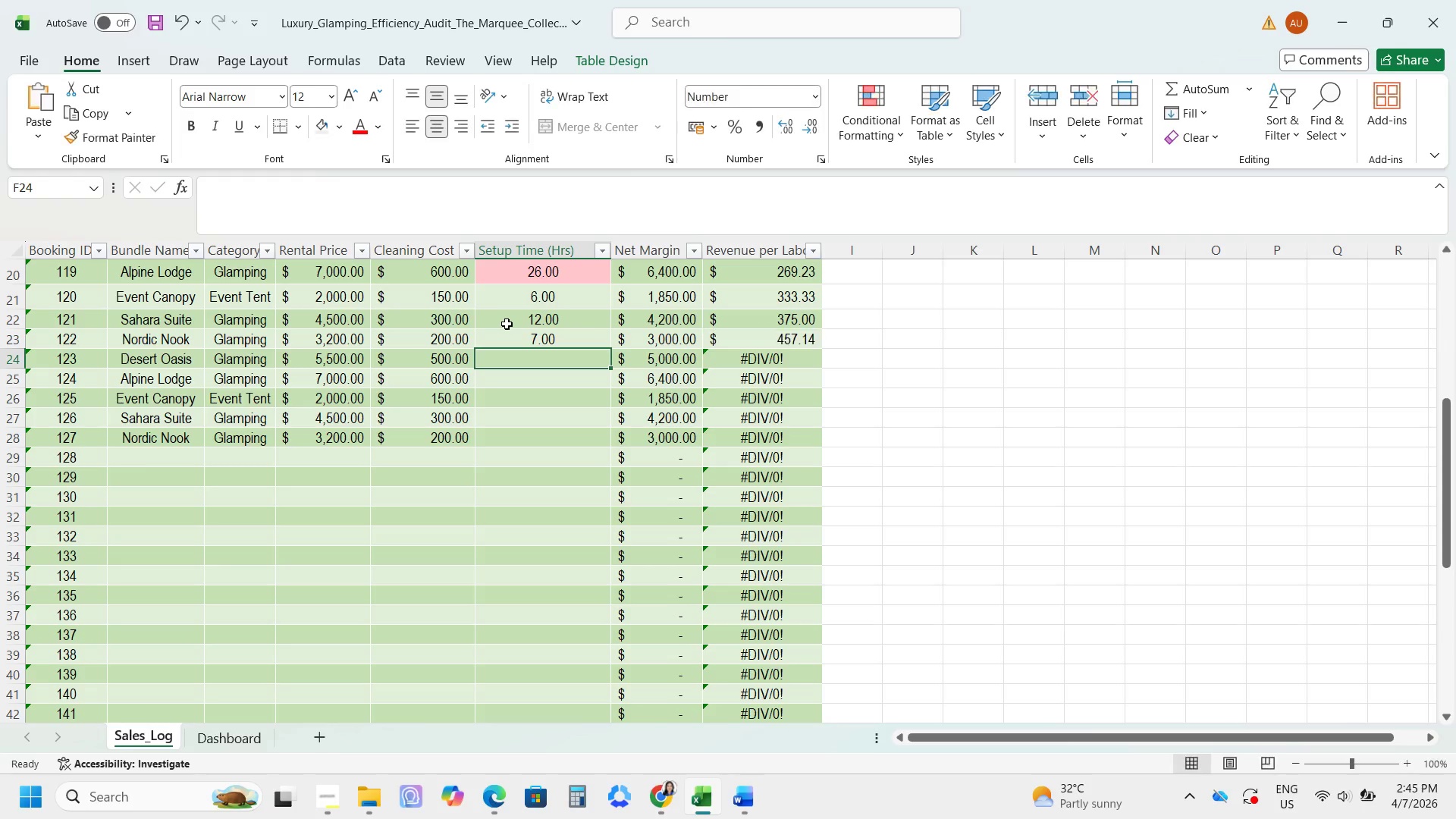 
key(Numpad2)
 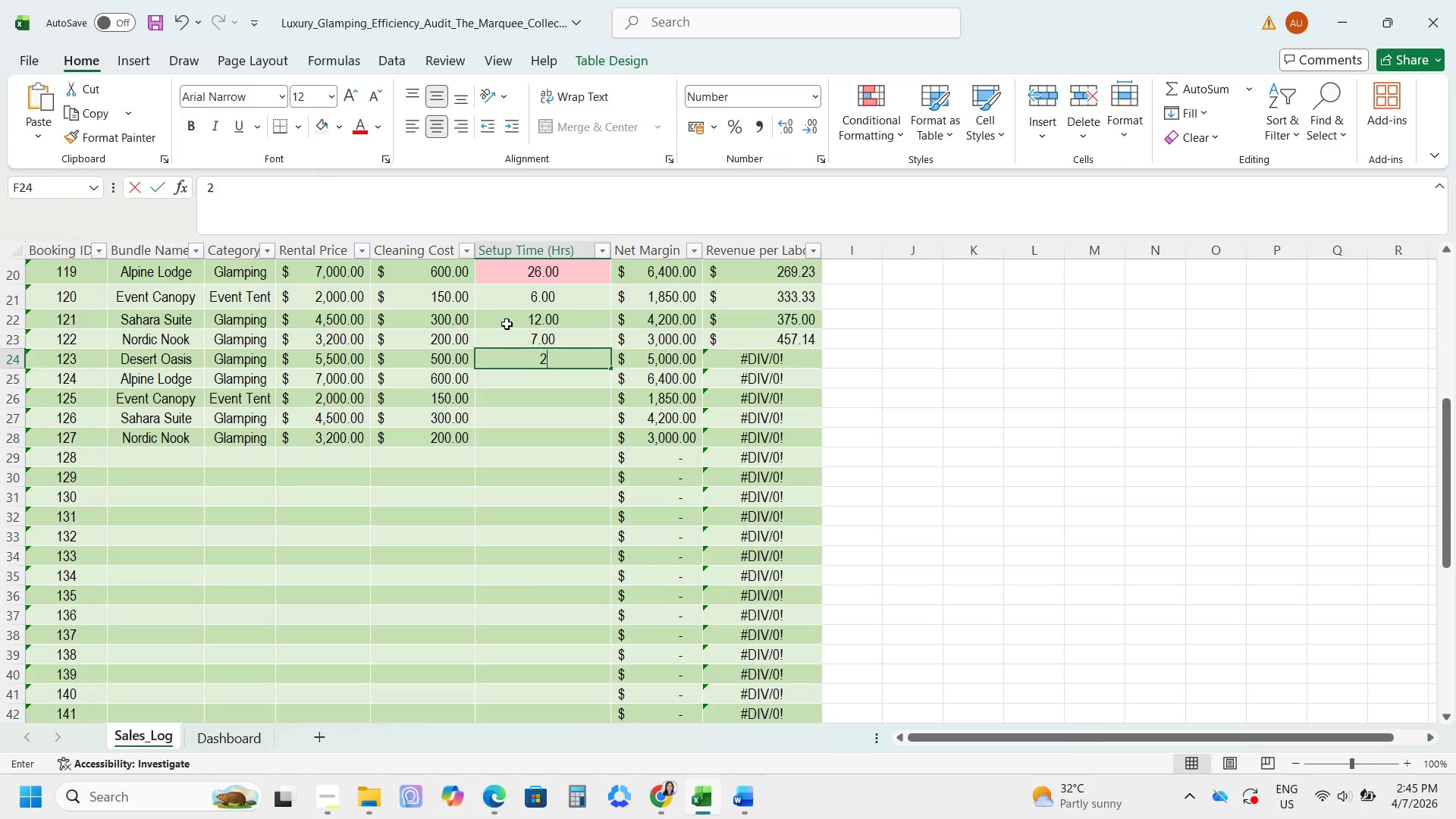 
key(Numpad0)
 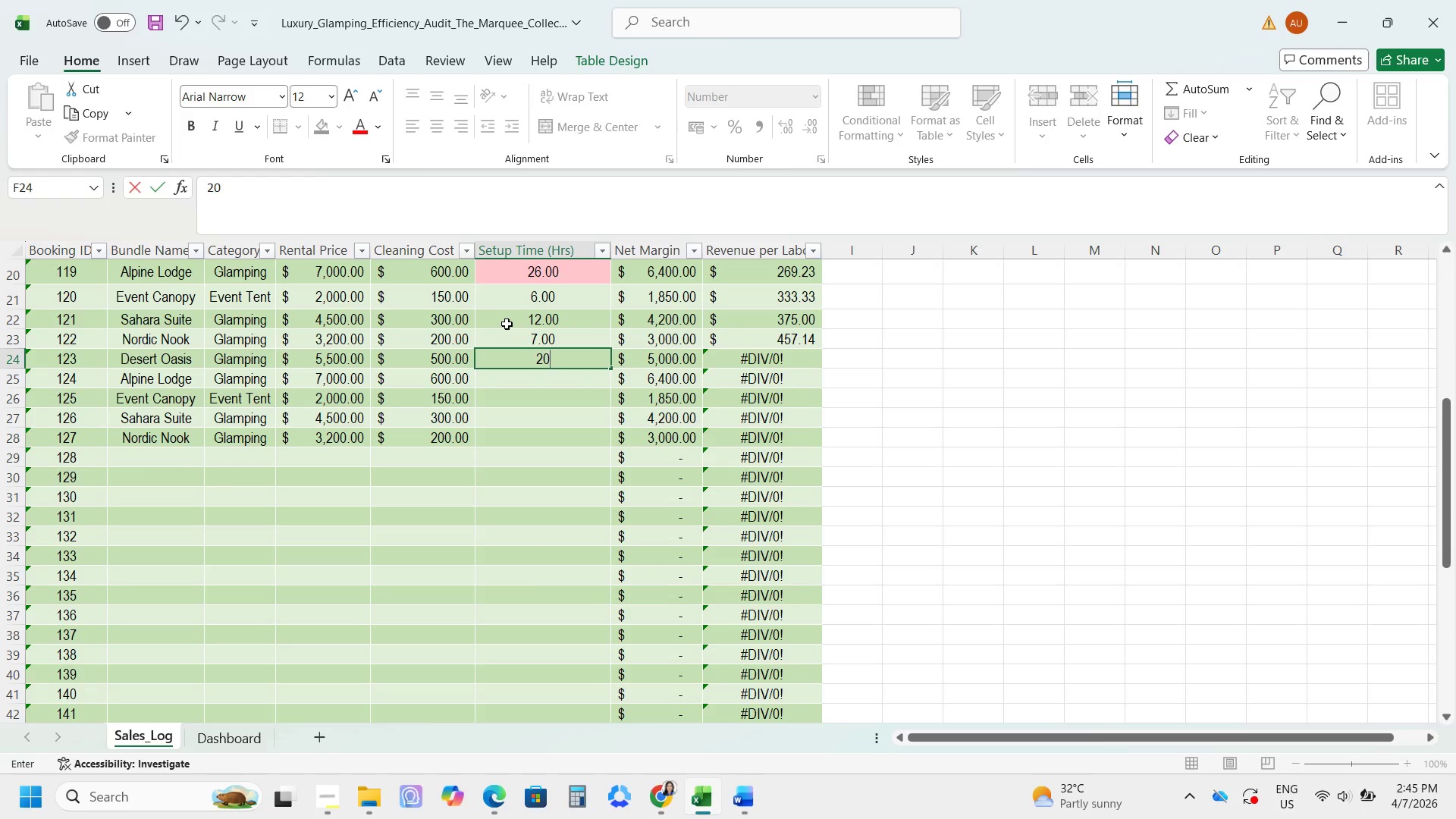 
key(NumpadEnter)
 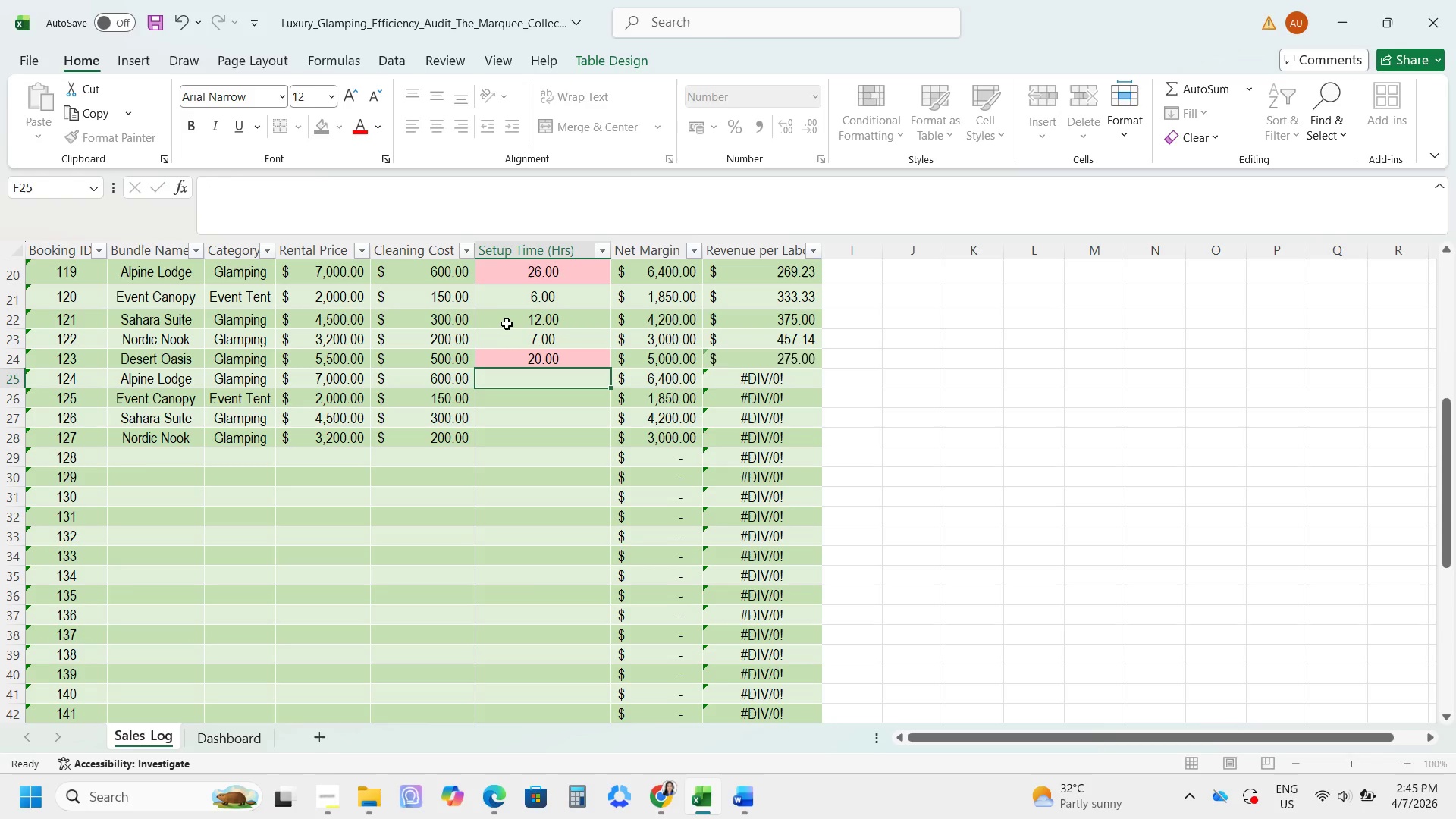 
key(Numpad2)
 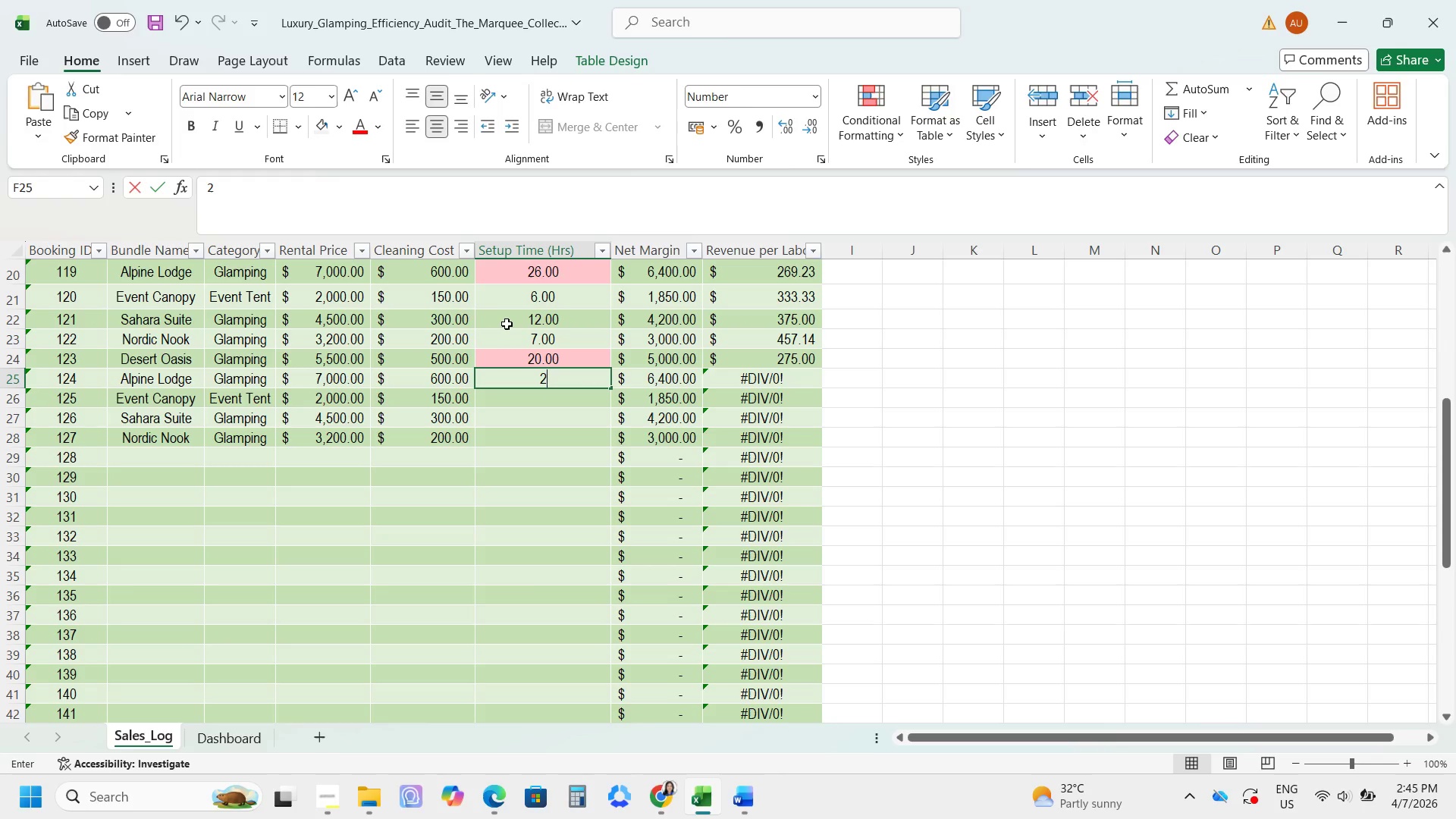 
key(Numpad5)
 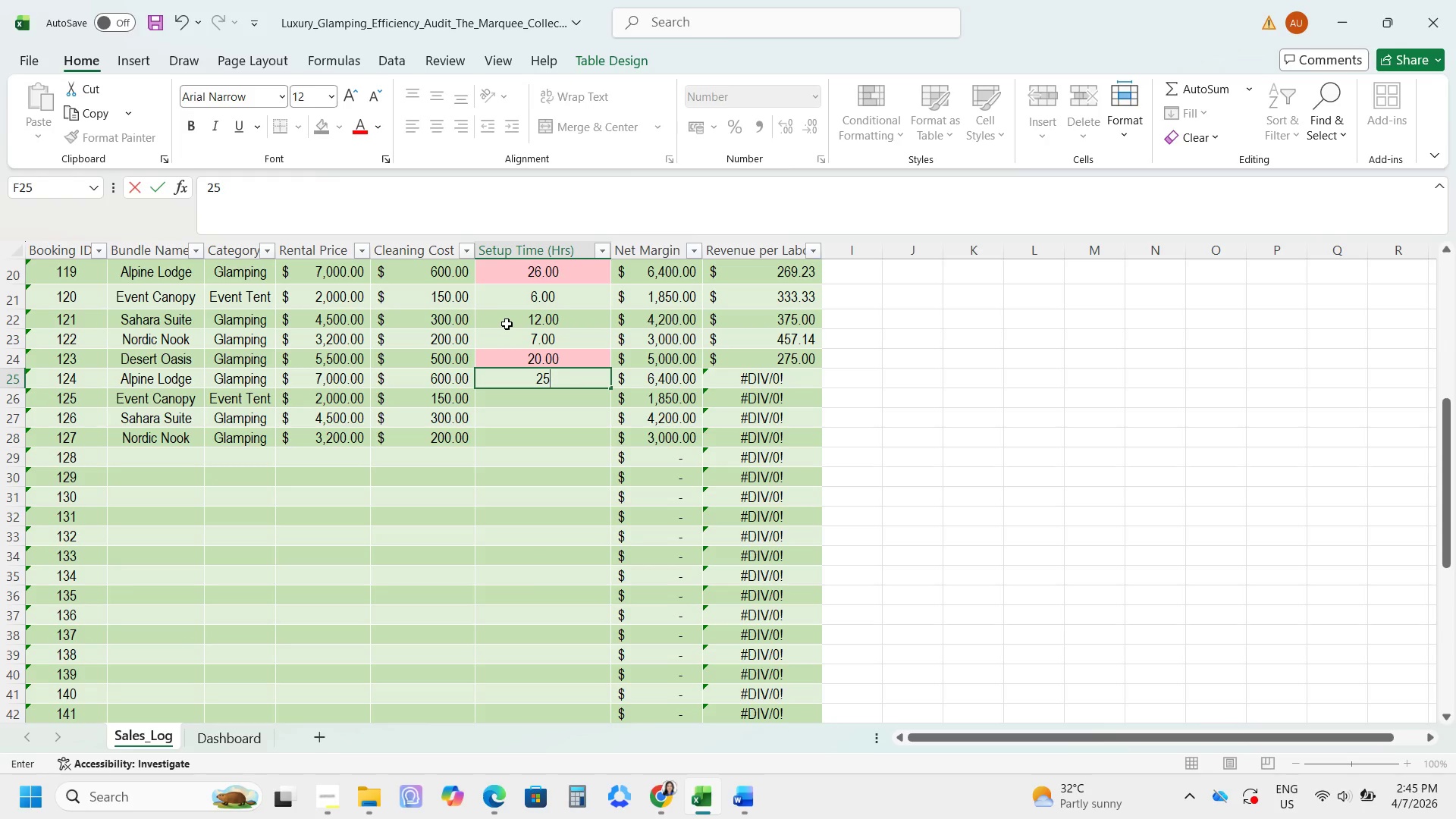 
key(NumpadEnter)
 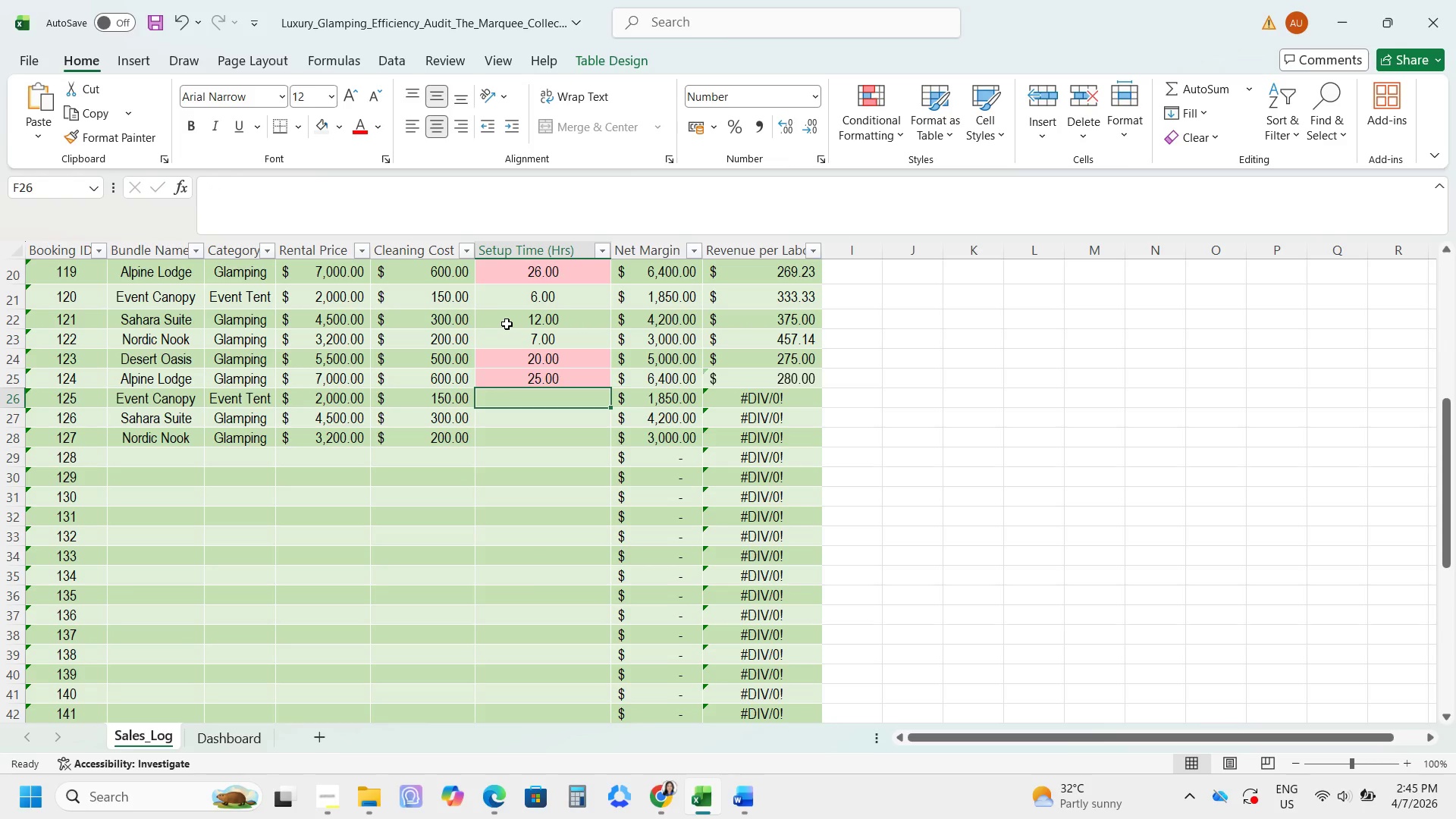 
key(Numpad5)
 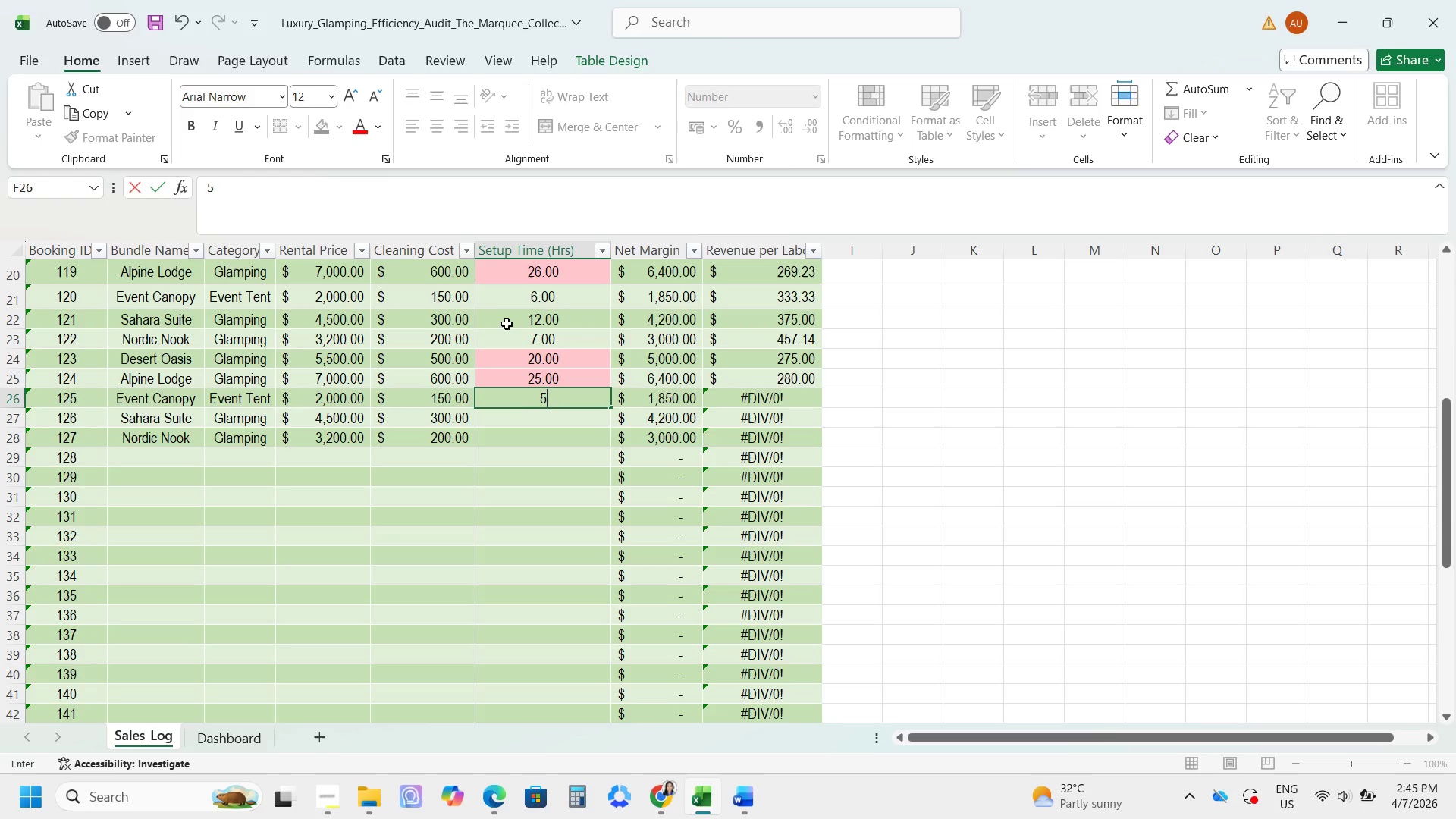 
key(NumpadEnter)
 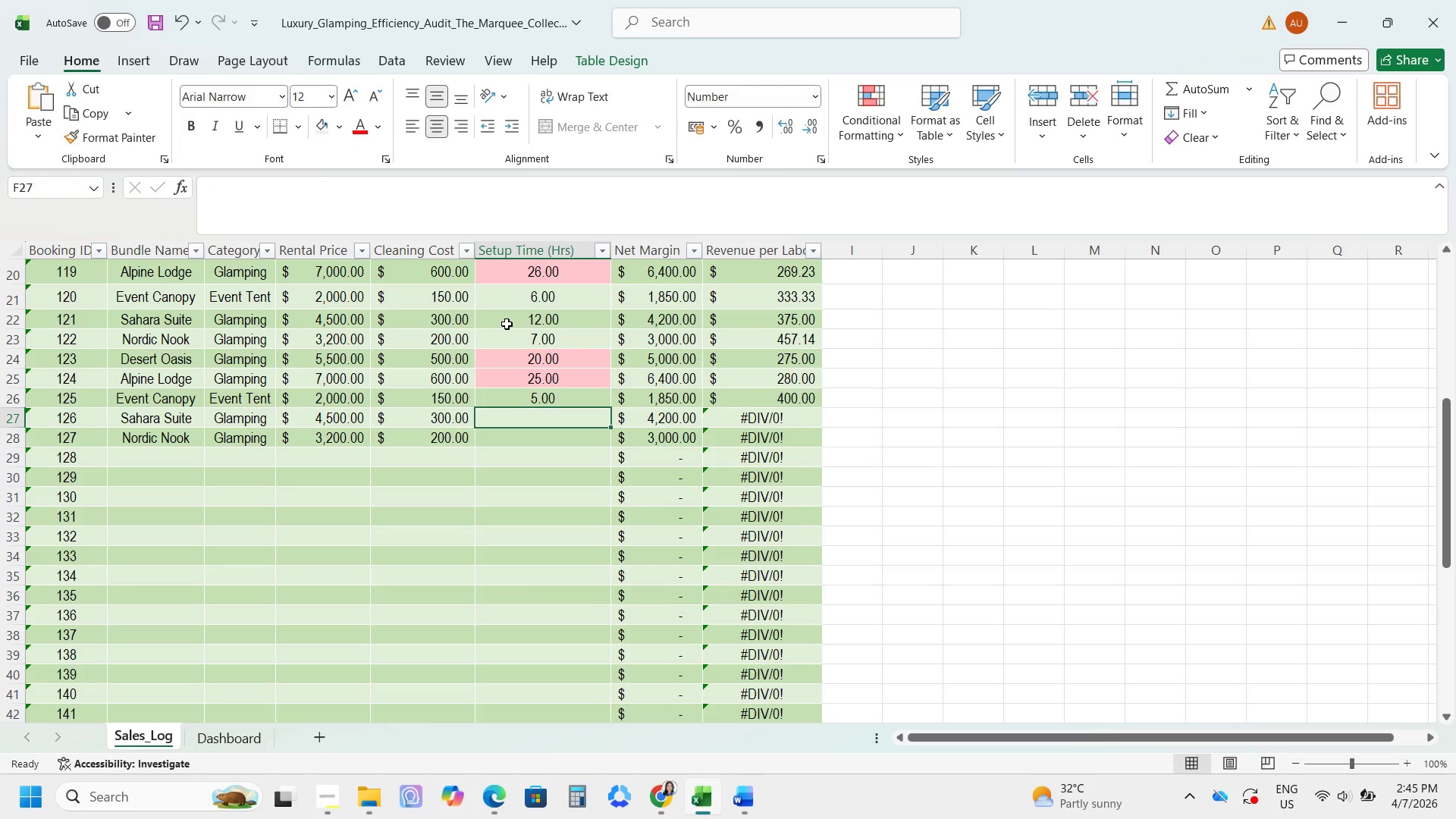 
key(Numpad1)
 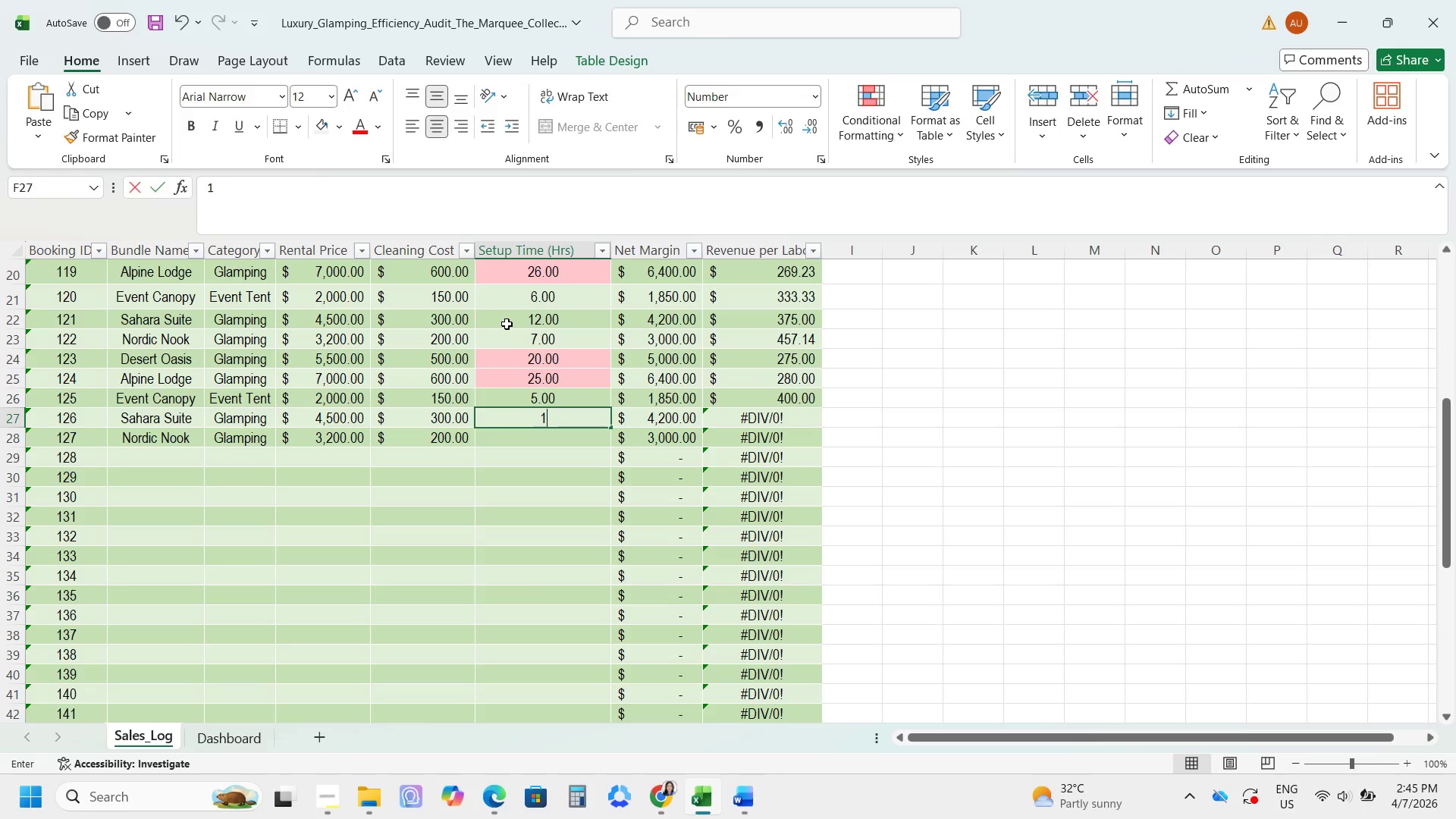 
key(Numpad1)
 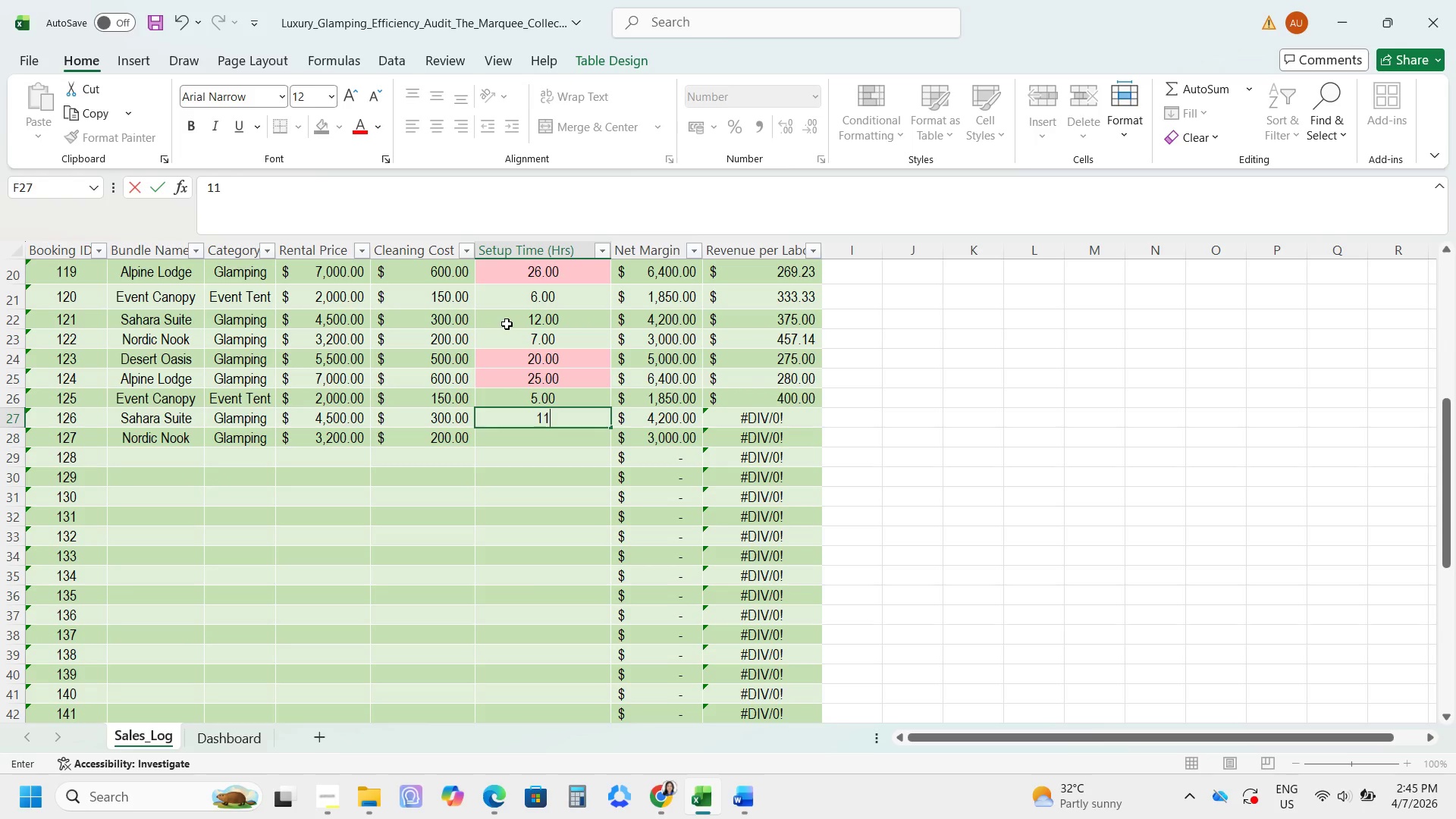 
key(NumpadEnter)
 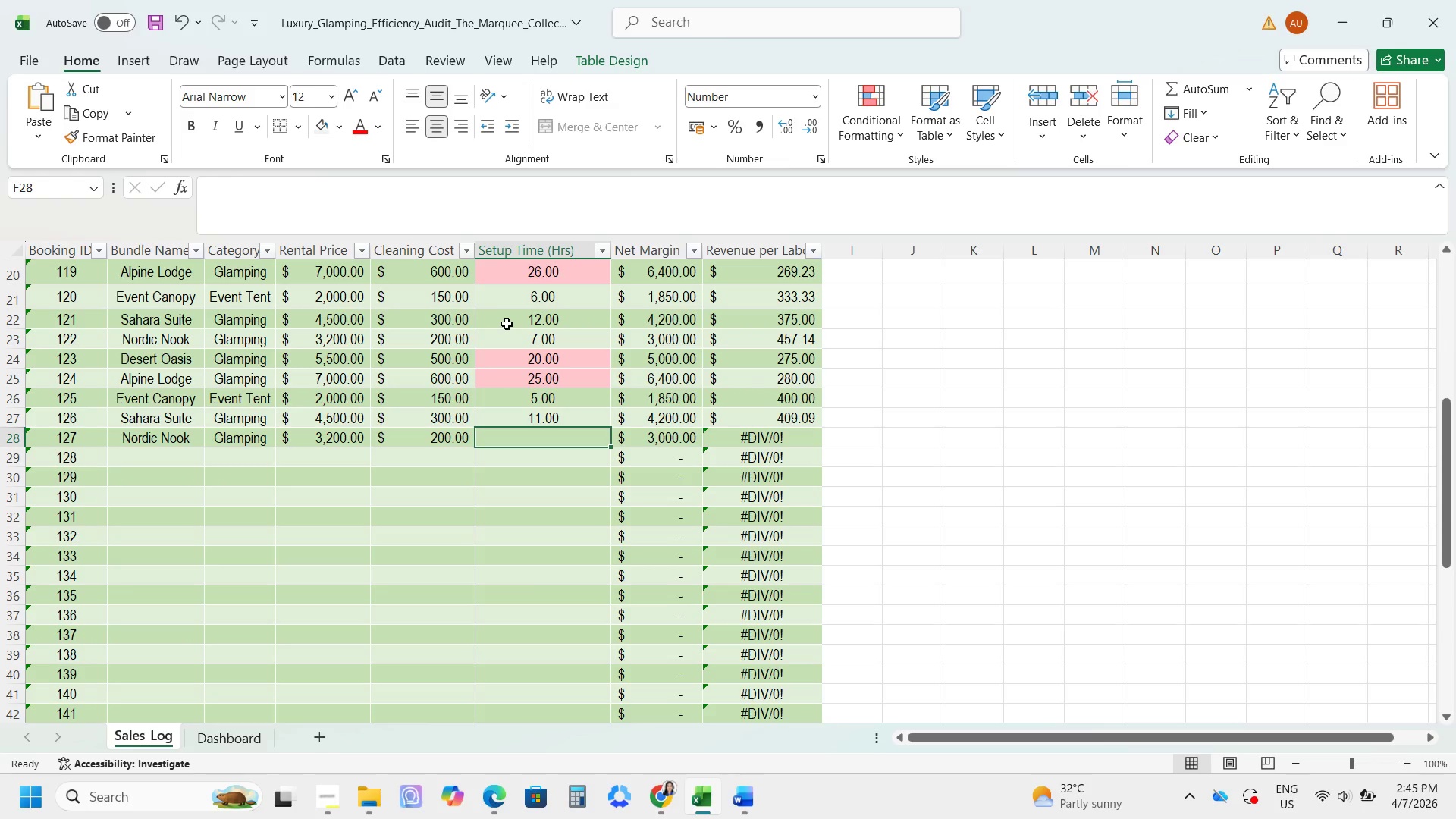 
key(Numpad9)
 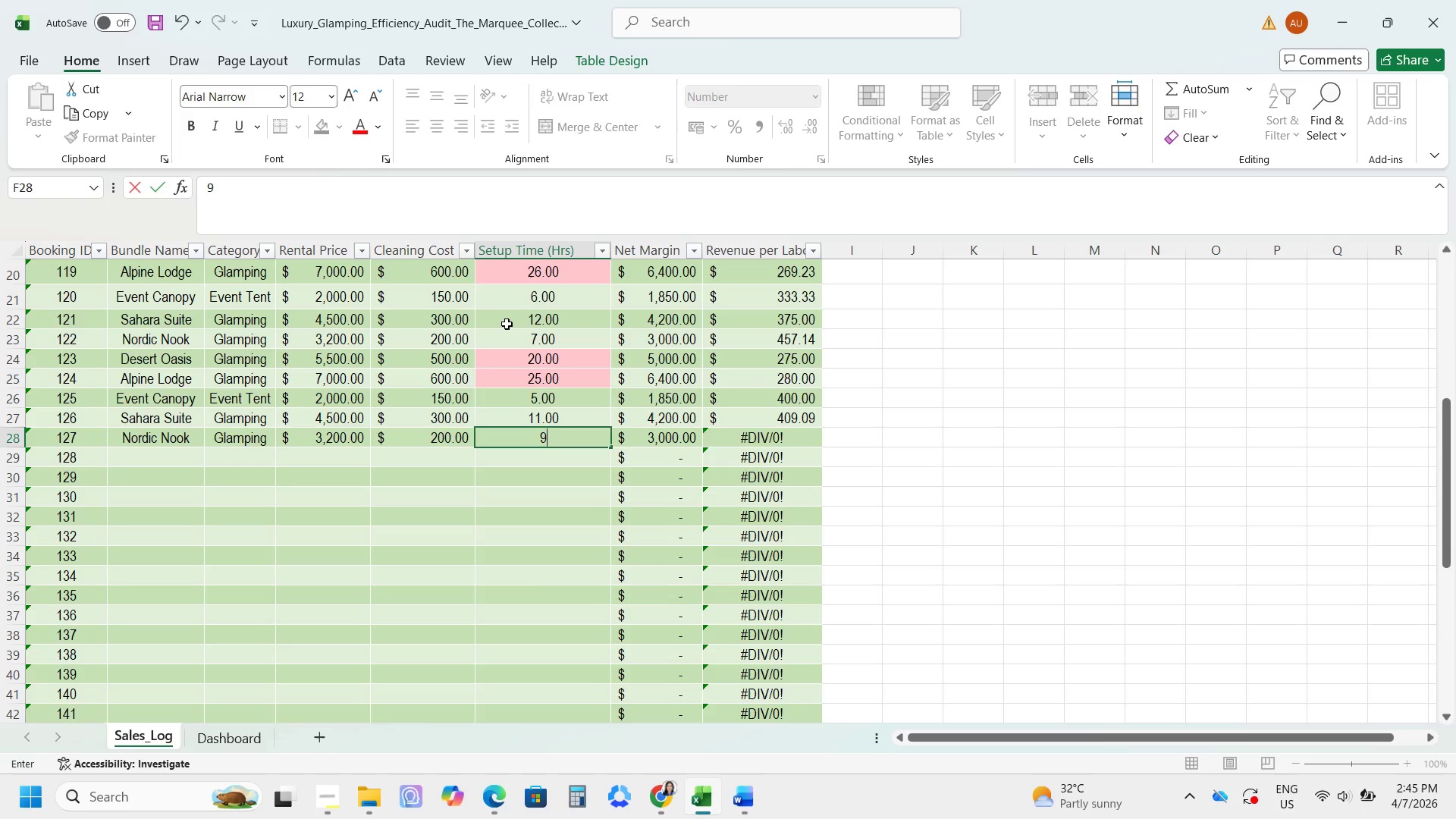 
key(NumpadEnter)
 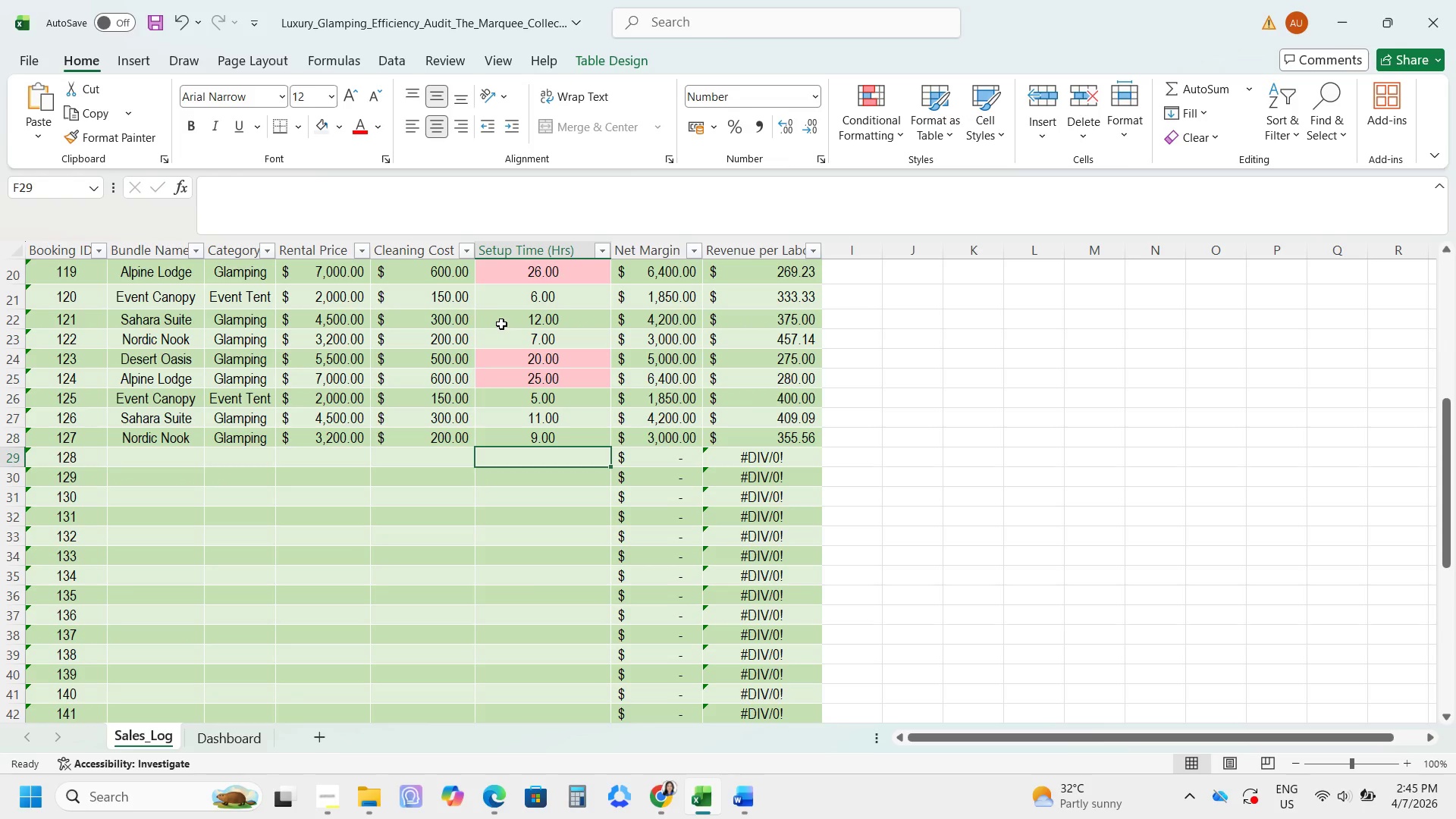 
wait(6.36)
 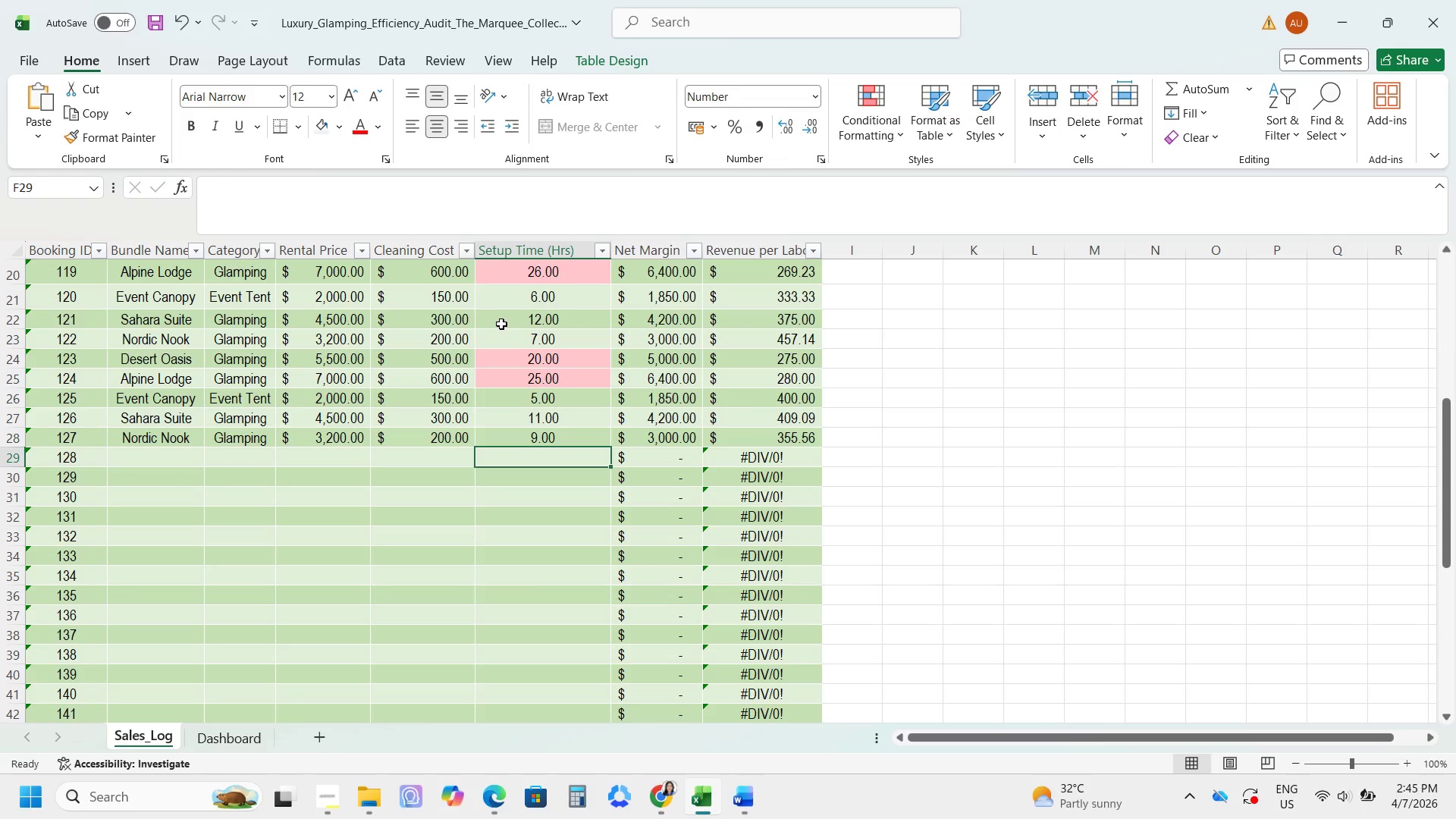 
left_click([154, 460])
 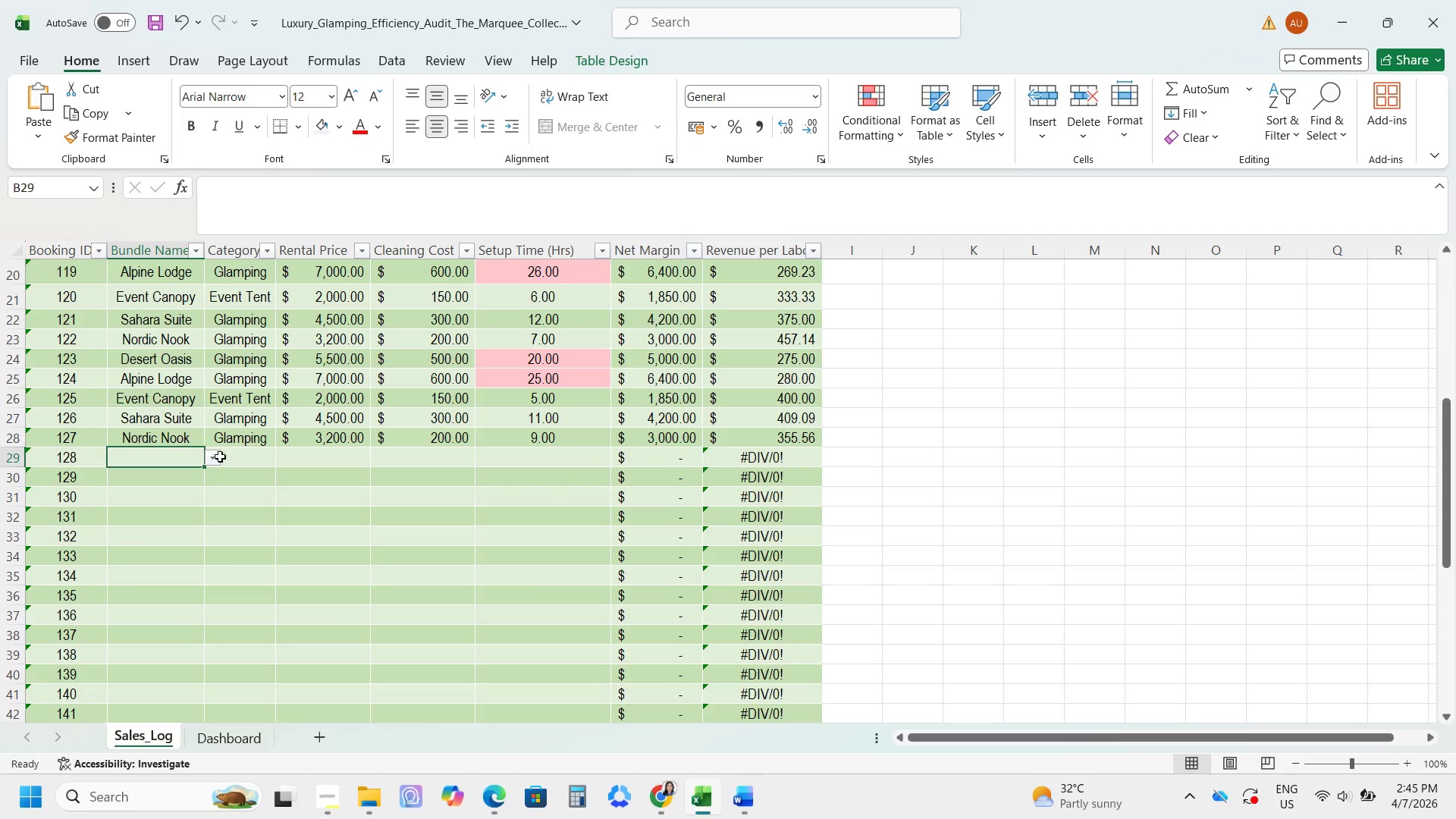 
left_click([212, 457])
 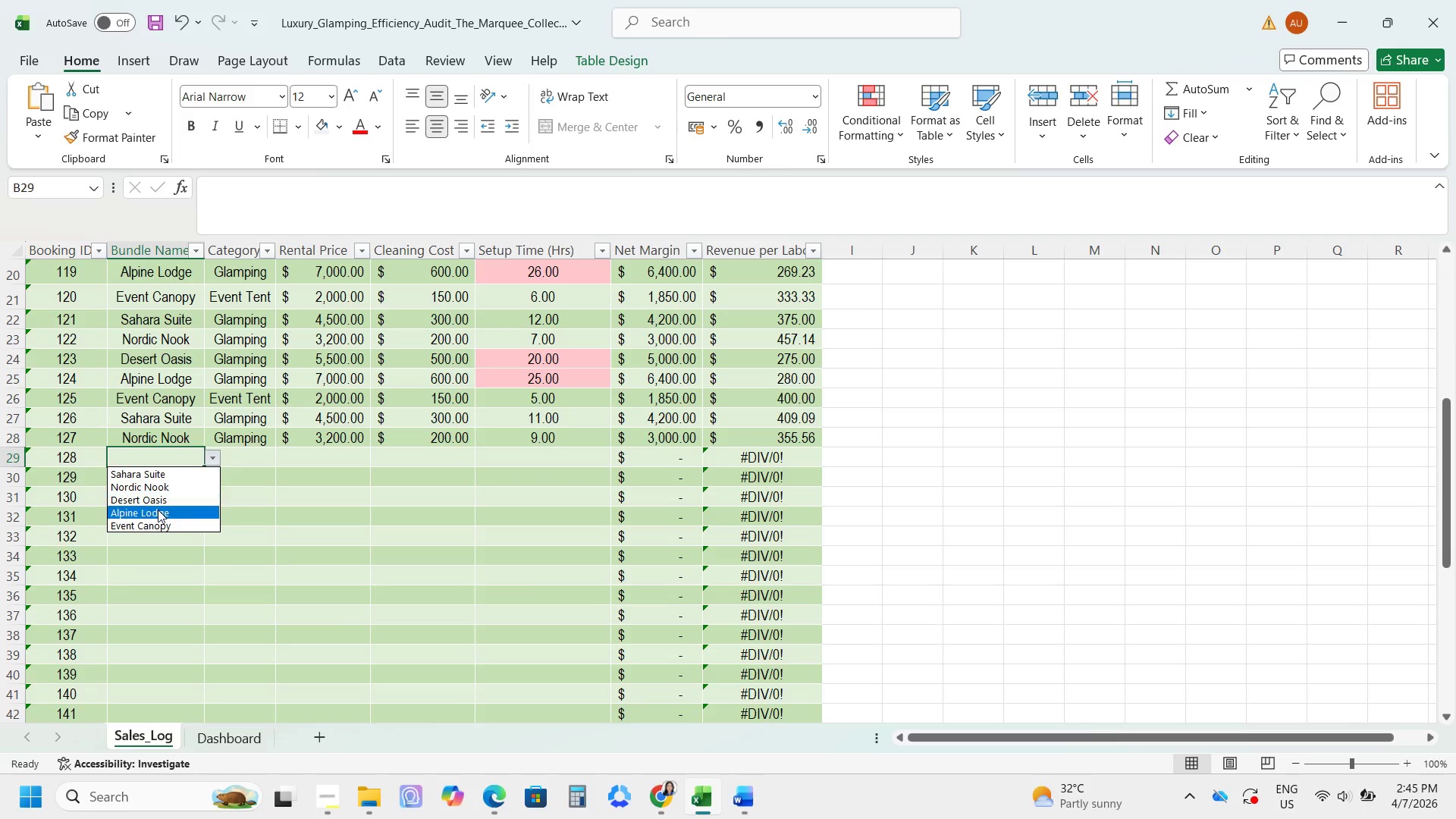 
left_click([158, 501])
 